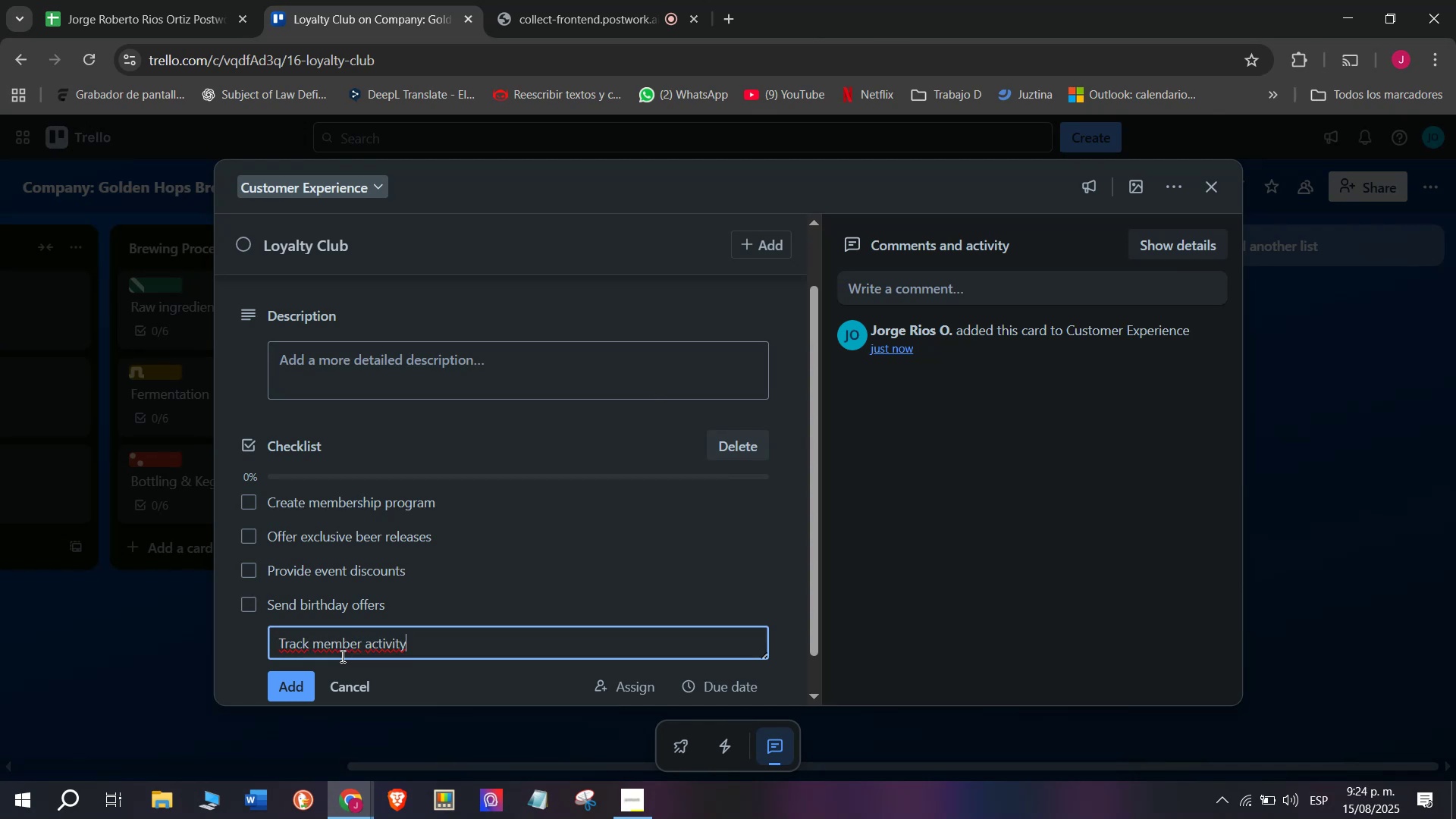 
key(Enter)
 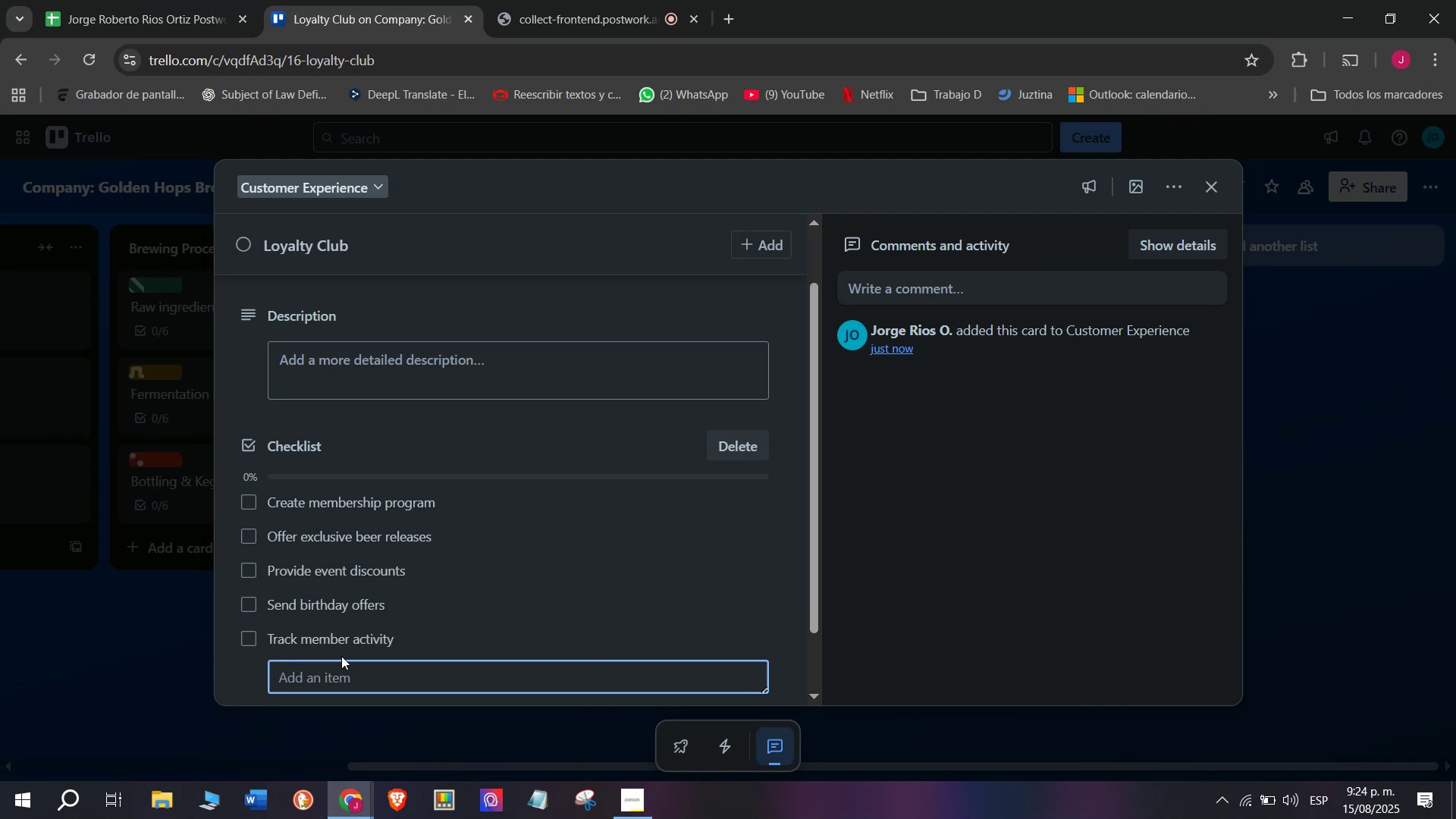 
type(Evbakl)
key(Backspace)
key(Backspace)
key(Backspace)
key(Backspace)
key(Backspace)
type(a)
key(Backspace)
type(valku)
key(Backspace)
key(Backspace)
key(Backspace)
type(luate )
 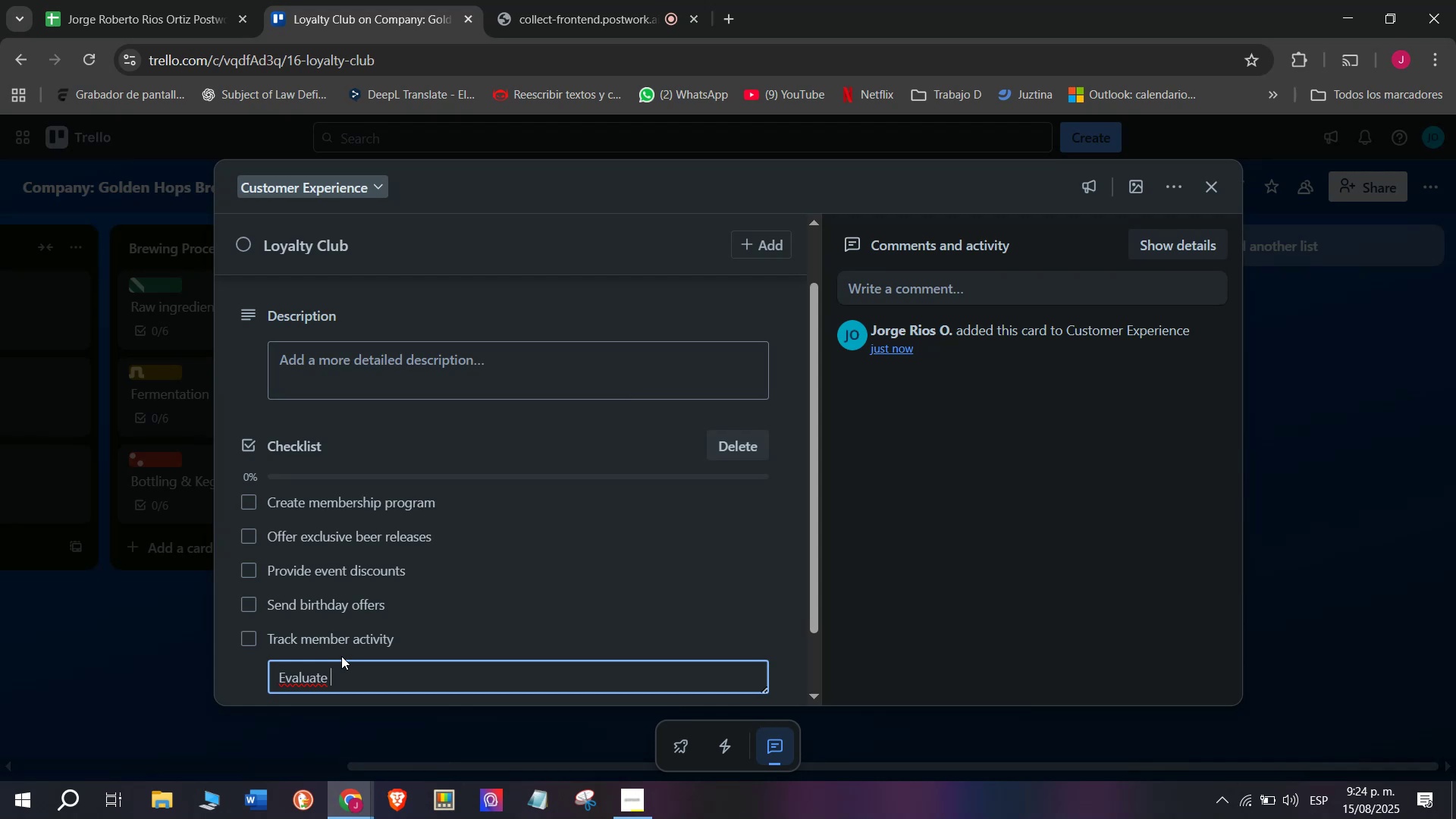 
type(program,)
key(Backspace)
type( seu)
key(Backspace)
key(Backspace)
type(uccess)
 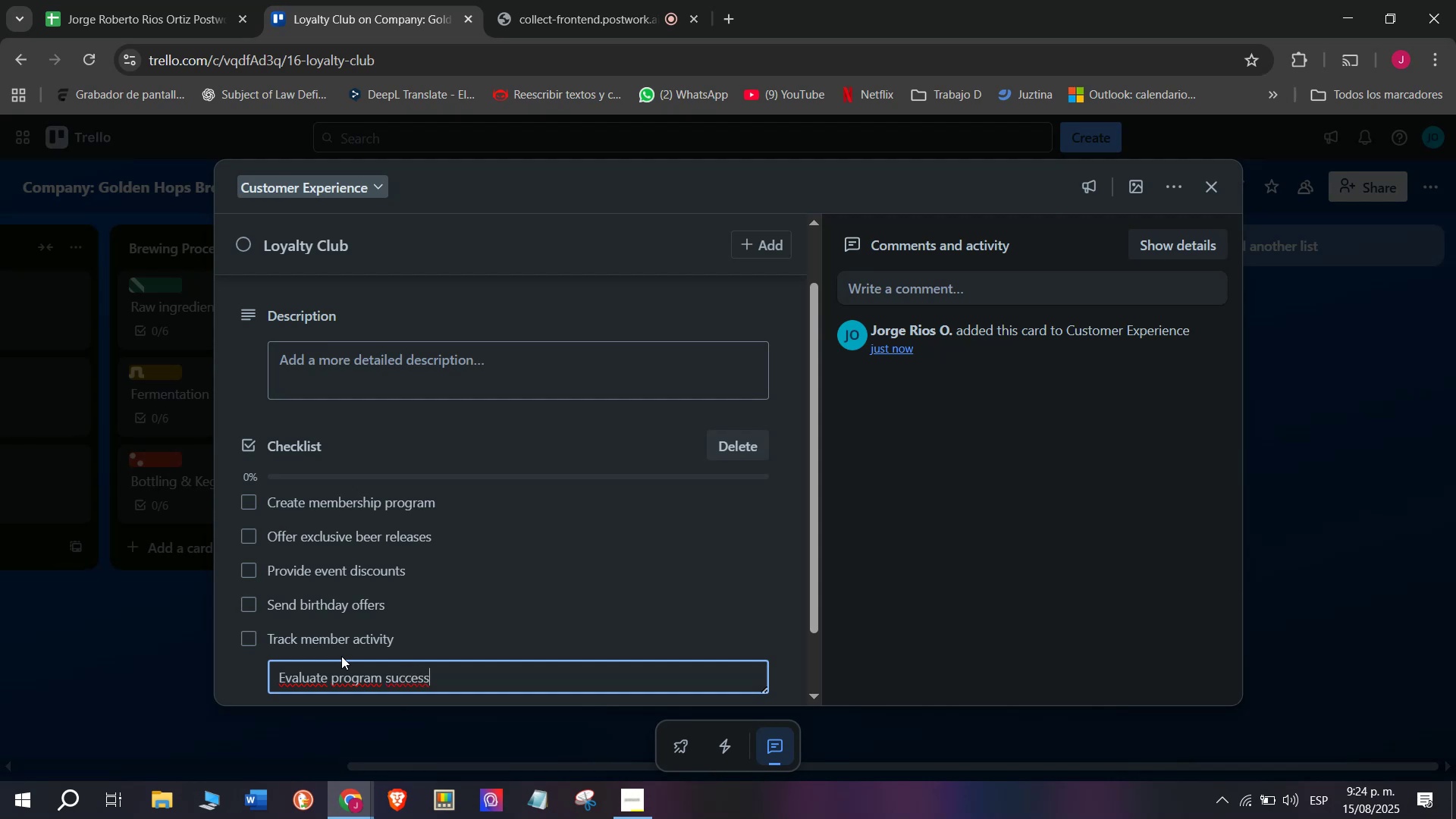 
key(Enter)
 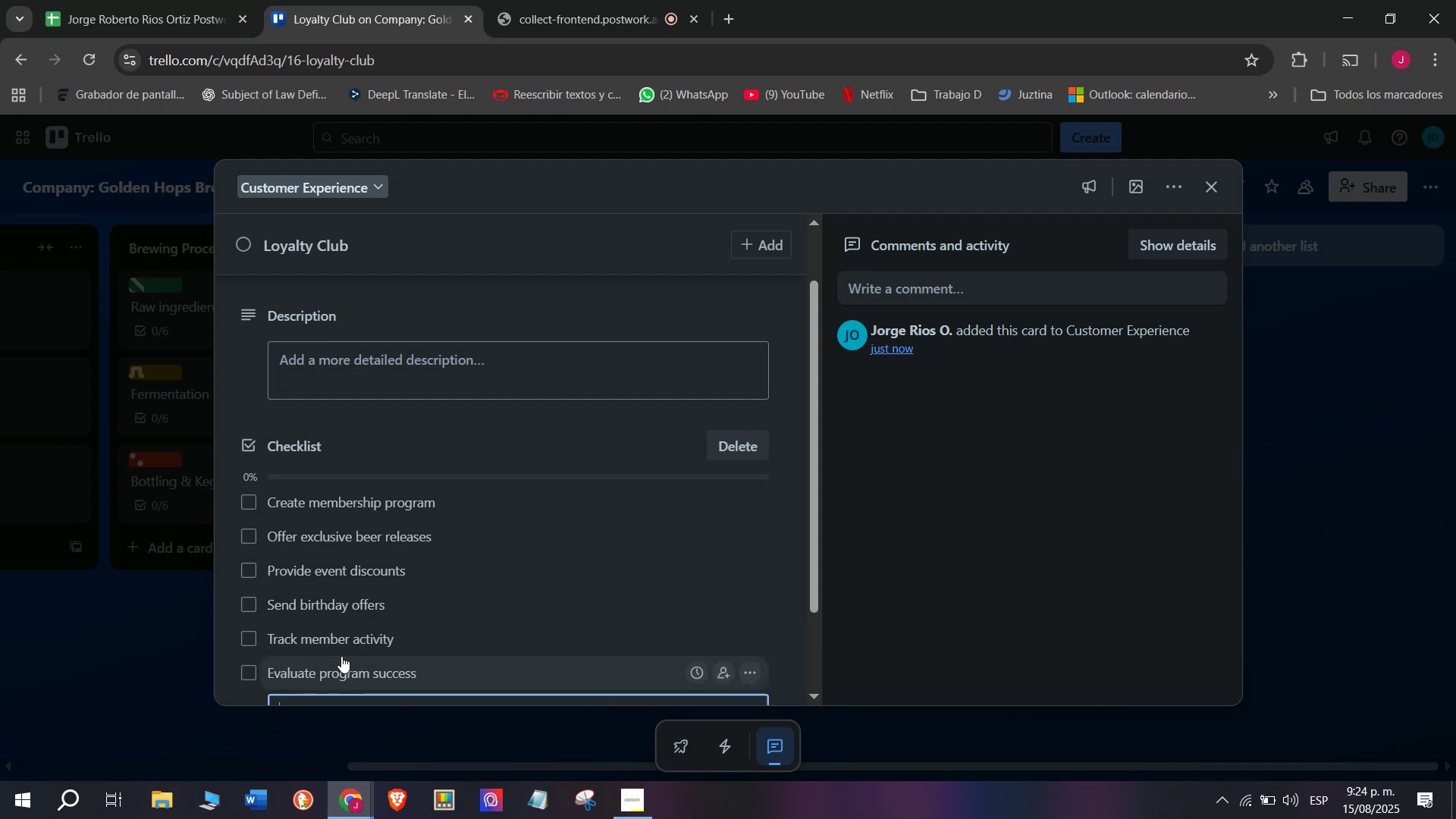 
scroll: coordinate [315, 403], scroll_direction: up, amount: 4.0
 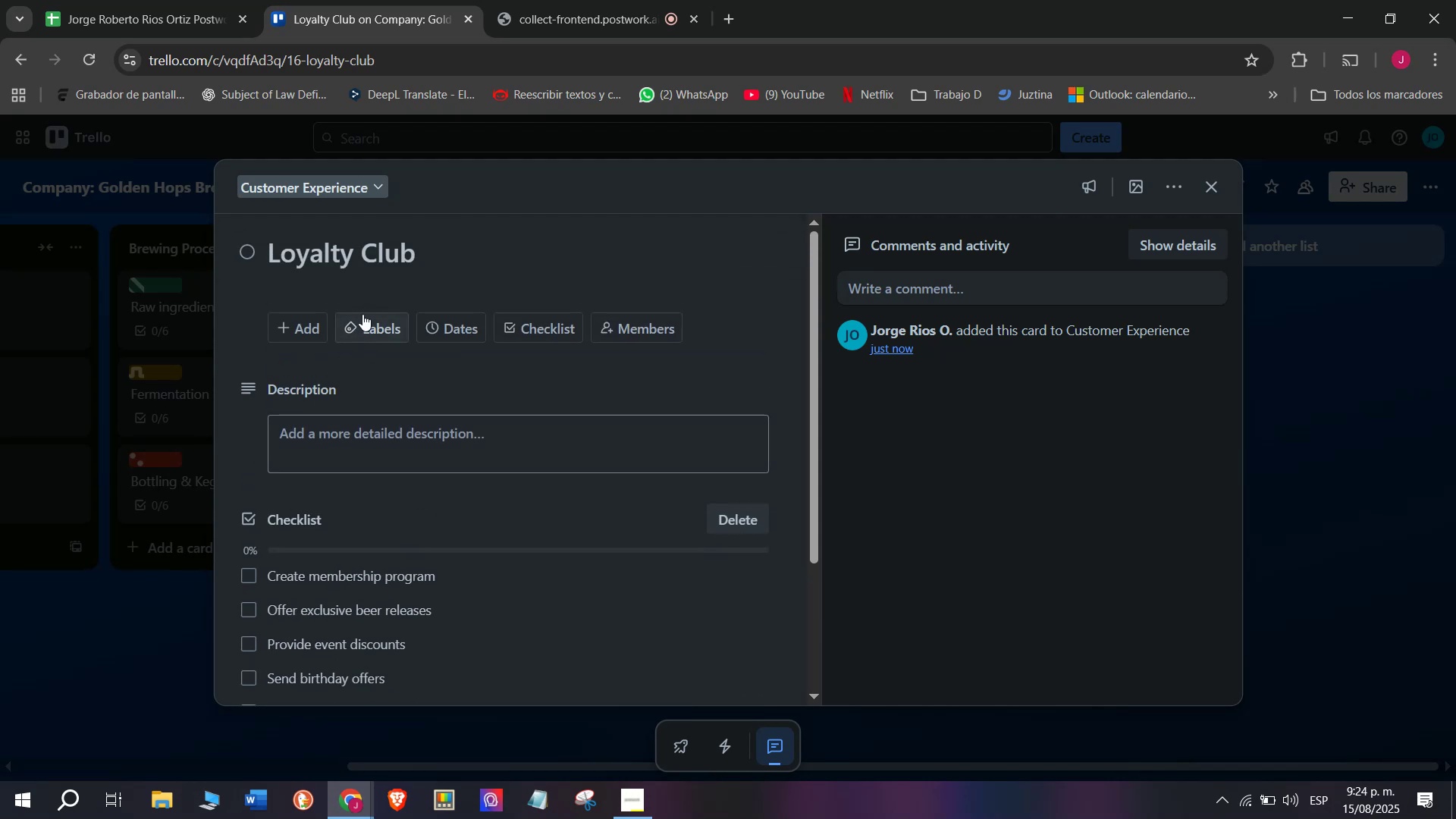 
left_click([362, 314])
 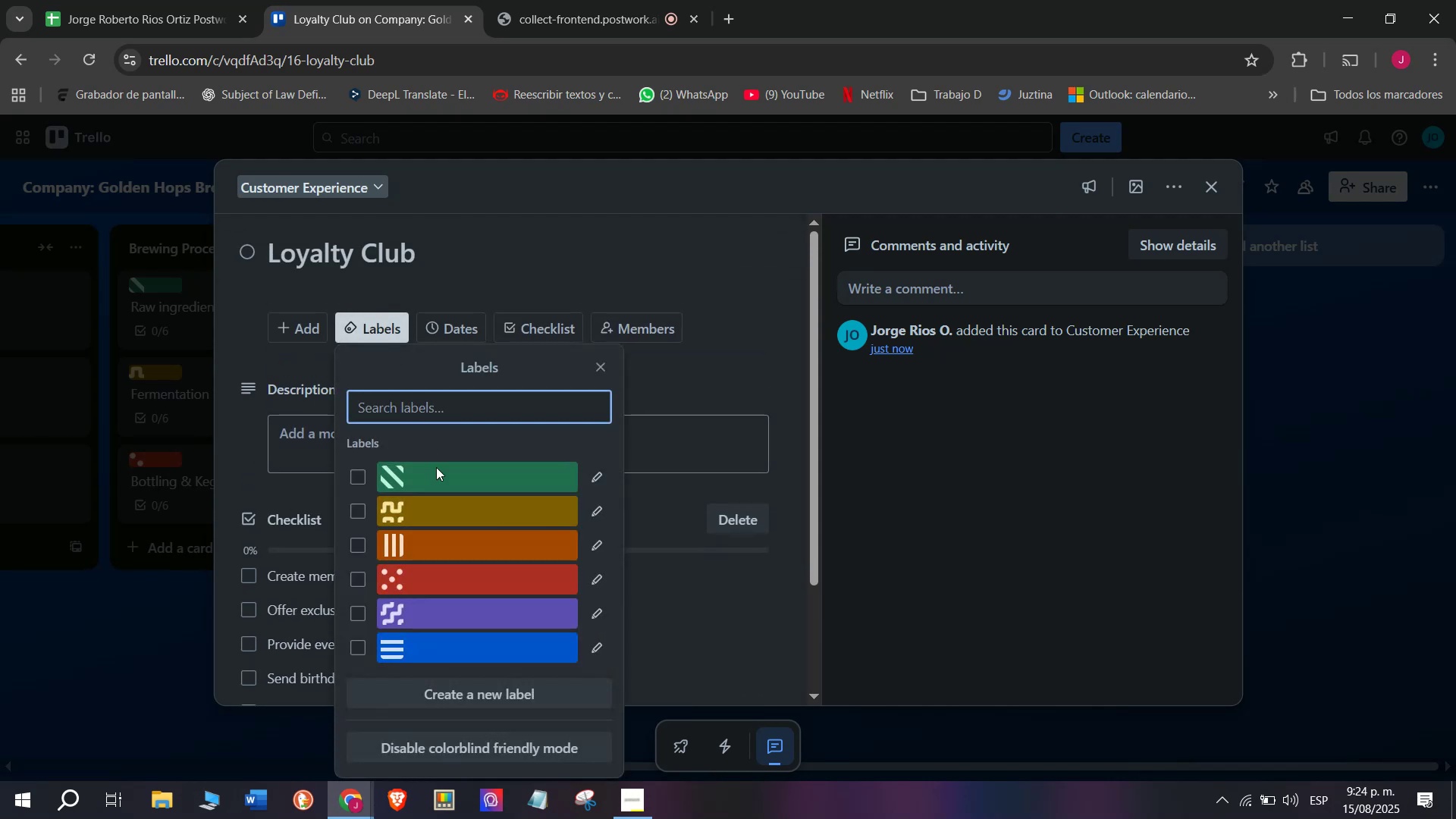 
left_click([455, 510])
 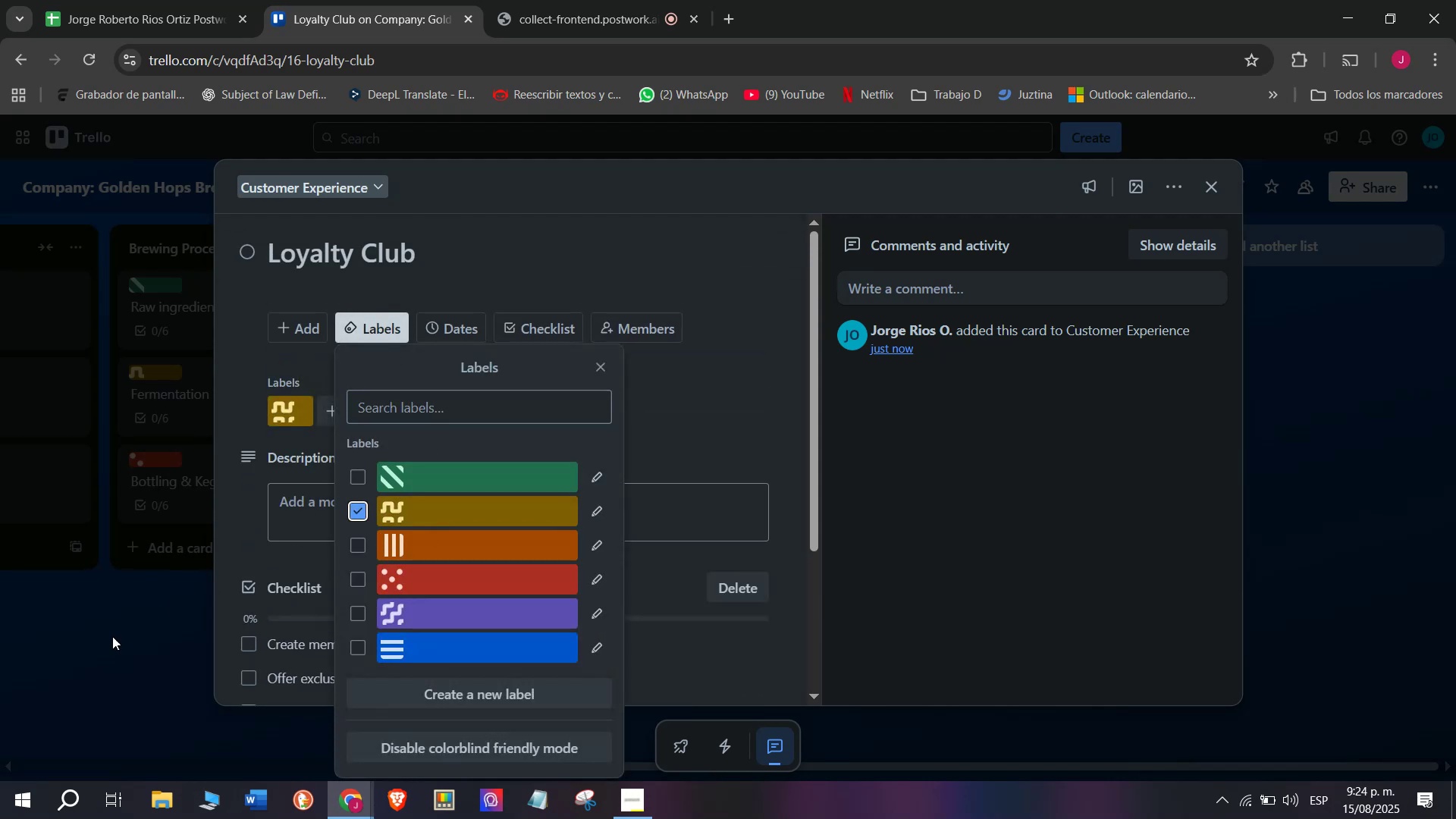 
left_click([102, 650])
 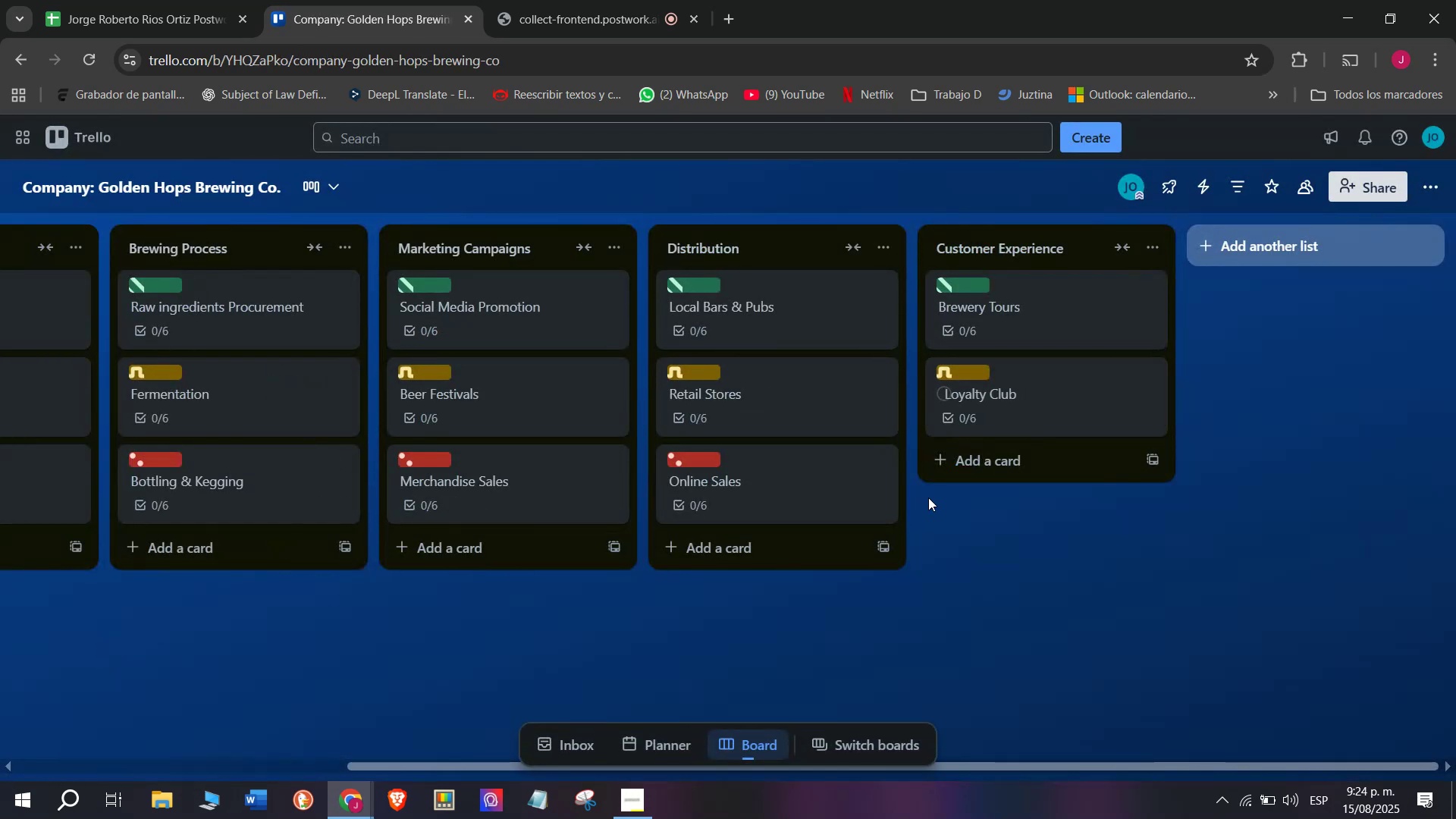 
left_click([999, 441])
 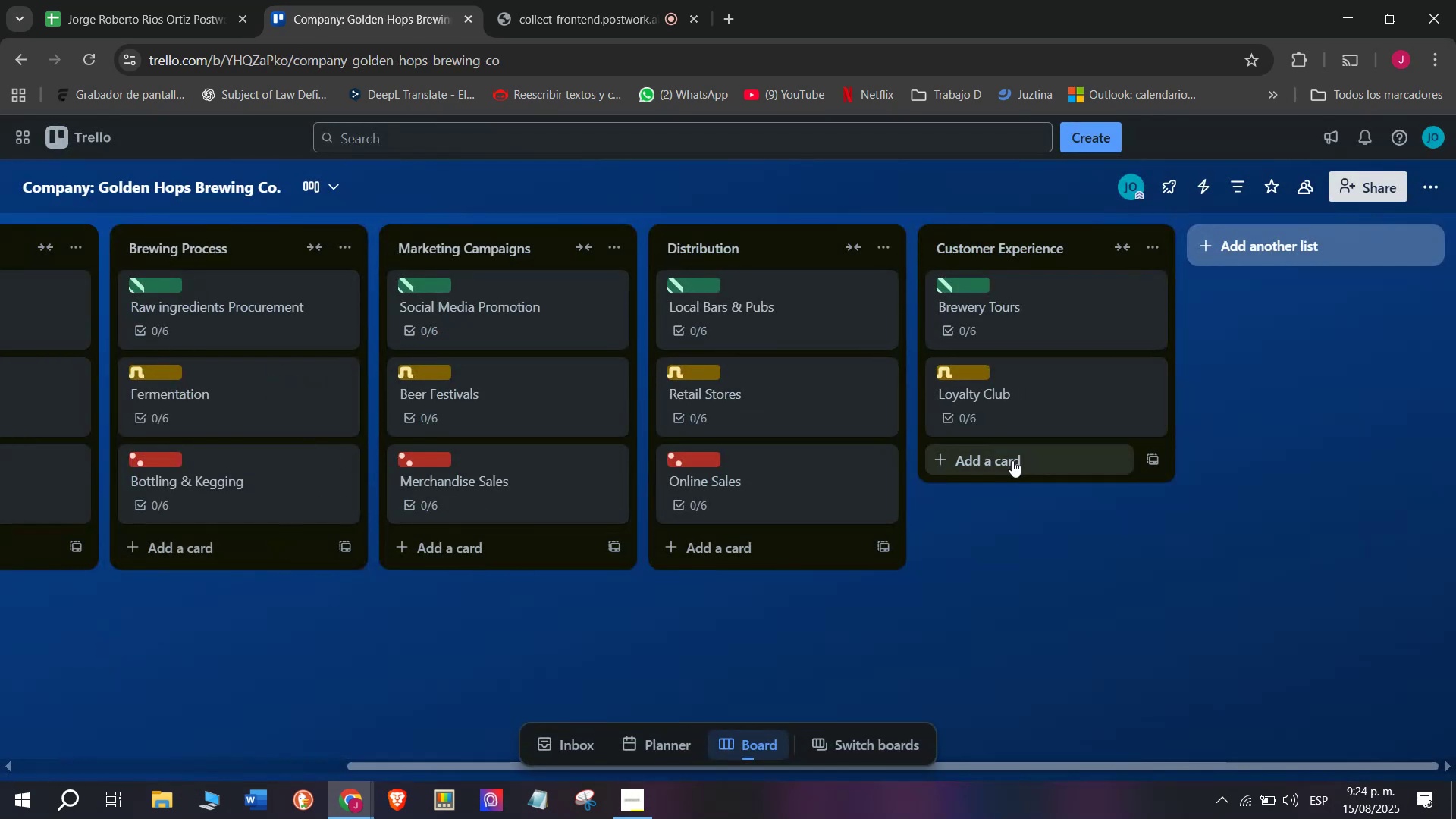 
left_click([1019, 471])
 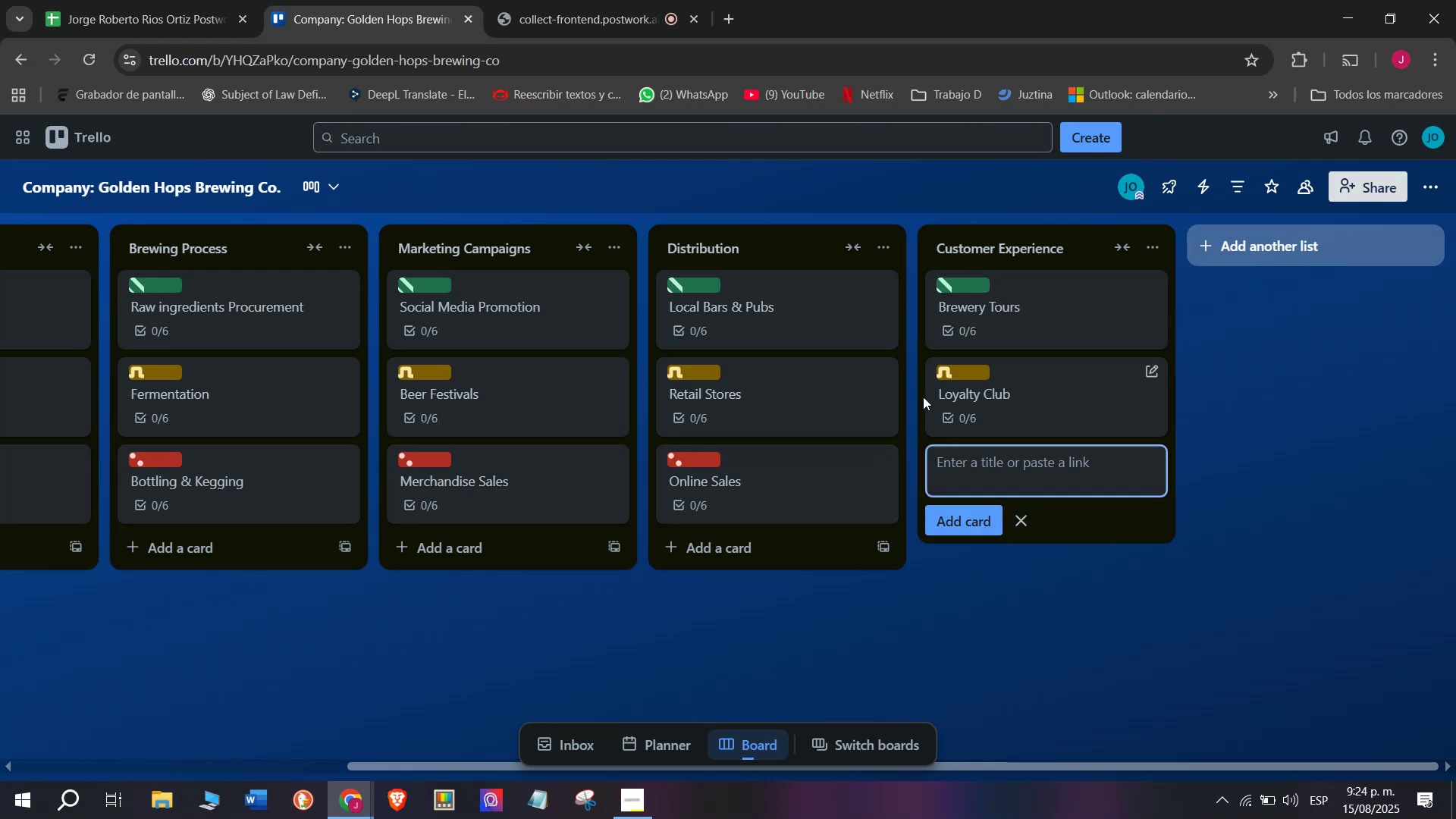 
left_click([666, 0])
 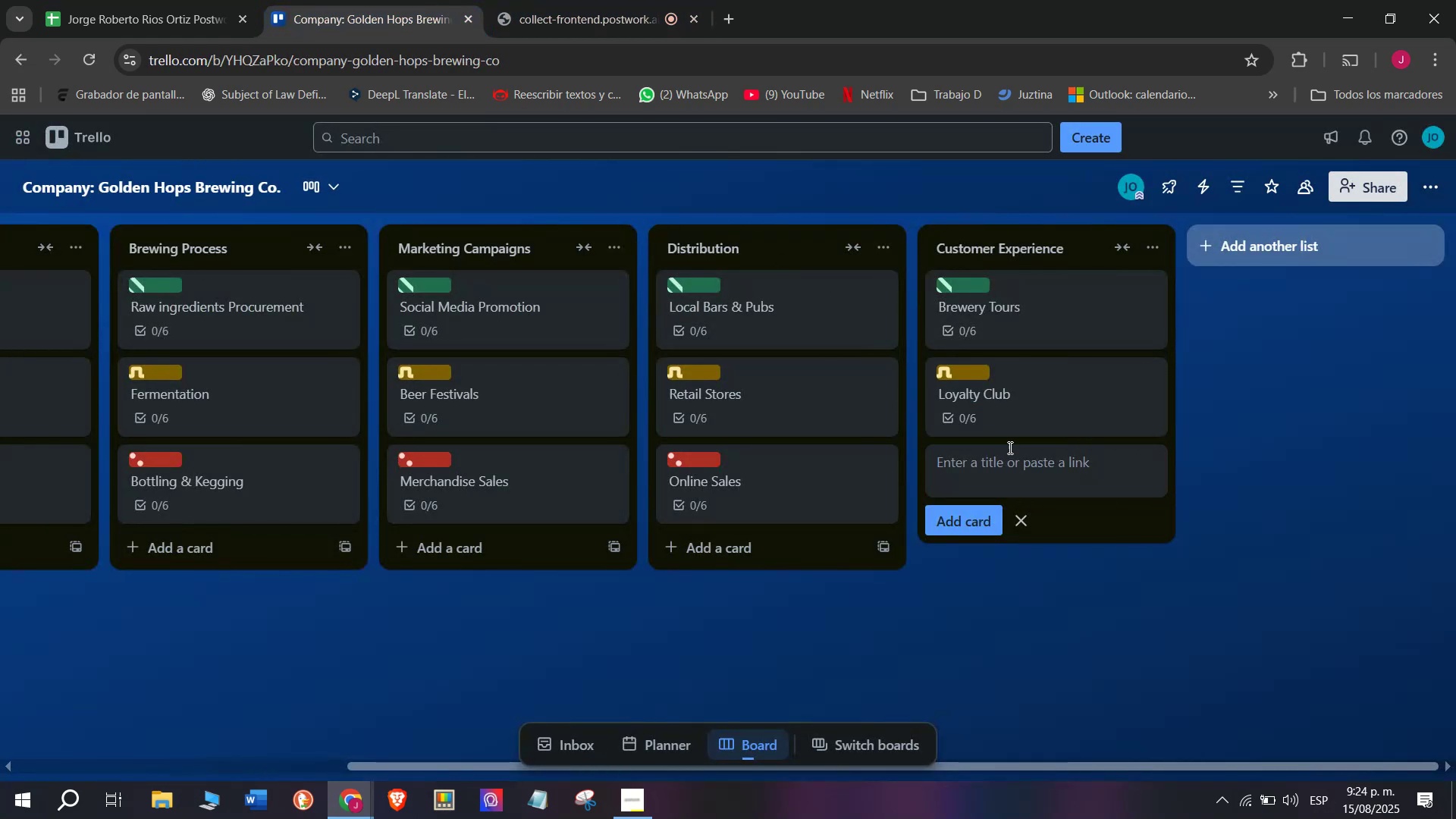 
left_click([1023, 464])
 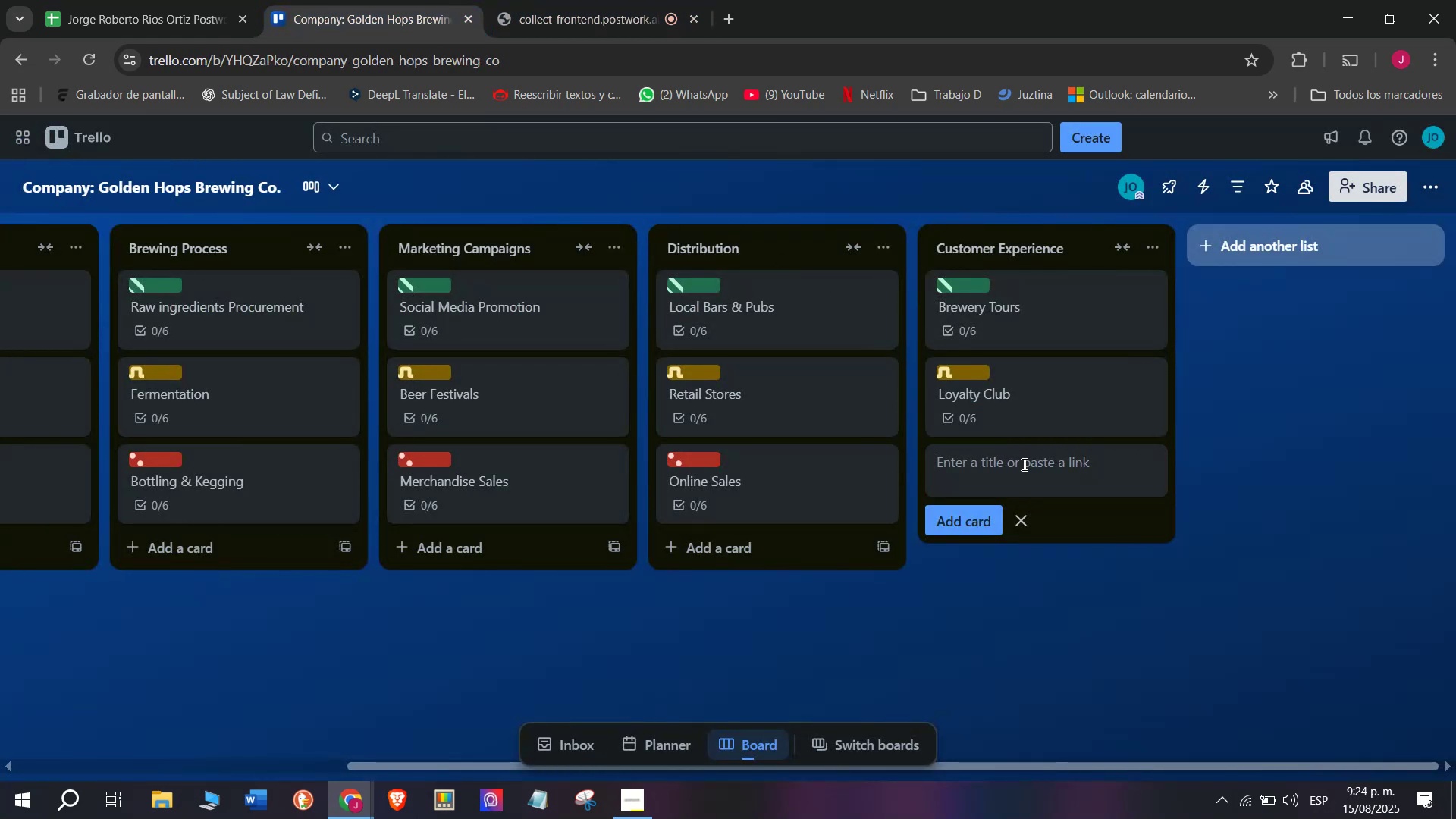 
type(Cusat)
key(Backspace)
key(Backspace)
type(tomer Support)
 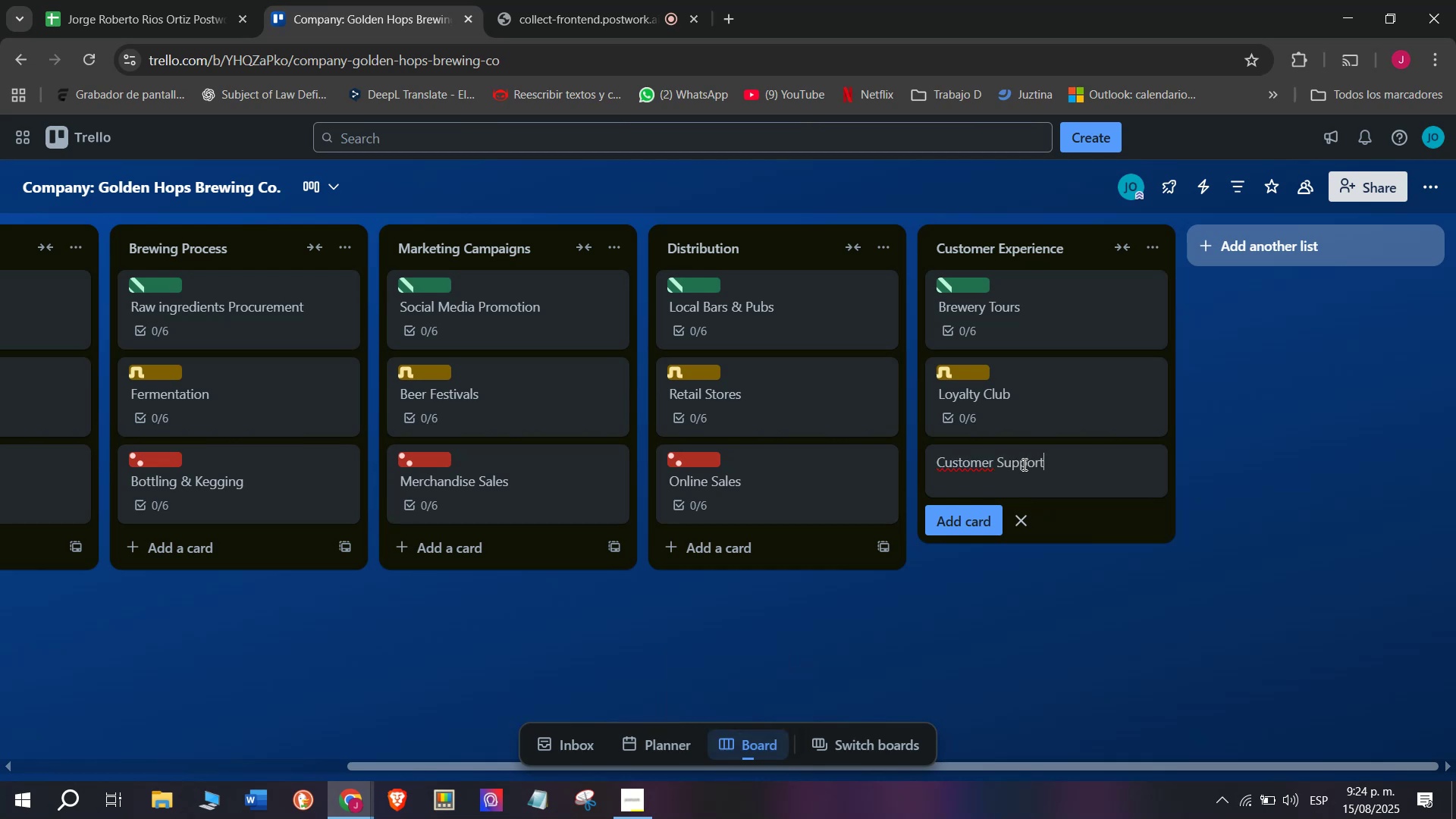 
key(Enter)
 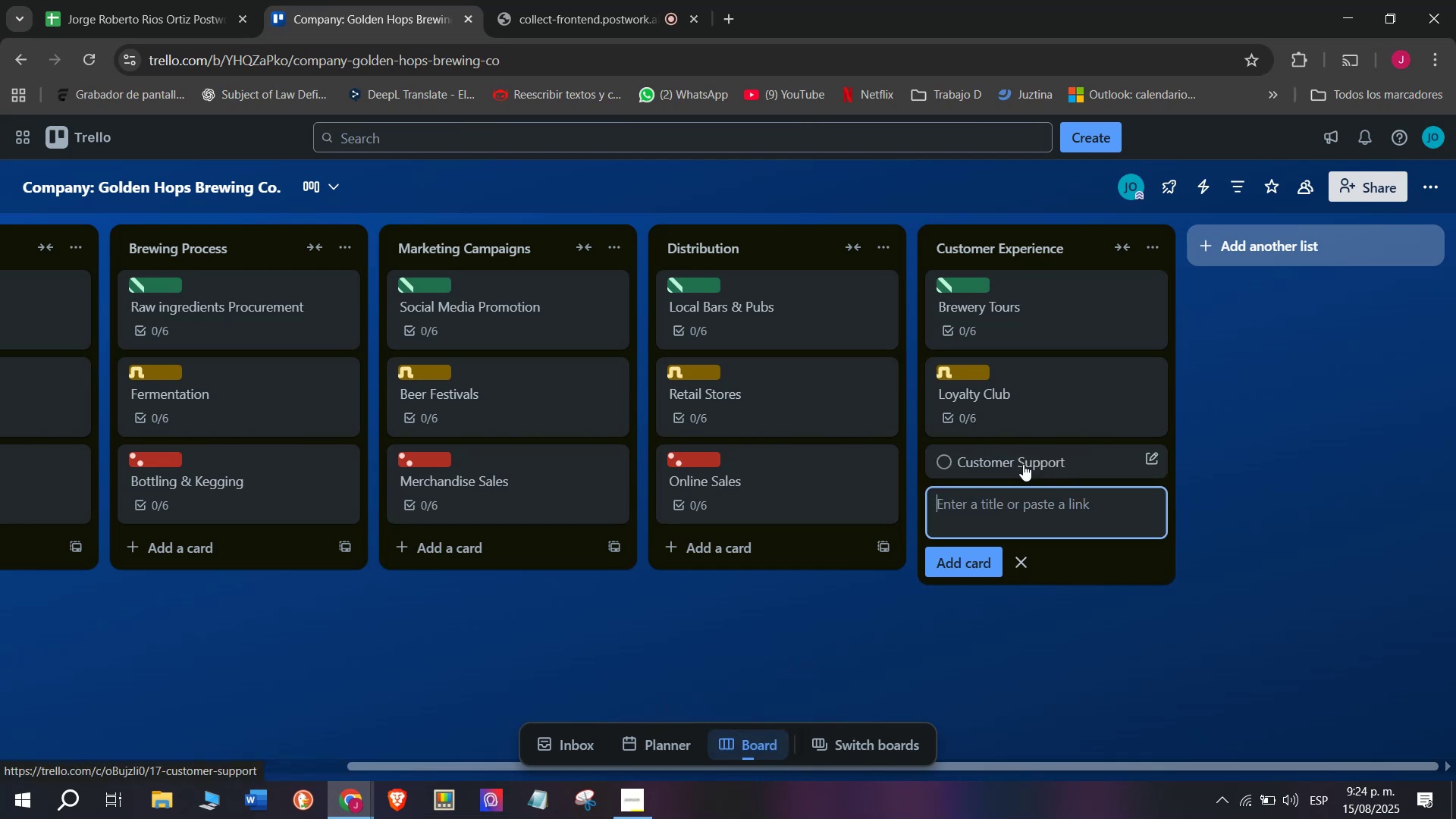 
left_click([1023, 464])
 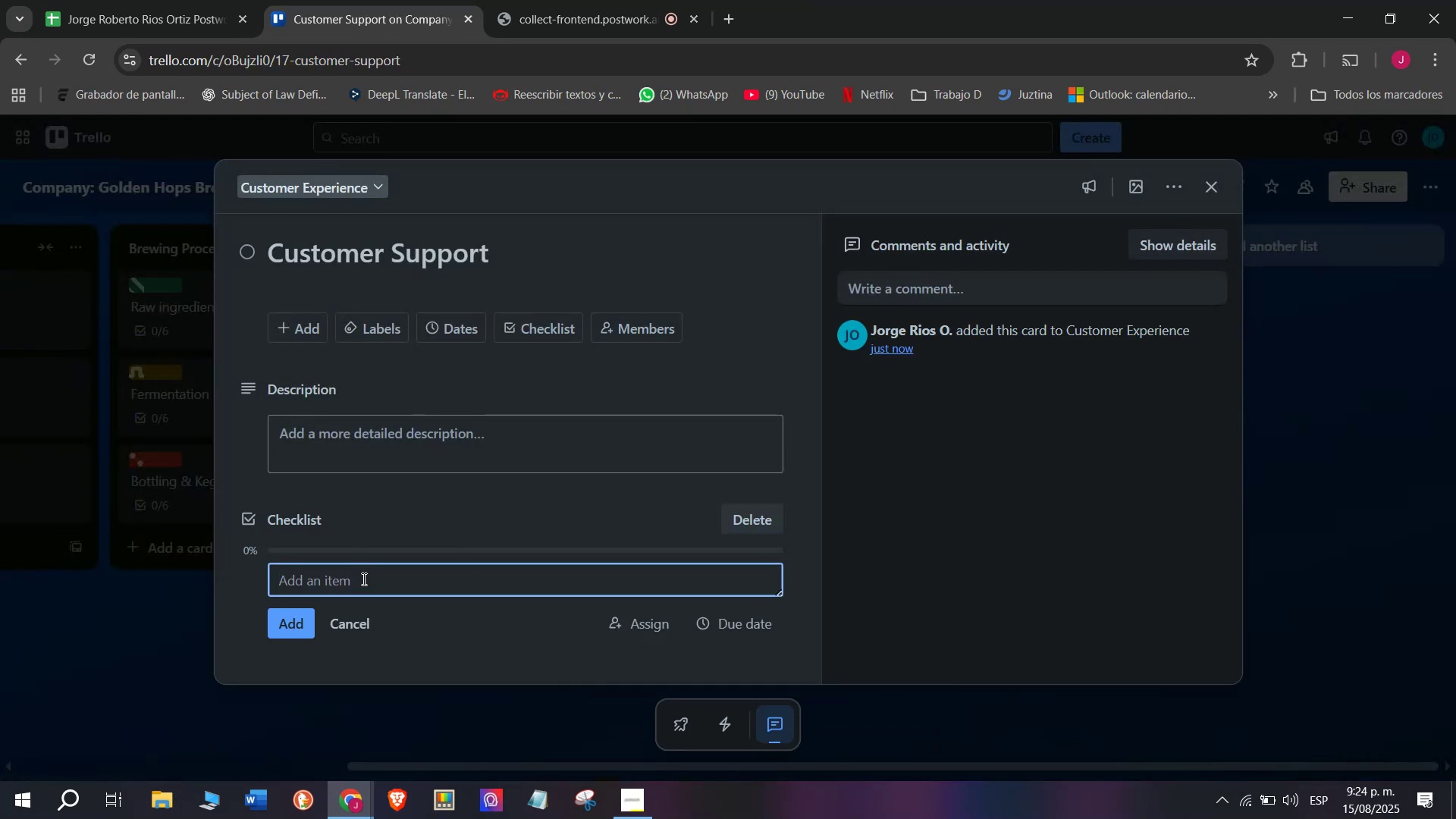 
type(Set up g)
key(Backspace)
type(hotlibn)
key(Backspace)
key(Backspace)
type(ne and email)
 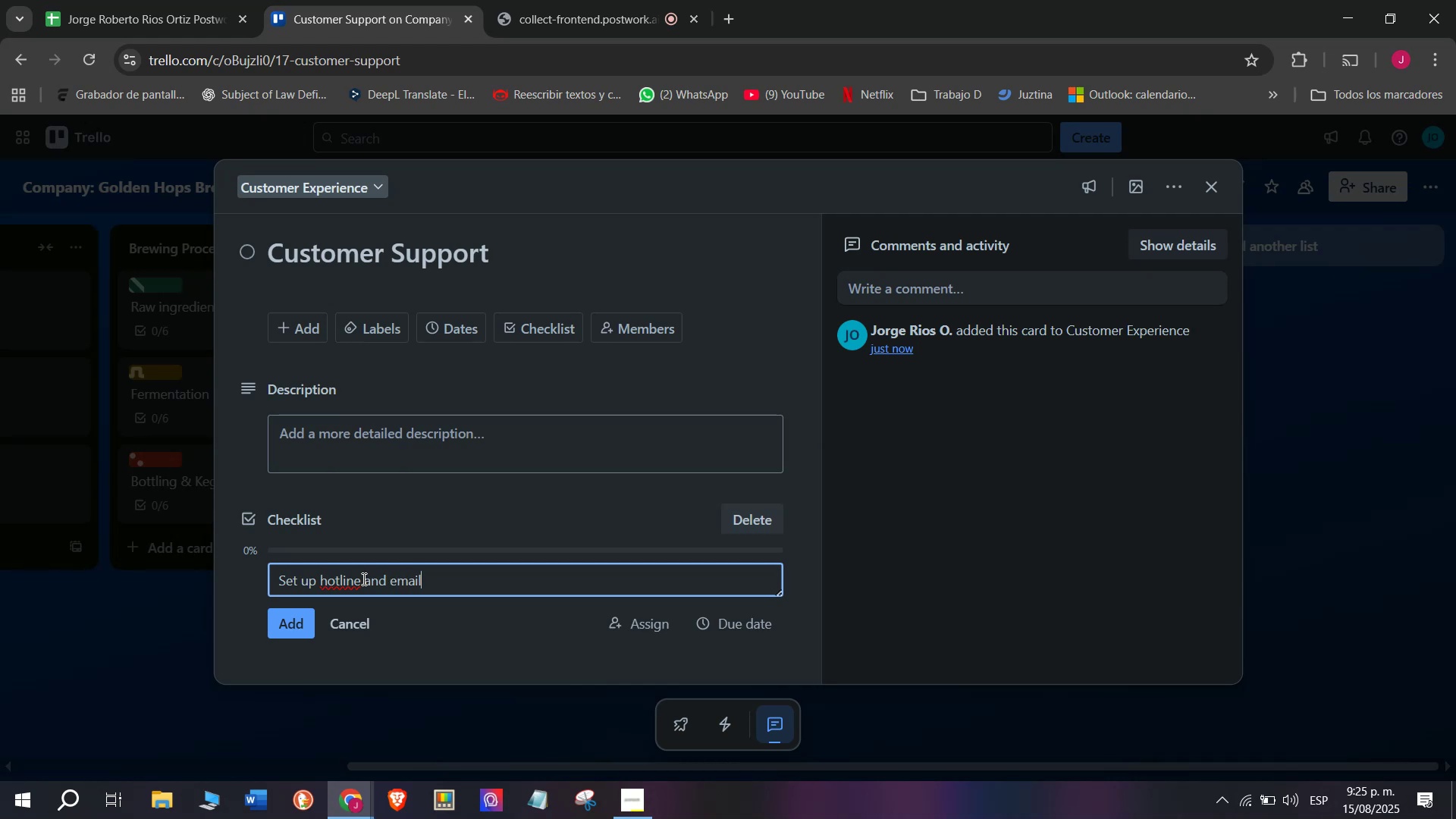 
key(Enter)
 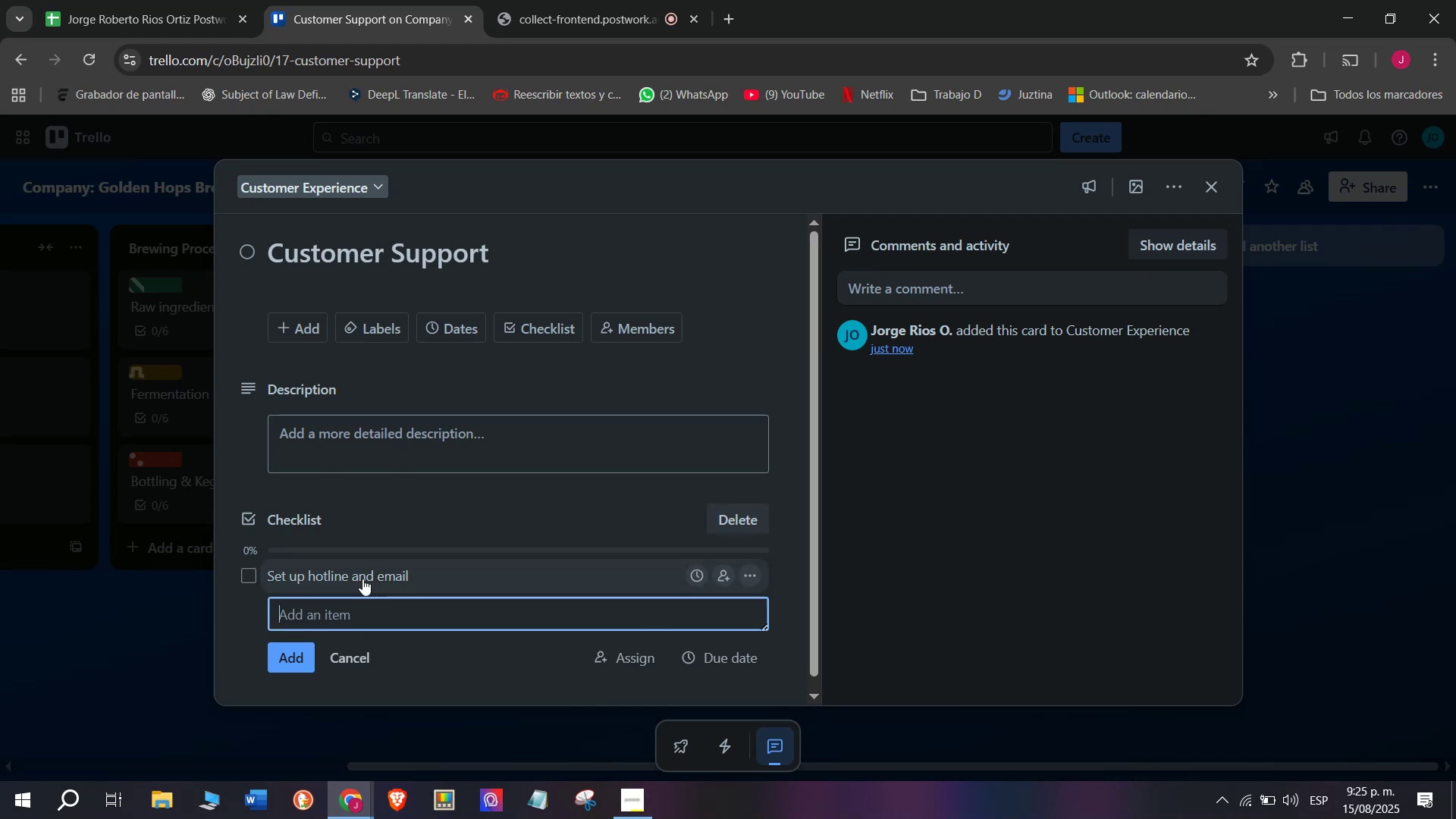 
type(TRain)
key(Backspace)
key(Backspace)
key(Backspace)
type(r)
key(Backspace)
type(])
key(Backspace)
type(r)
key(Backspace)
key(Backspace)
type(rain staff on resp;p)
key(Backspace)
type(])
key(Backspace)
key(Backspace)
type(onses)
 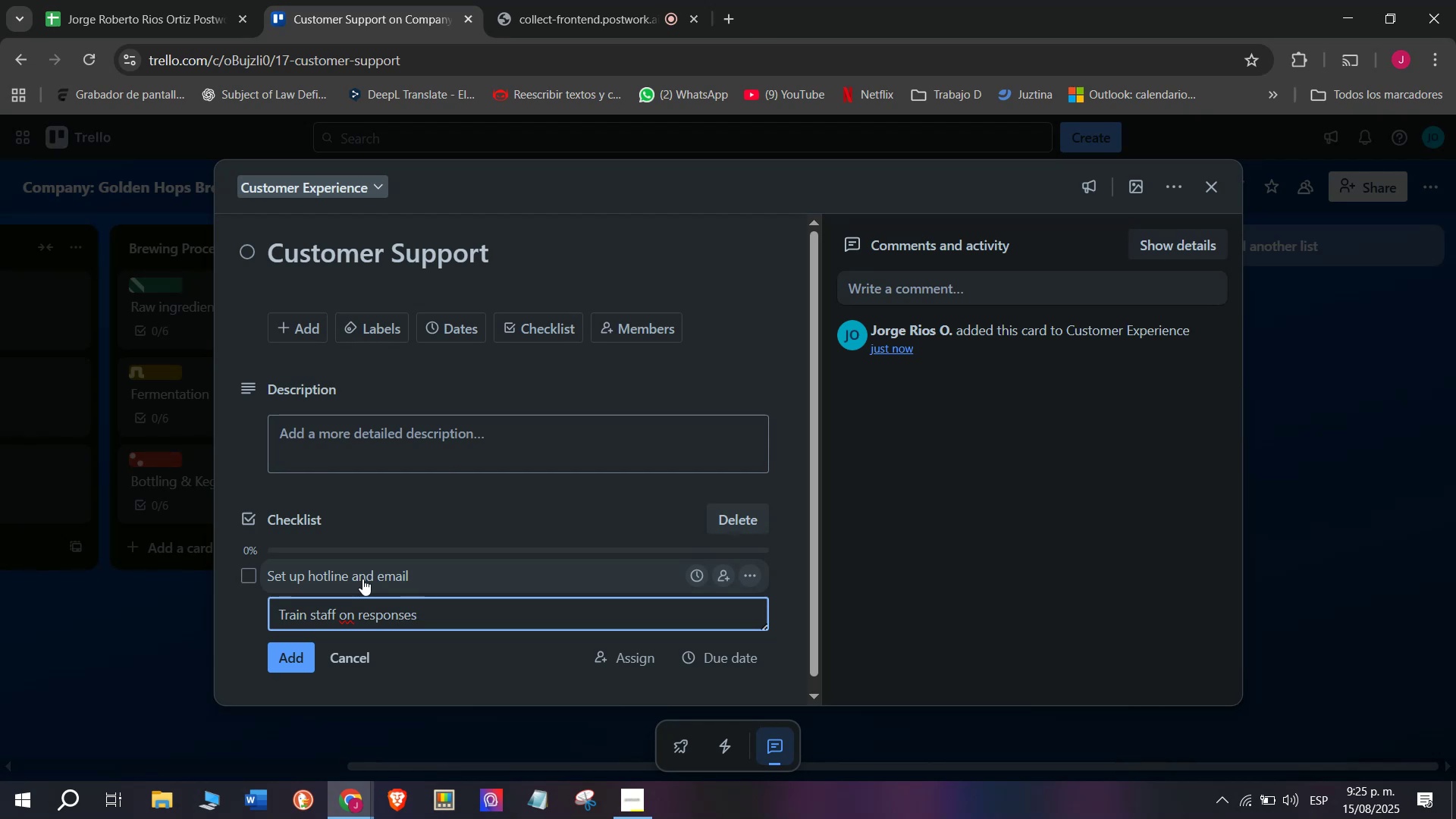 
key(Enter)
 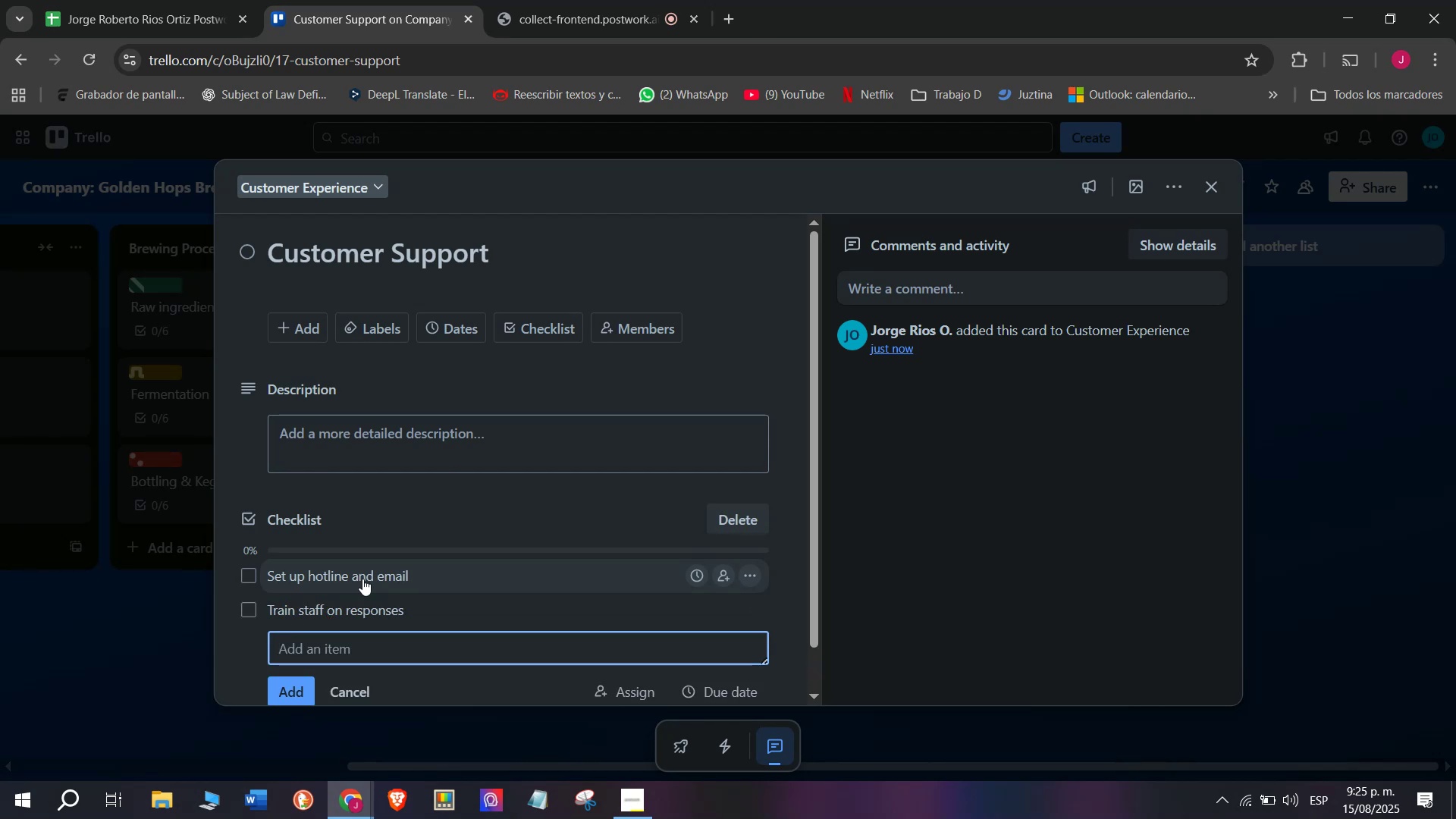 
type(Trackj)
key(Backspace)
type( complaints)
 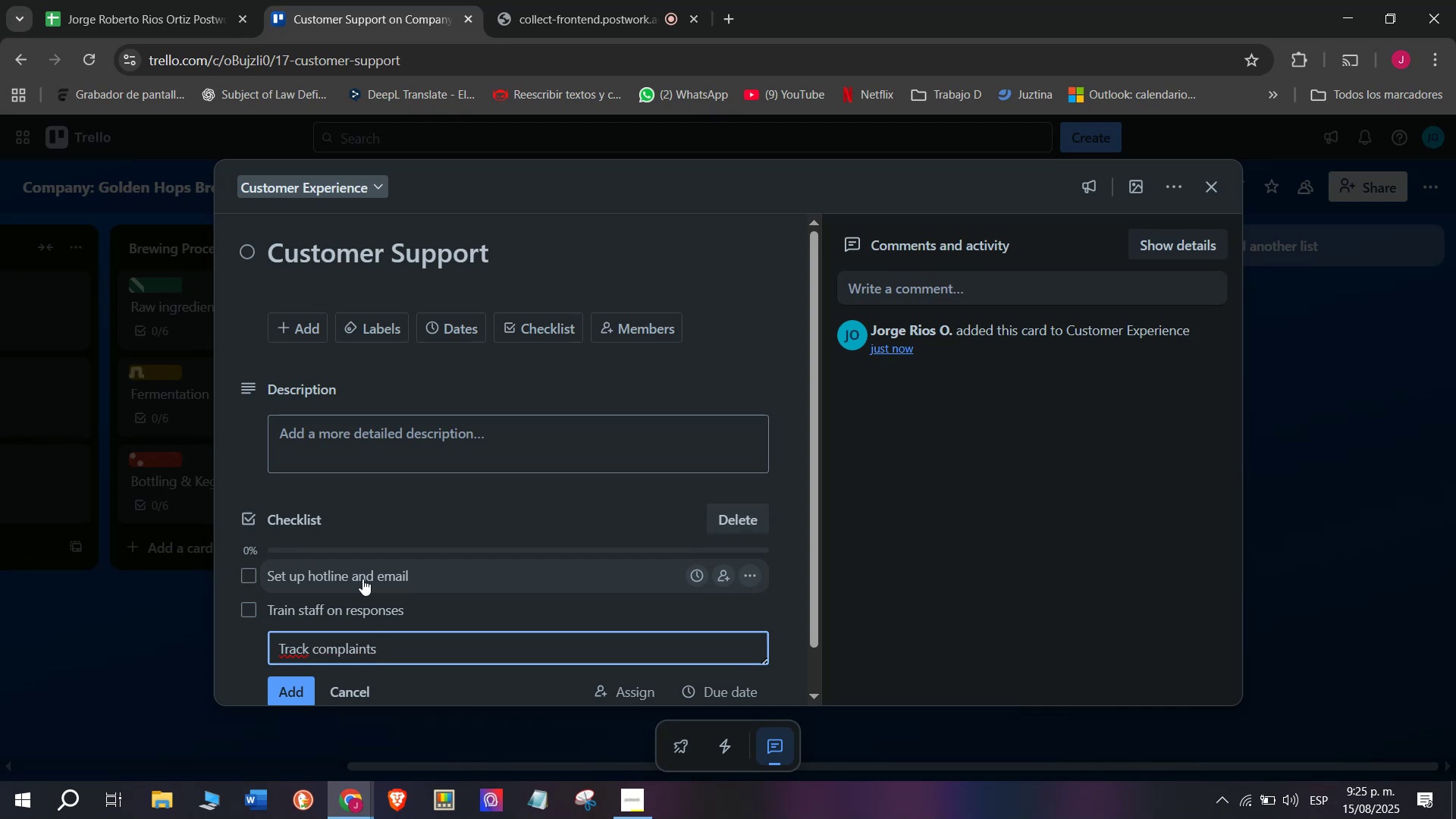 
key(Enter)
 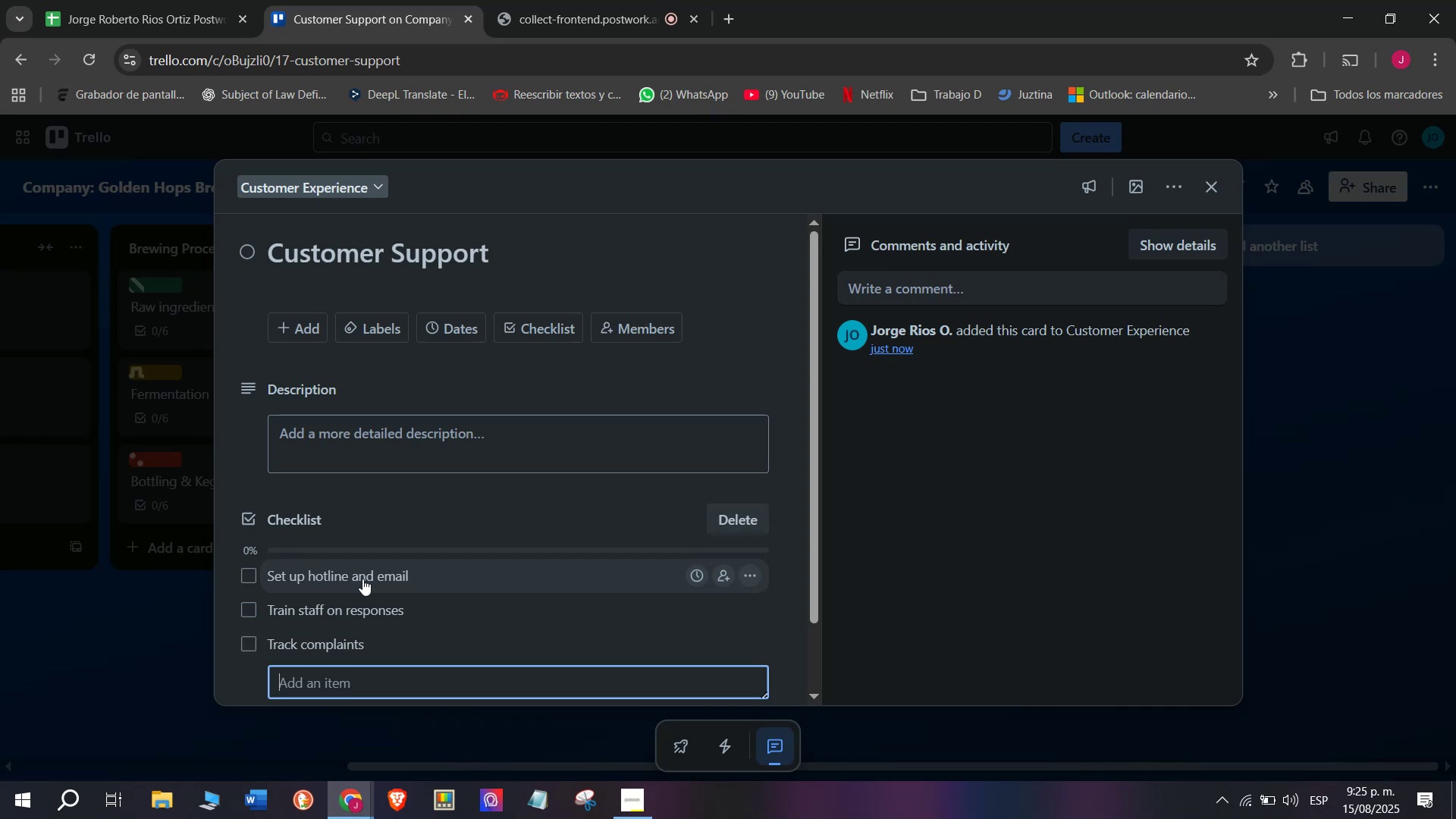 
type(Resolve issues quicky)
 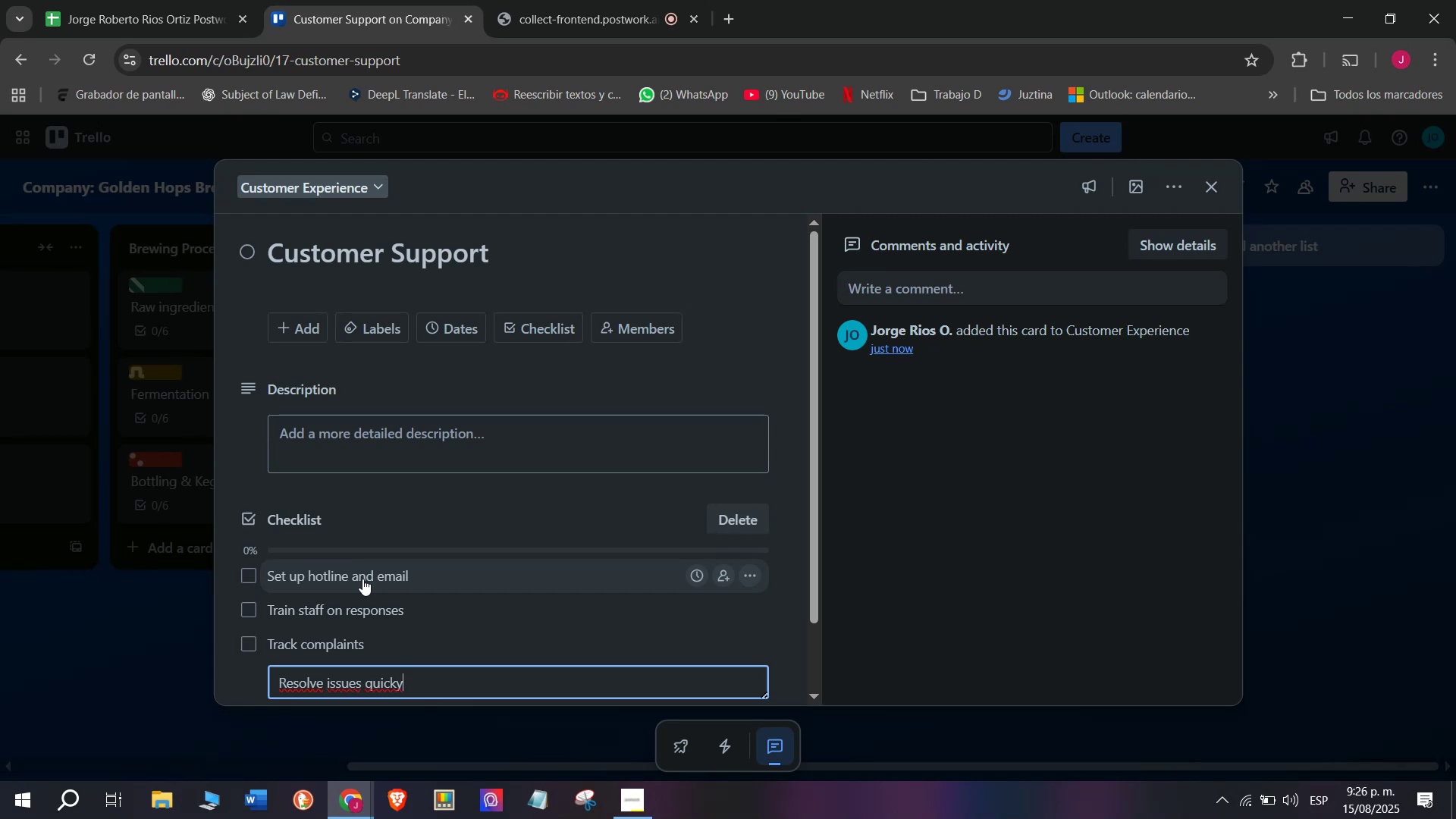 
key(Backspace)
type(ly)
 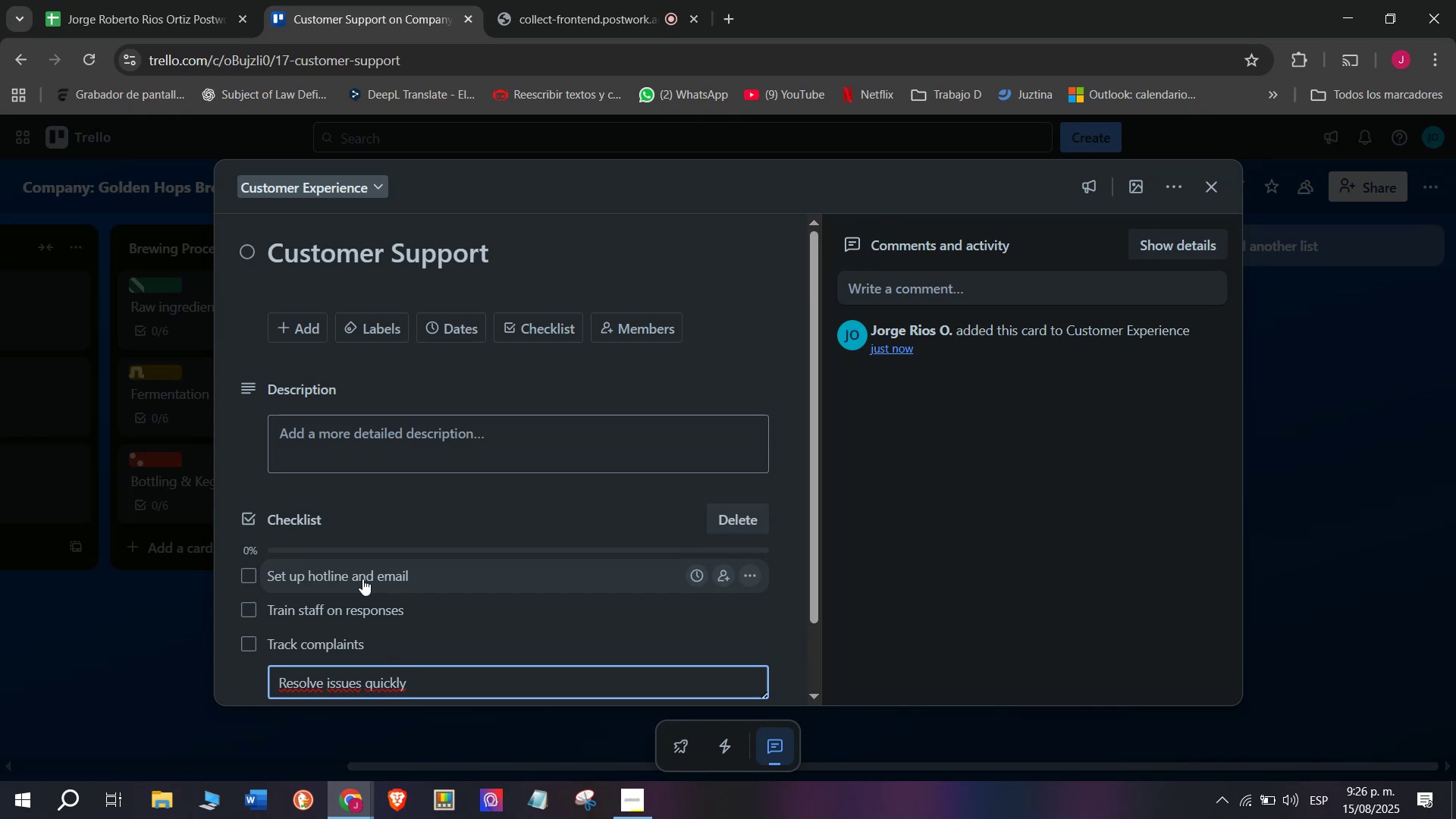 
key(Enter)
 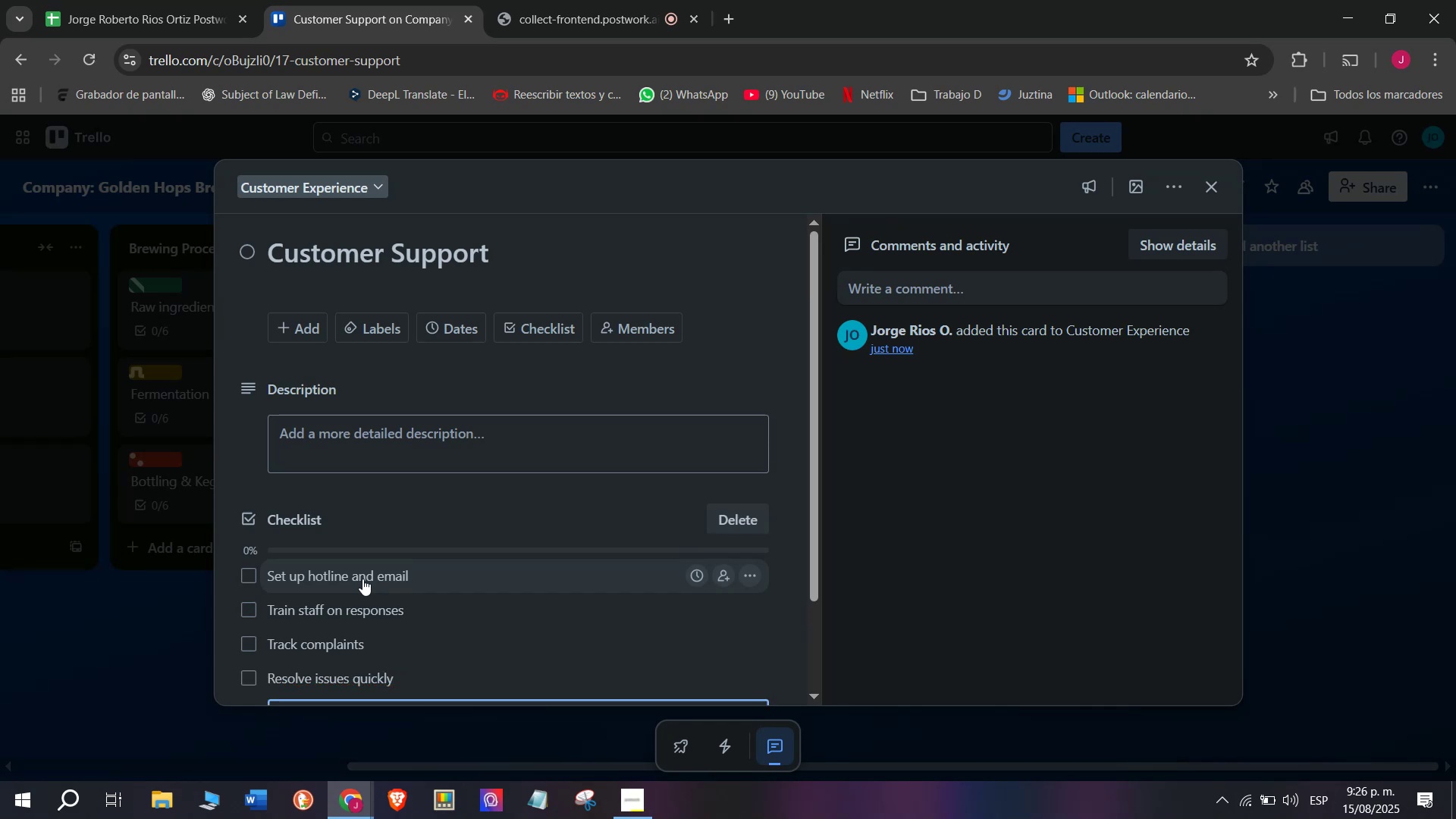 
scroll: coordinate [359, 606], scroll_direction: down, amount: 3.0
 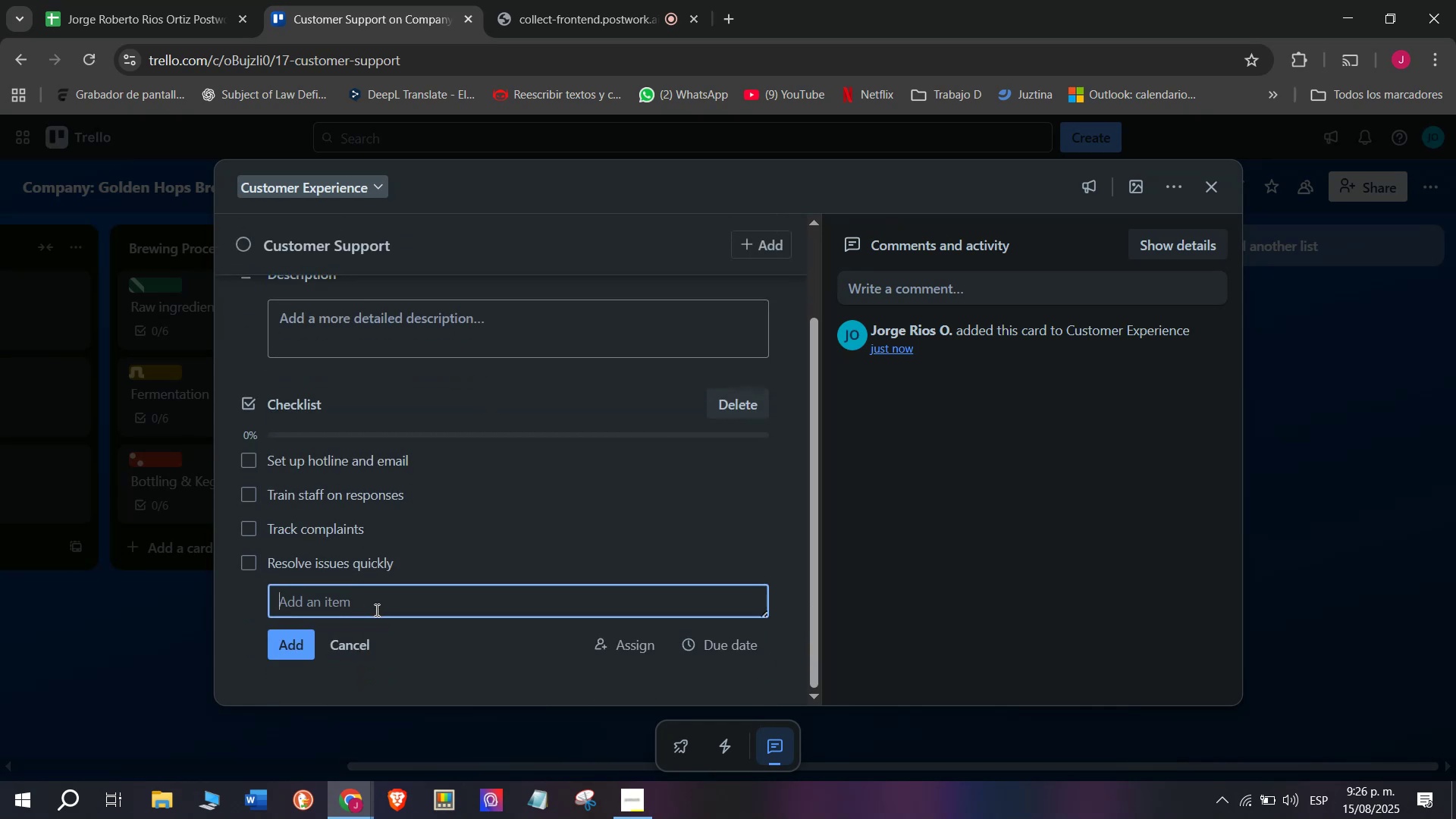 
type(Fllowe)
key(Backspace)
key(Backspace)
key(Backspace)
key(Backspace)
key(Backspace)
type(ollow up withj)
key(Backspace)
 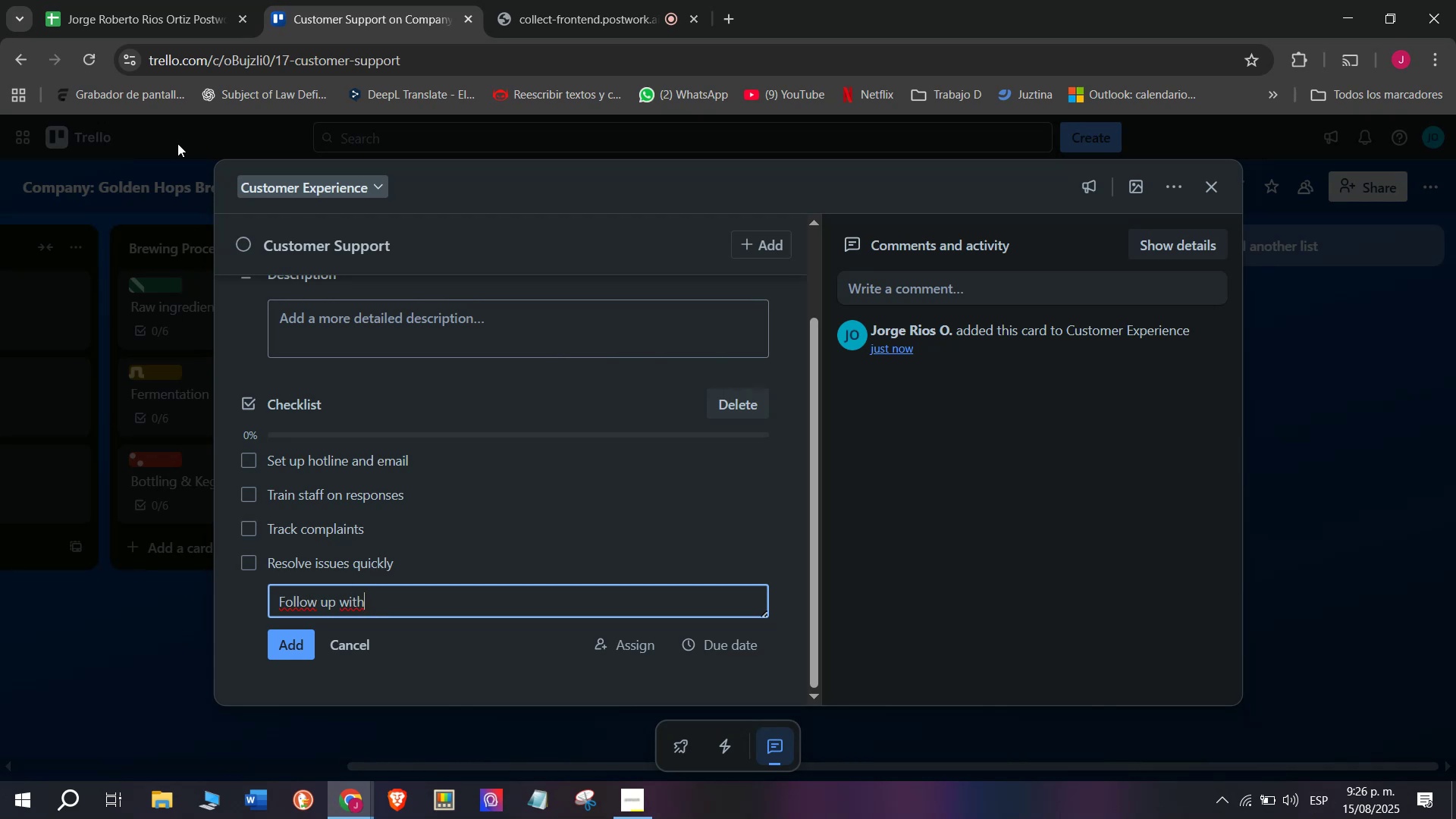 
left_click([531, 0])
 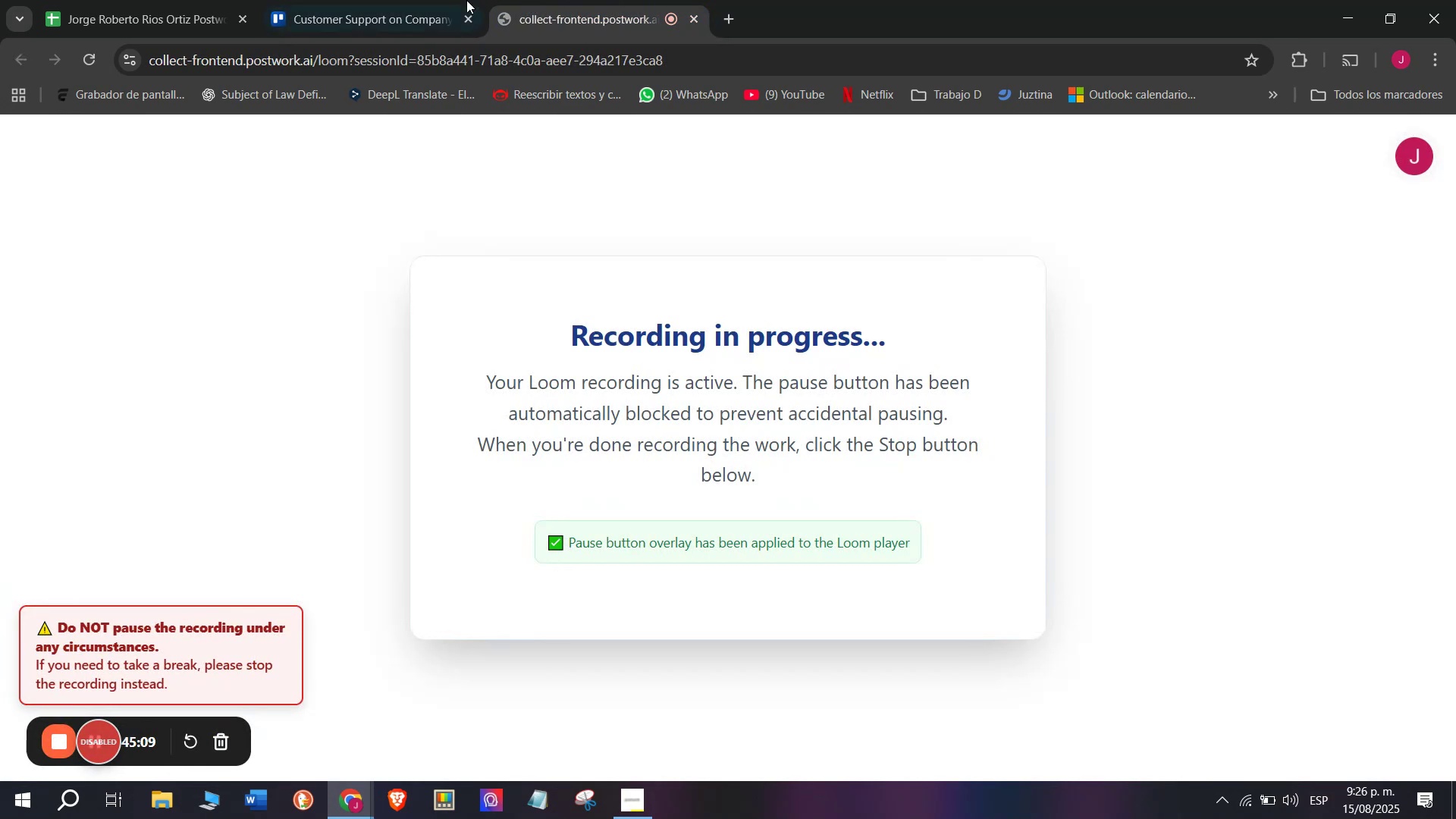 
left_click([378, 0])
 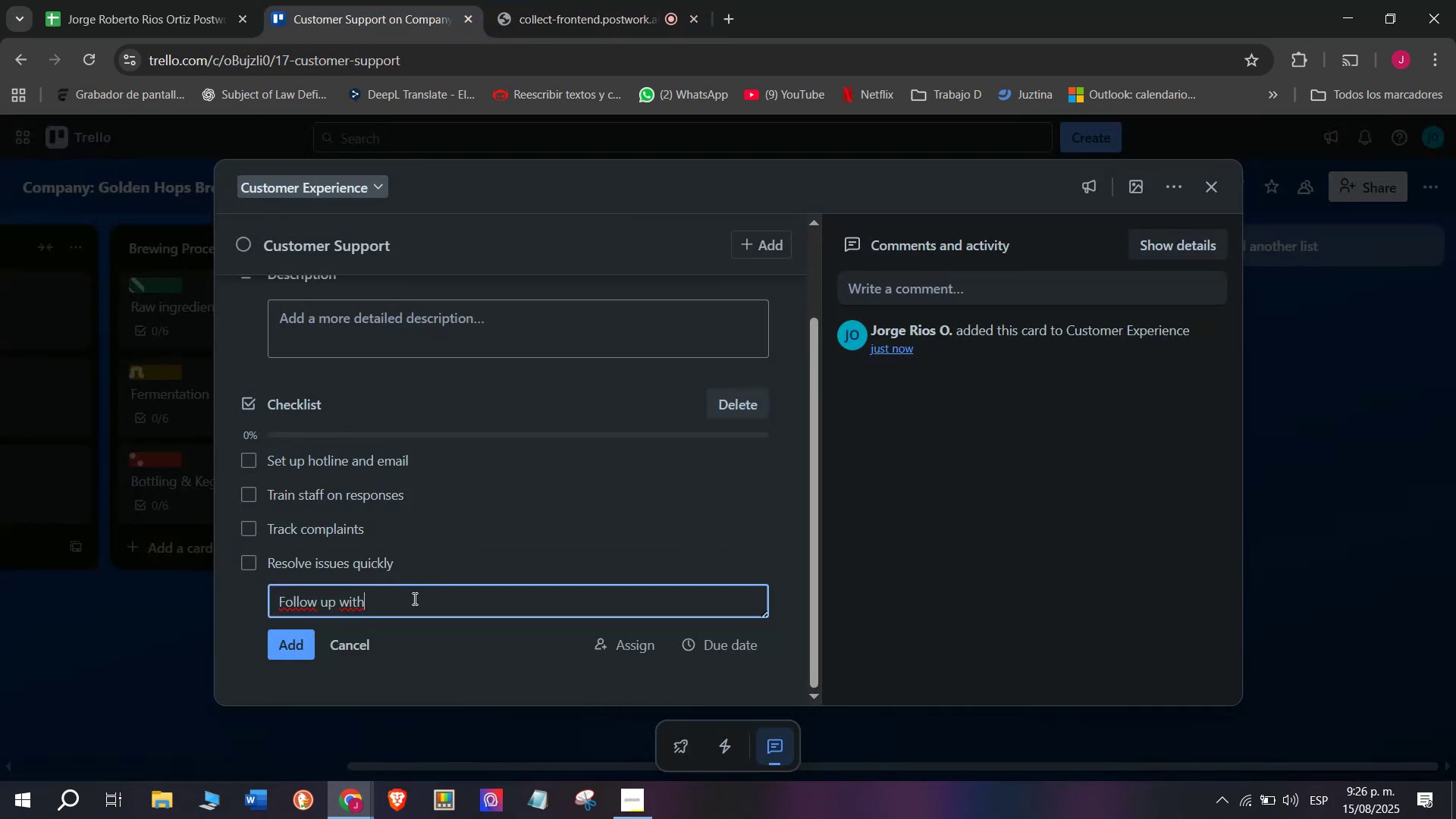 
type( customers)
 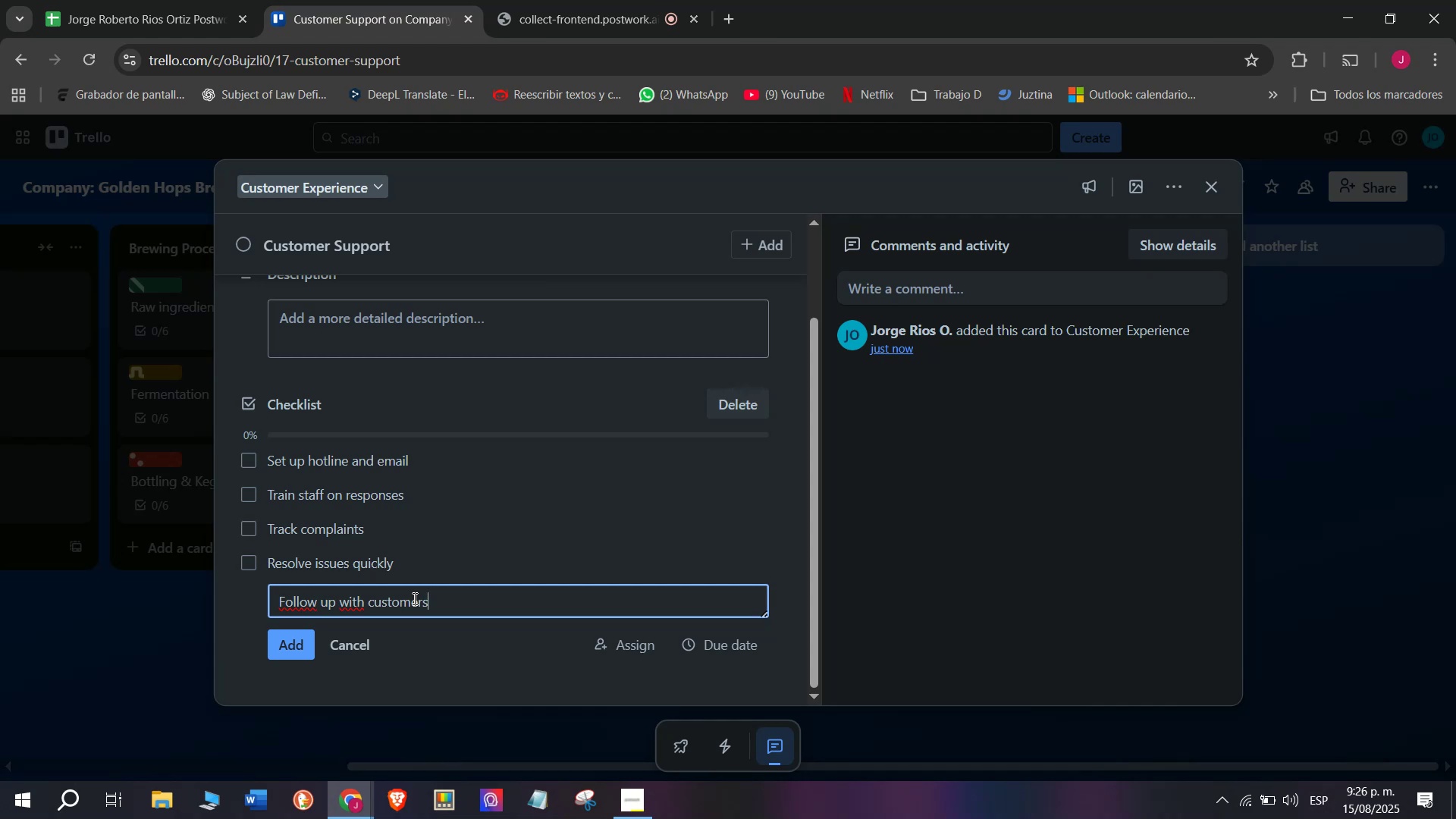 
key(Enter)
 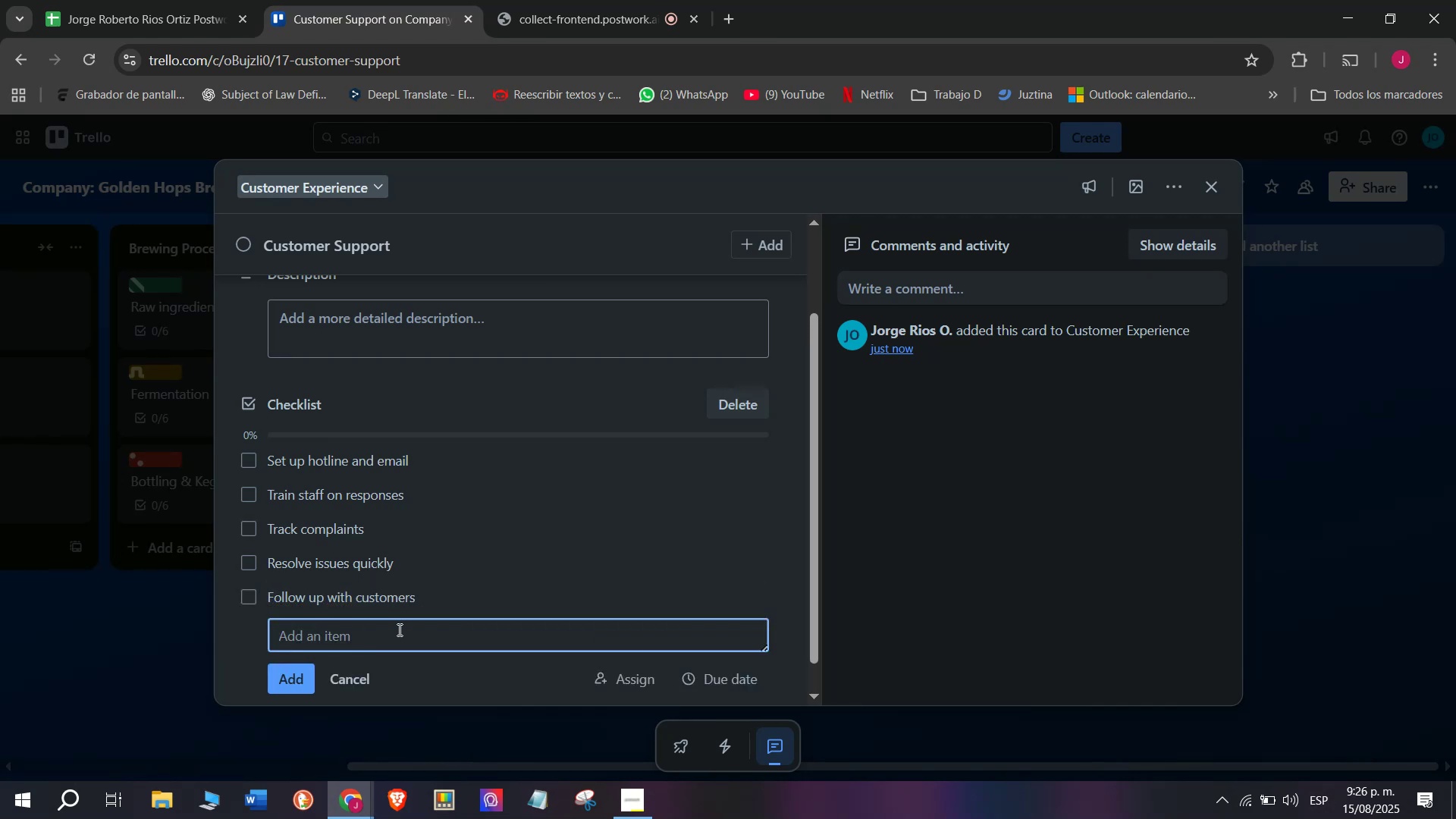 
type(Updatre)
key(Backspace)
key(Backspace)
type(e FAQ section)
 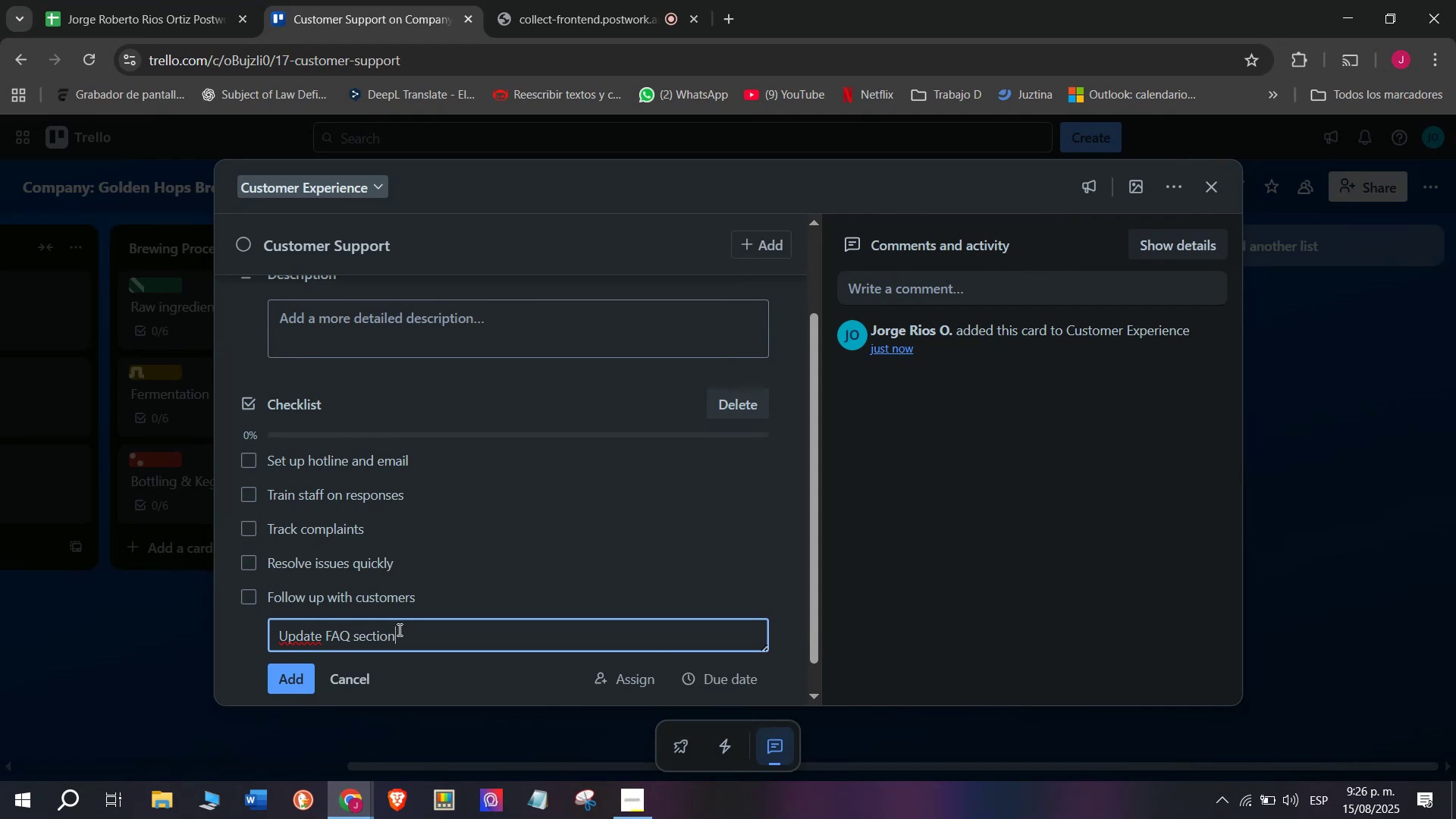 
key(Enter)
 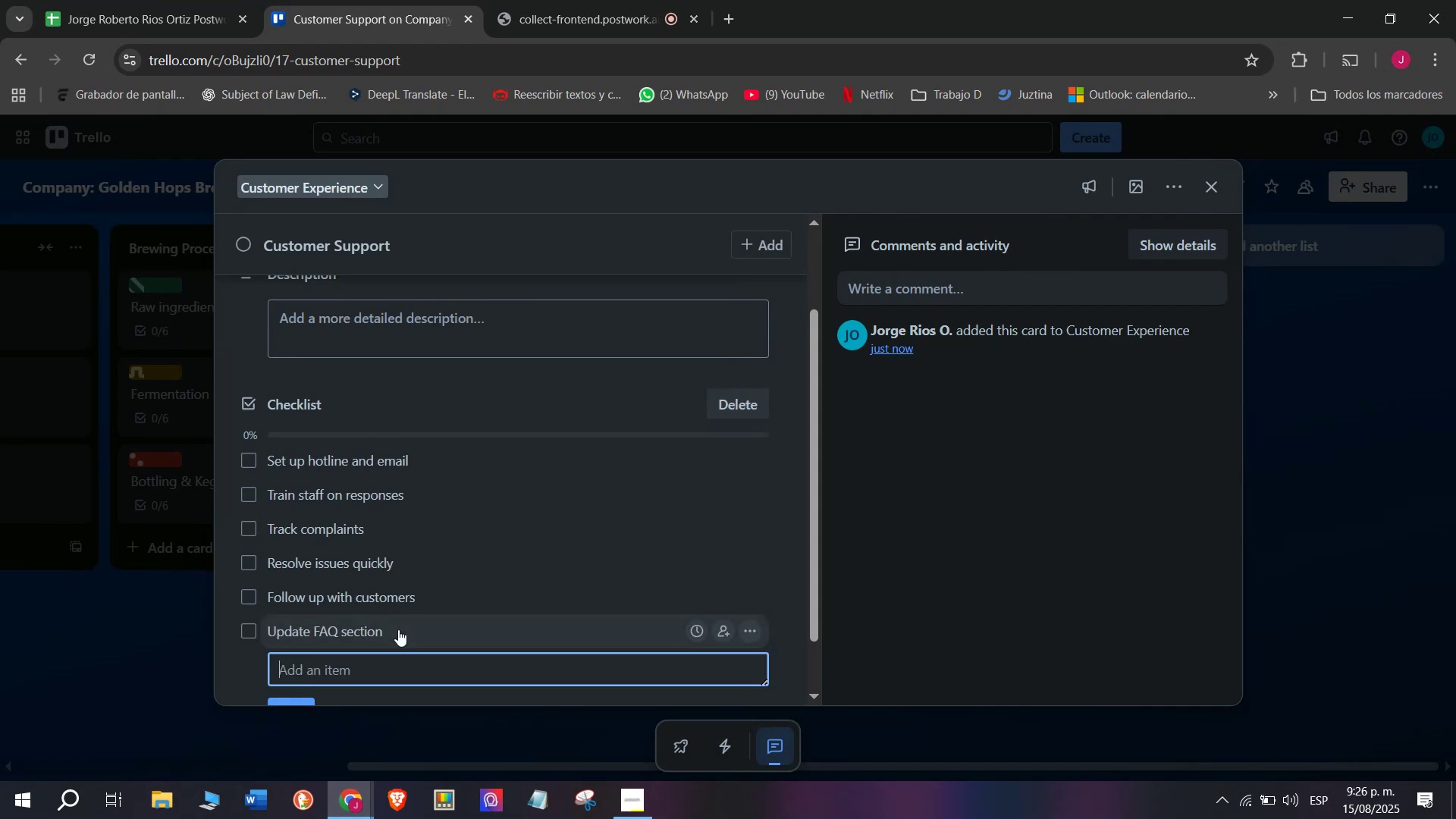 
scroll: coordinate [400, 576], scroll_direction: up, amount: 5.0
 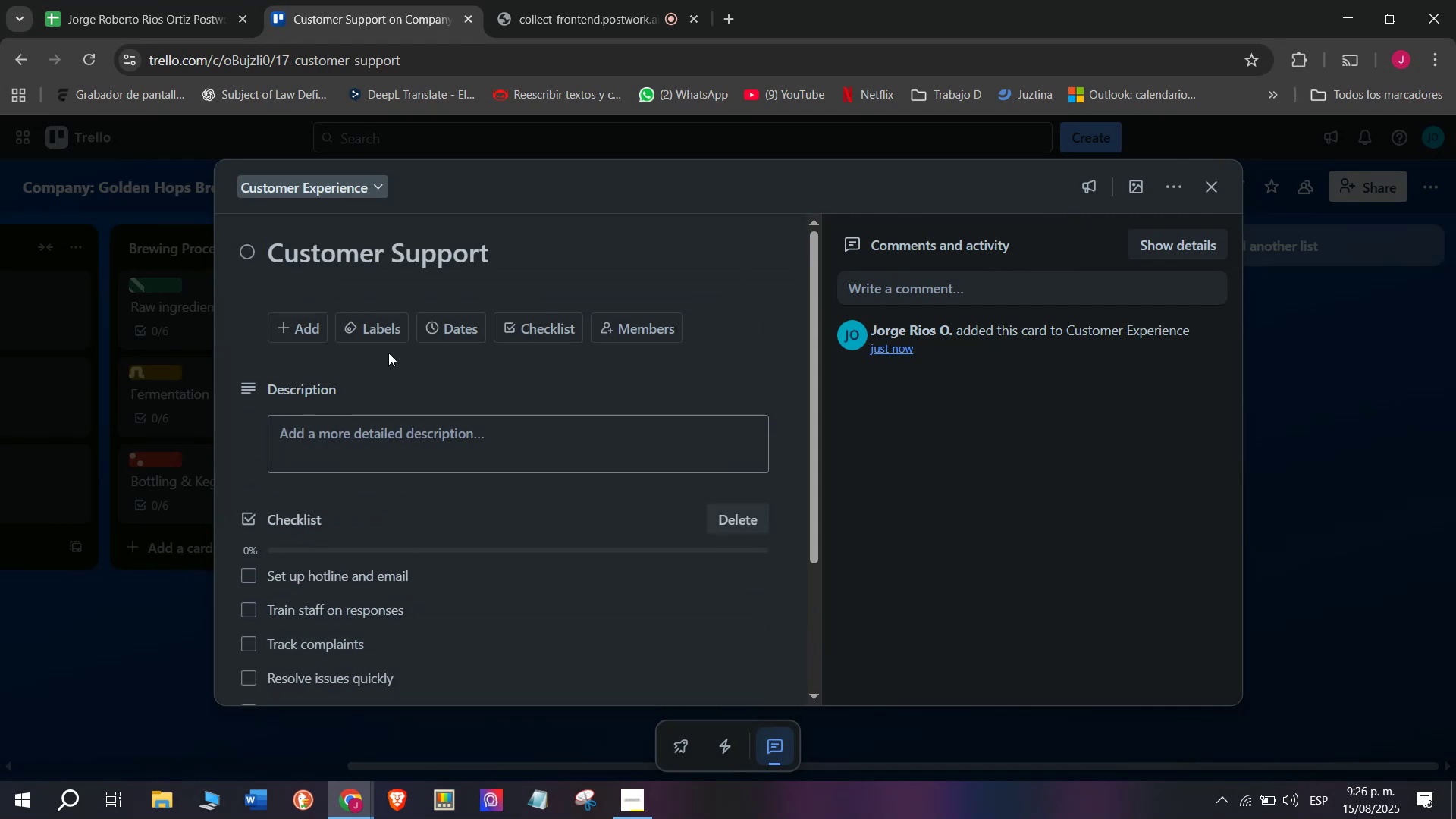 
left_click([384, 331])
 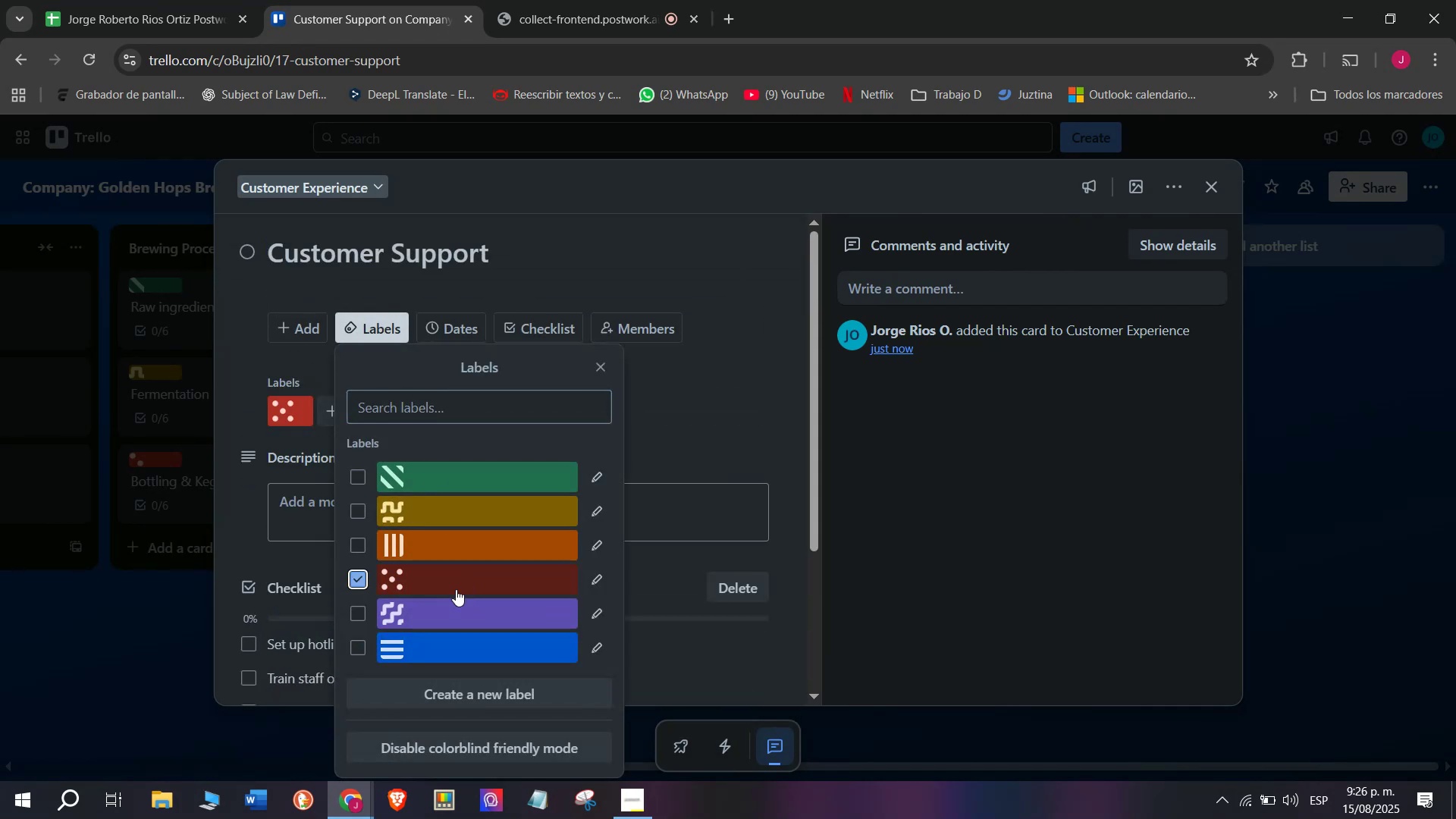 
left_click([72, 654])
 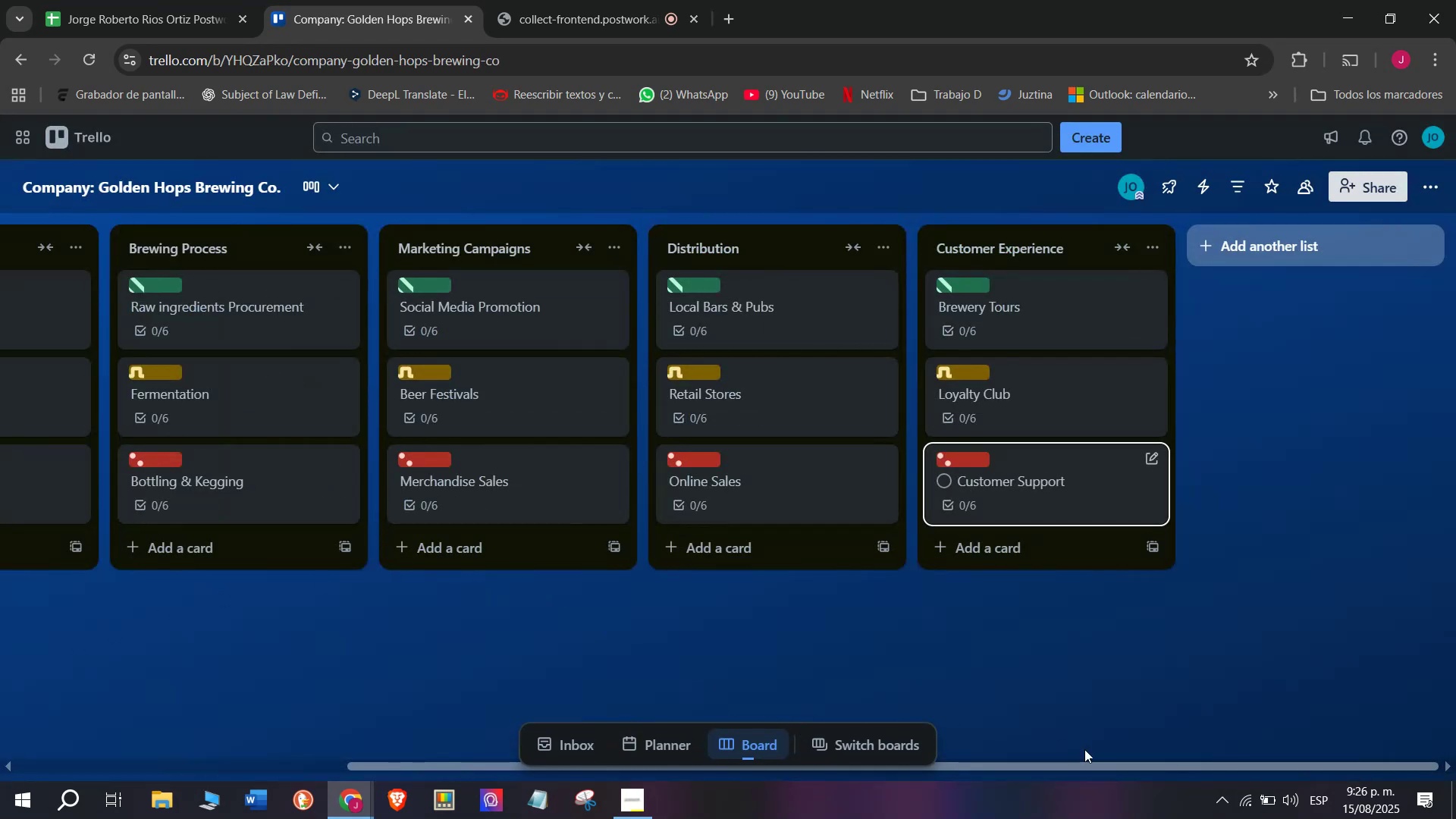 
left_click_drag(start_coordinate=[1088, 761], to_coordinate=[1154, 755])
 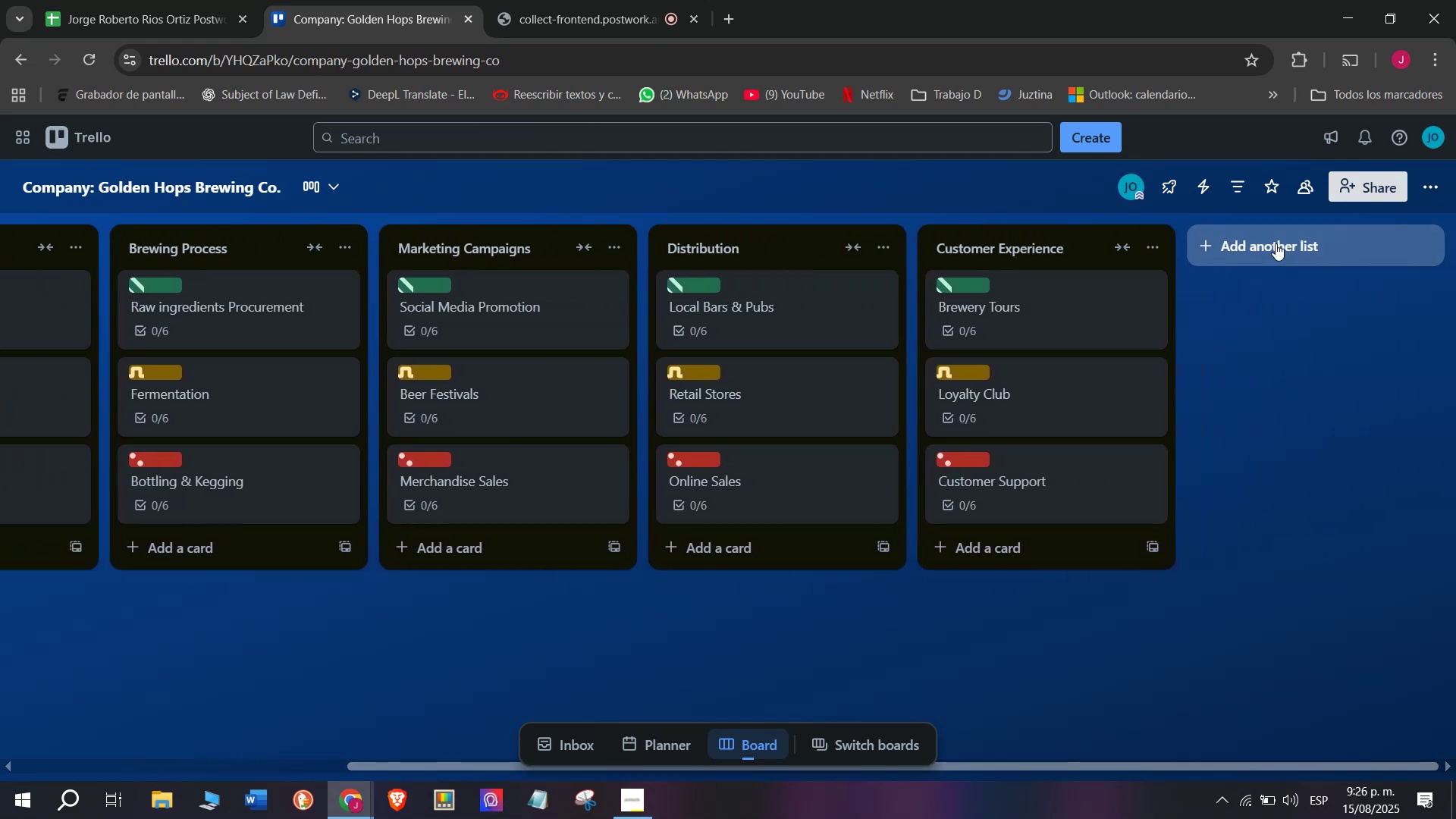 
left_click([1273, 241])
 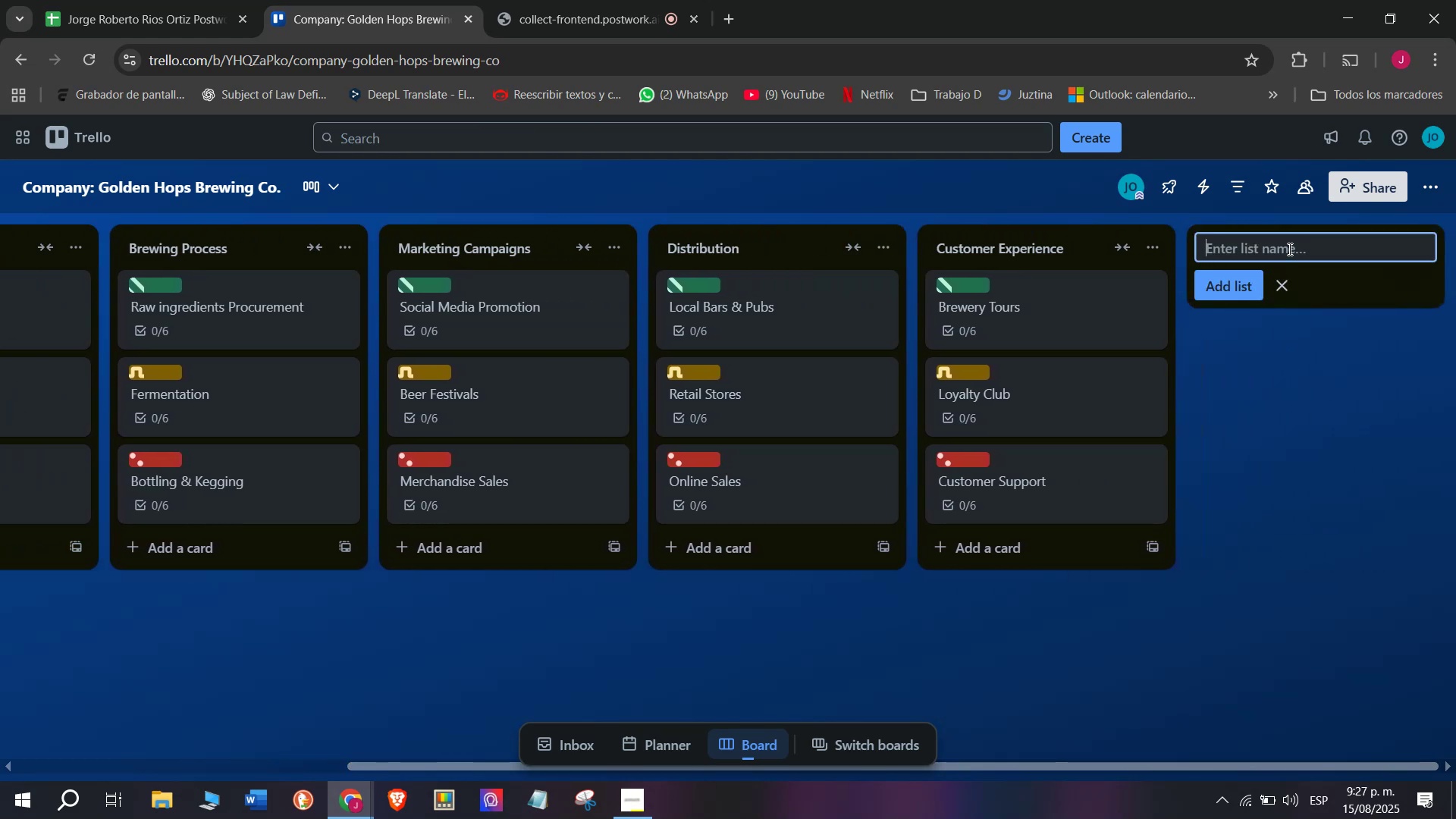 
left_click([1288, 249])
 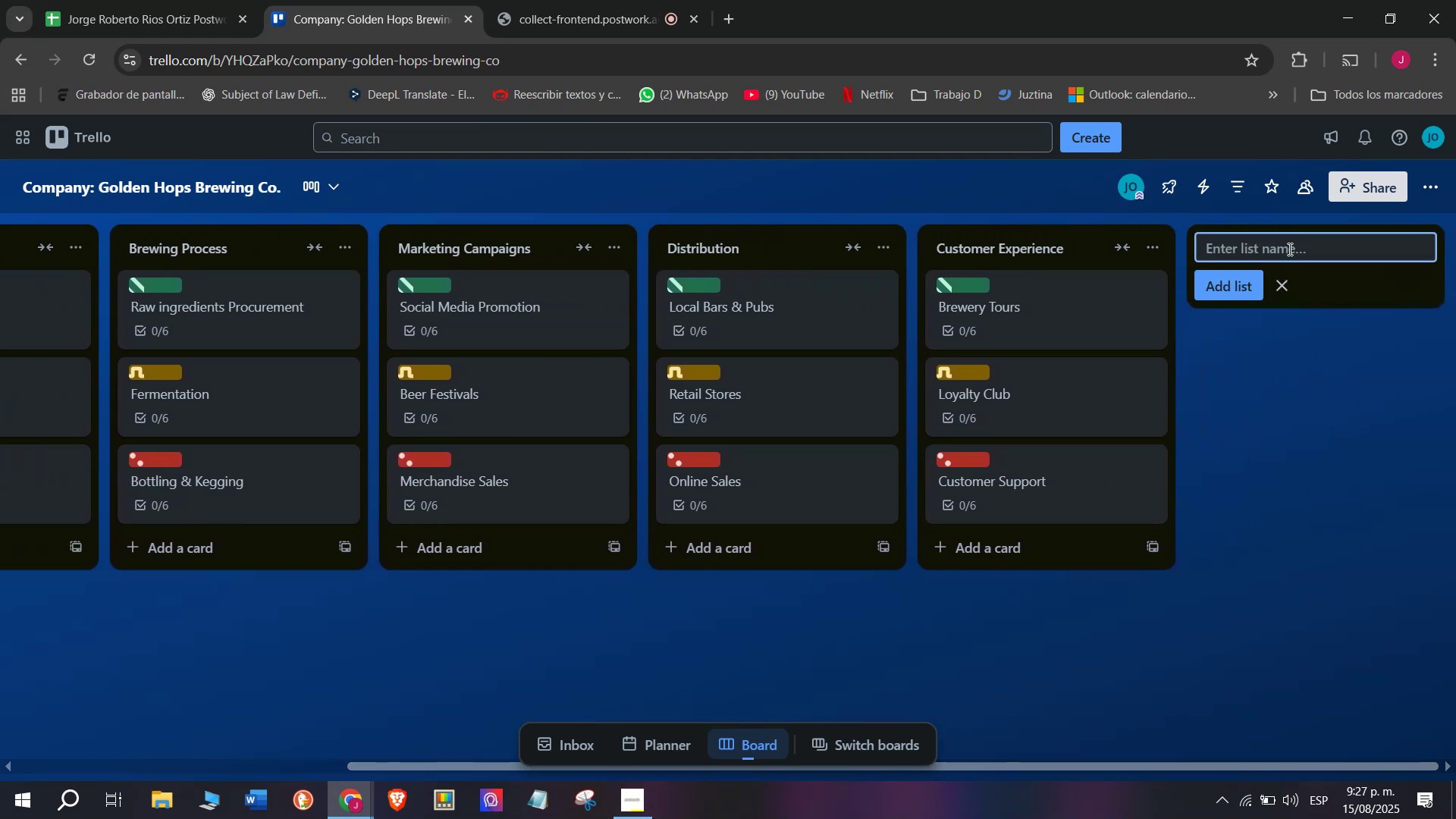 
type(Quality Control)
 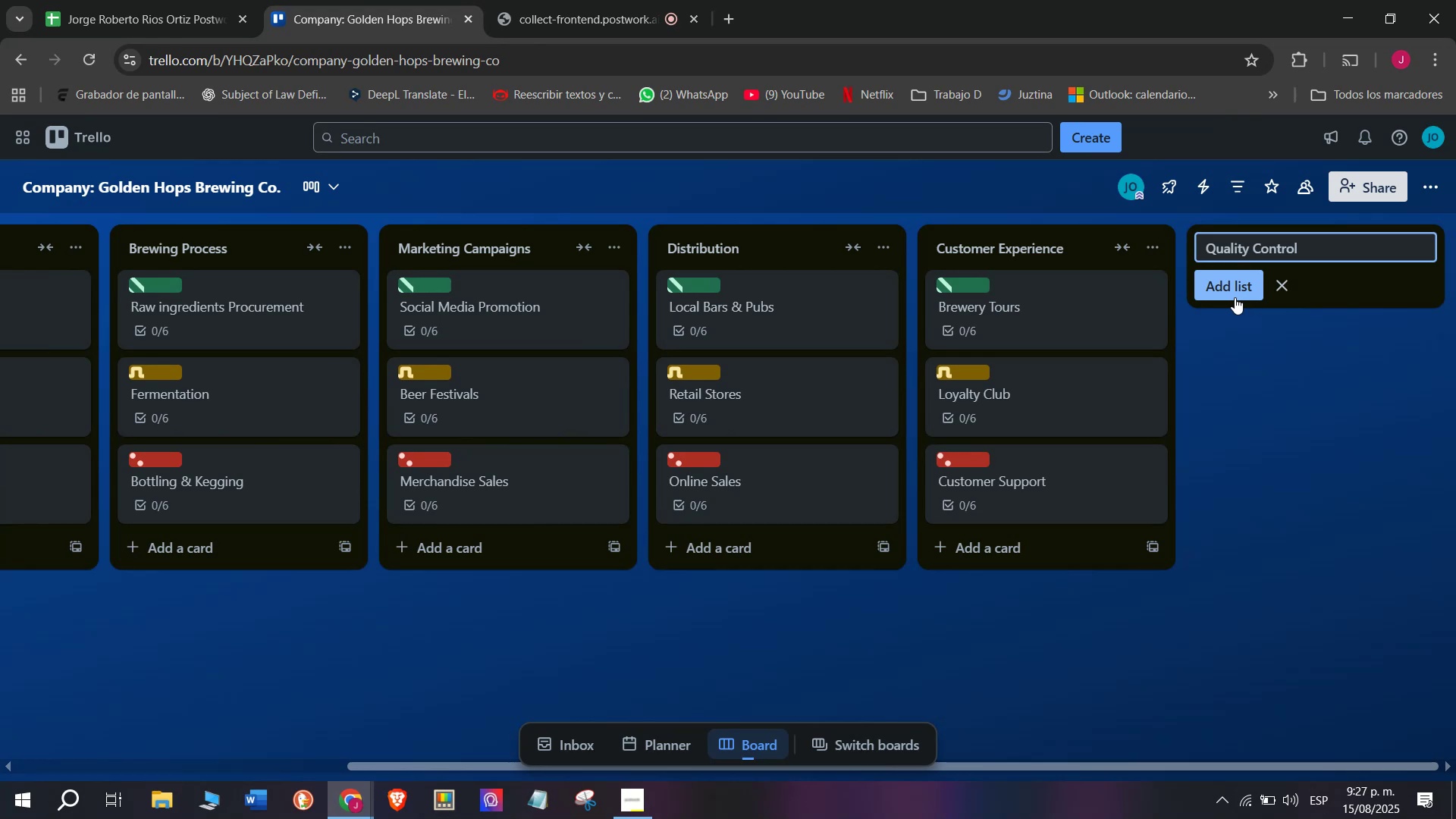 
key(Enter)
 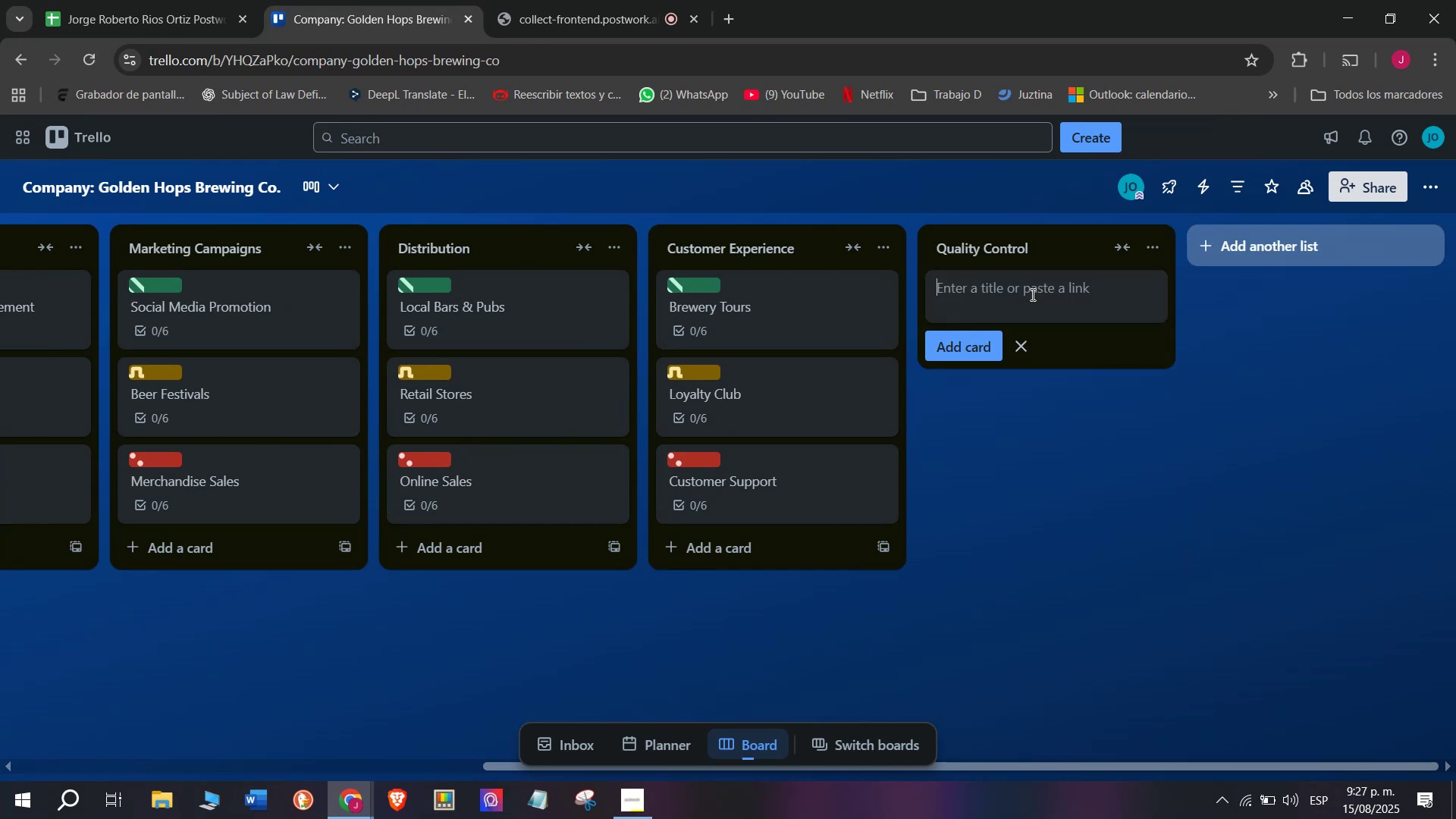 
left_click([1031, 294])
 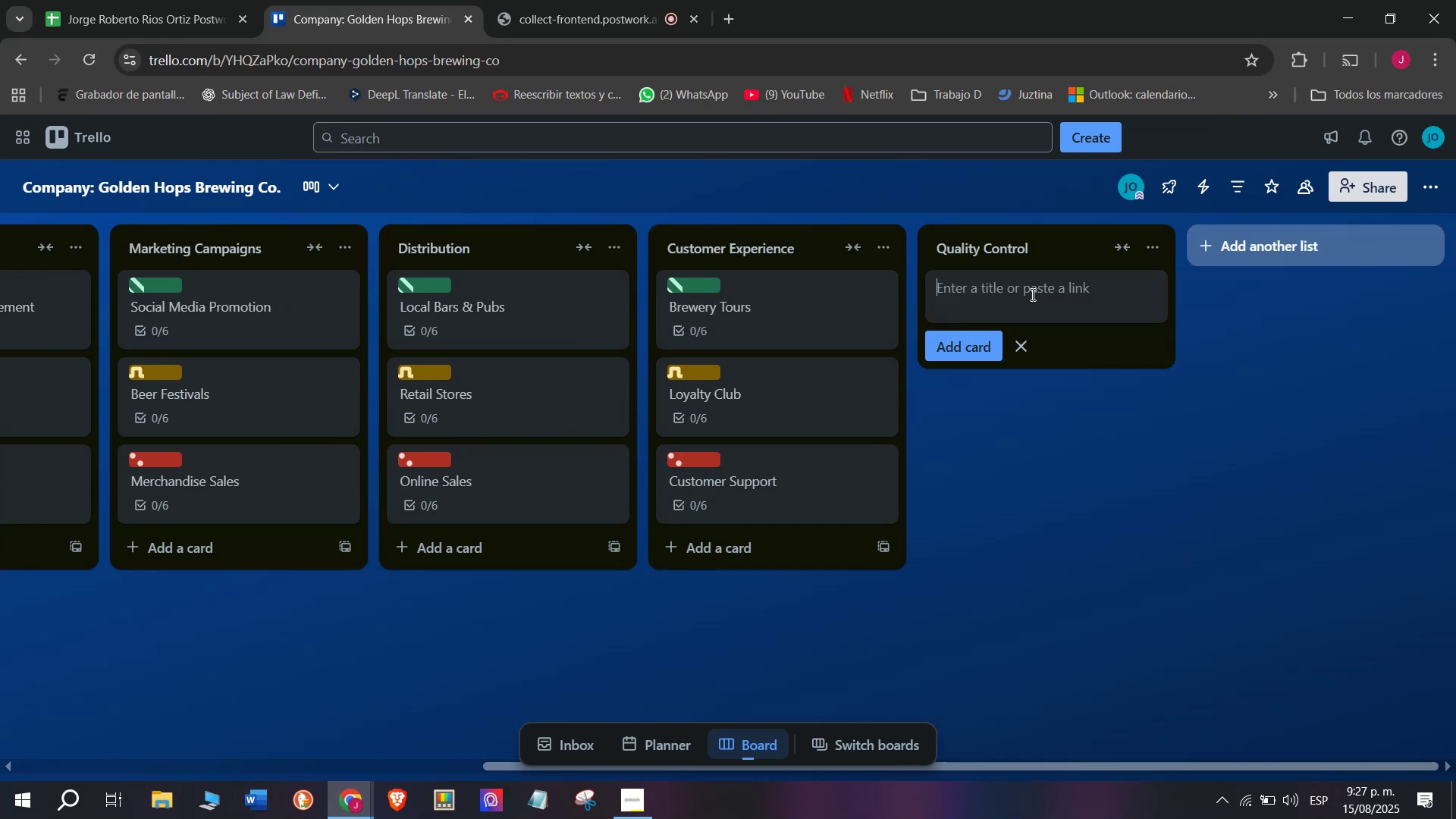 
type(Tate )
key(Backspace)
key(Backspace)
type(s)
key(Backspace)
key(Backspace)
type(ste Testing )
 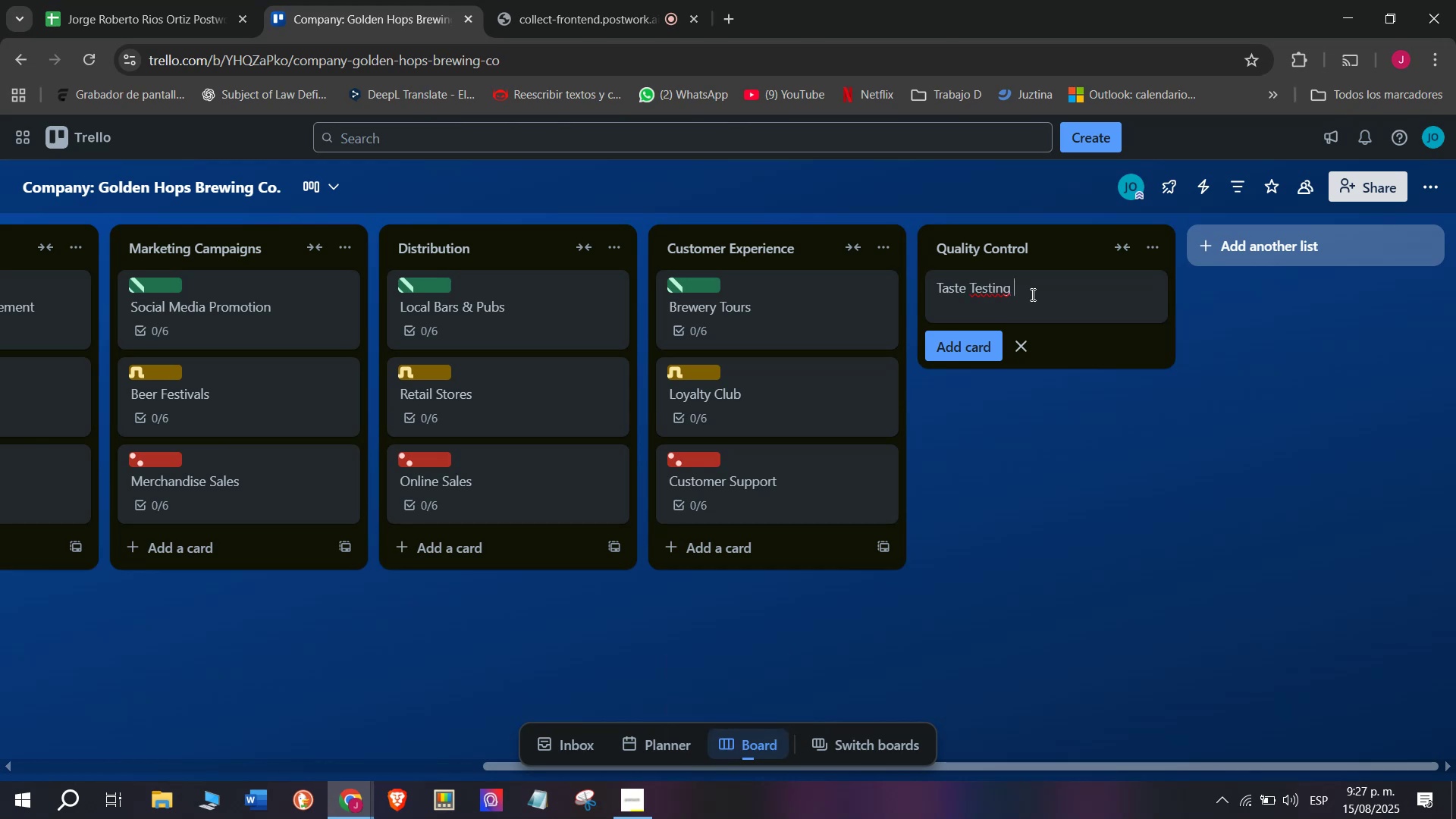 
key(Enter)
 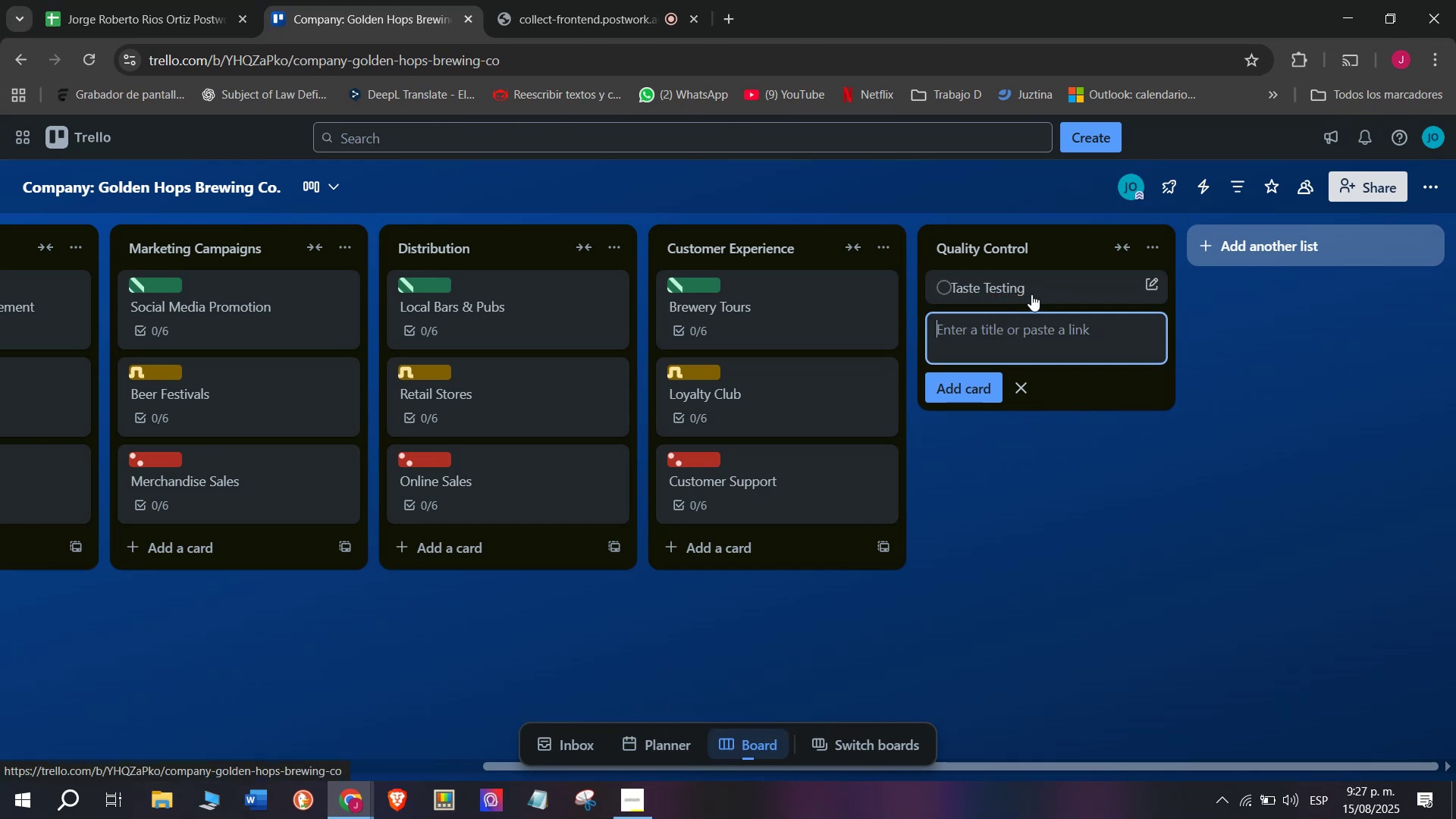 
key(CapsLock)
 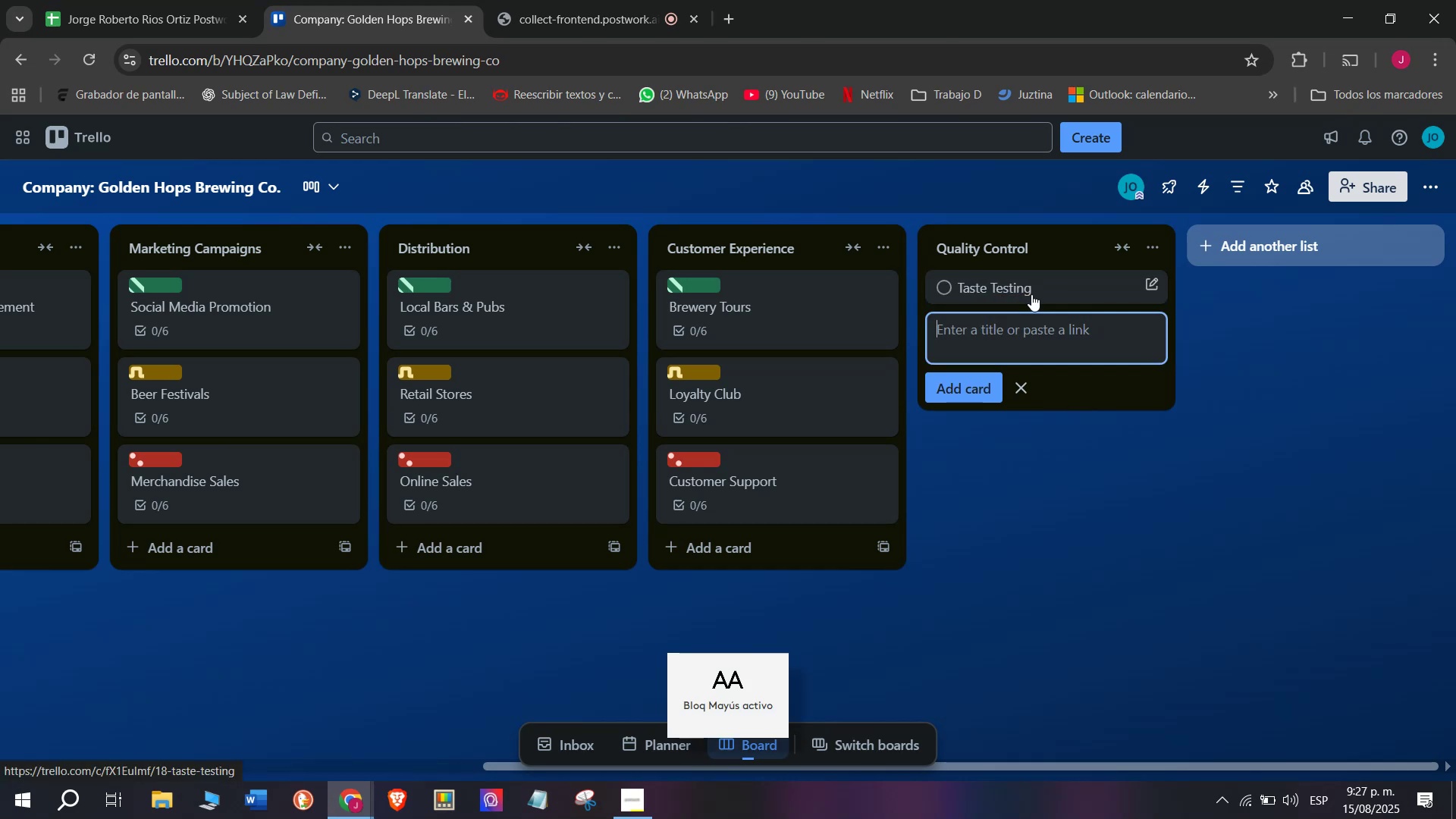 
left_click([1031, 294])
 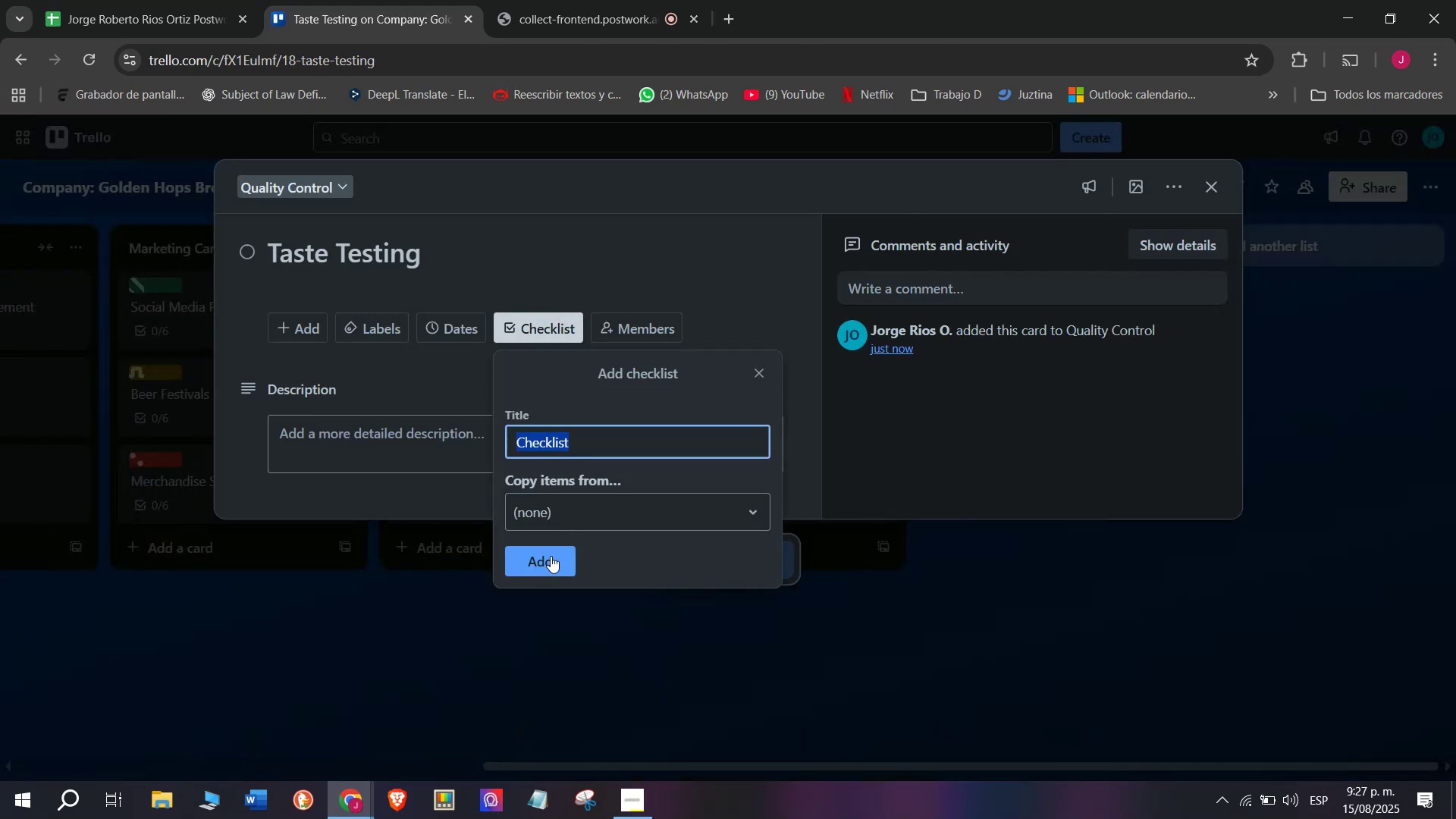 
left_click([546, 563])
 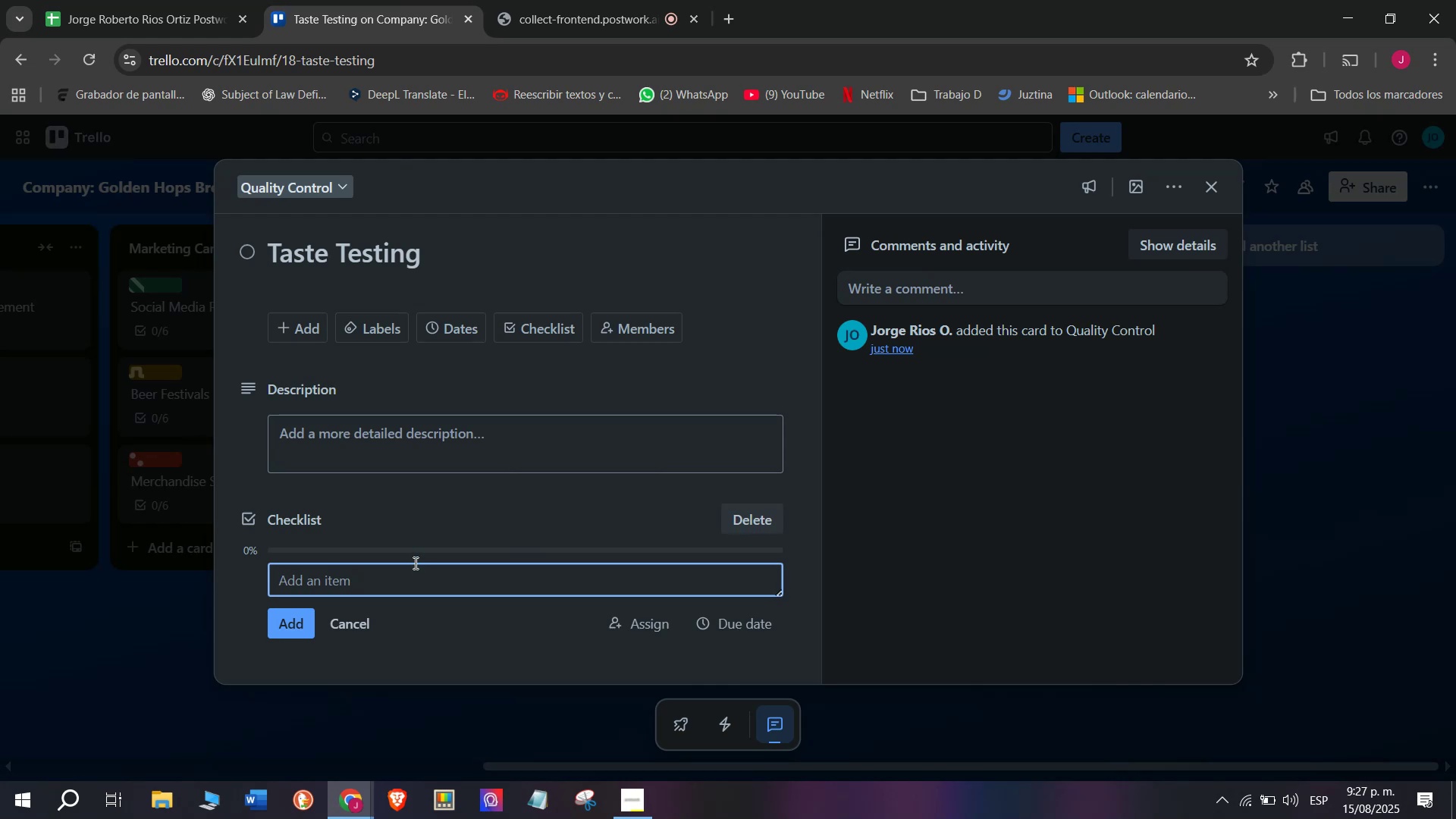 
left_click([414, 563])
 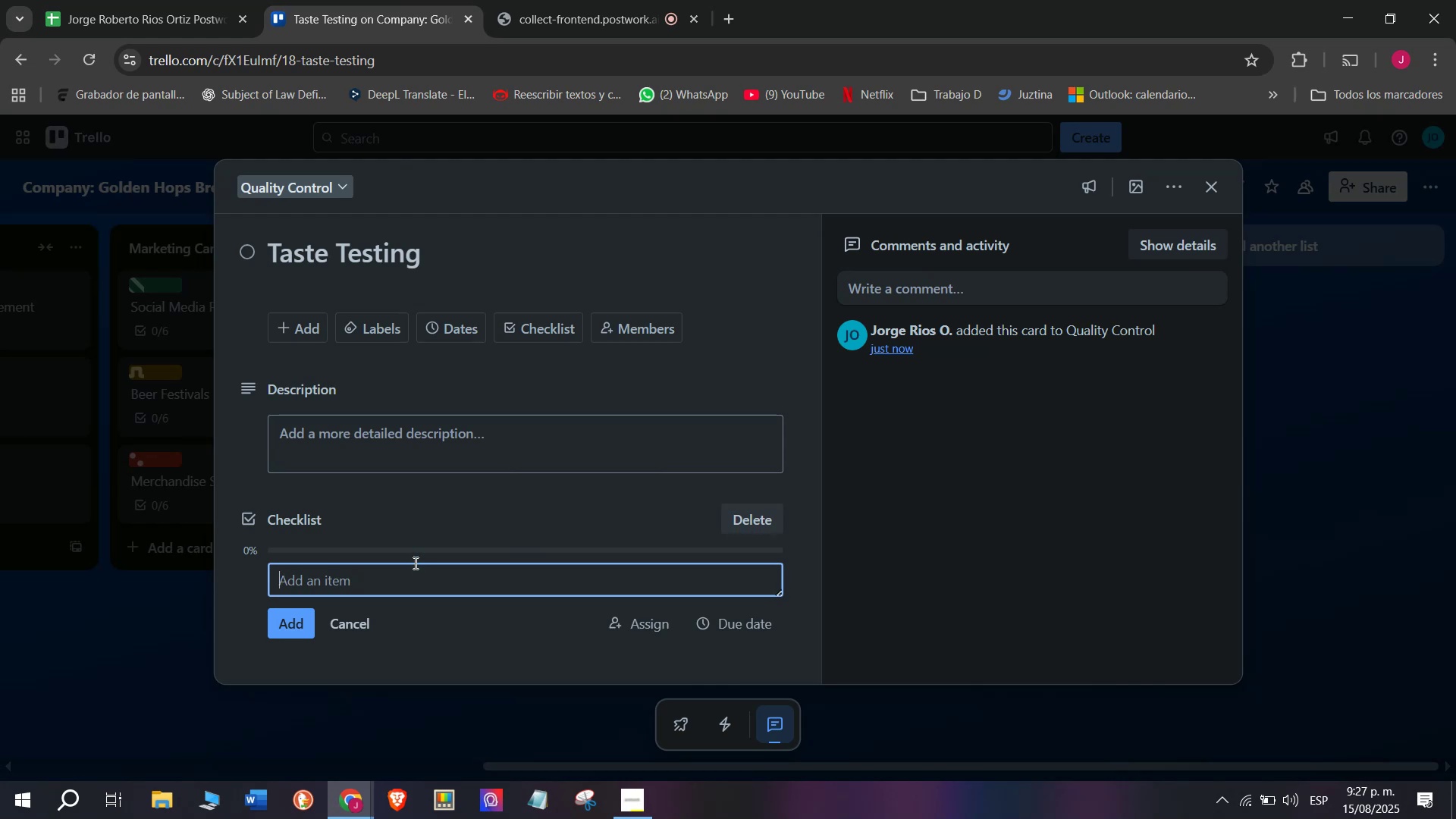 
type(Select re)
key(Backspace)
type(andom bottles fort)
key(Backspace)
type( testing)
 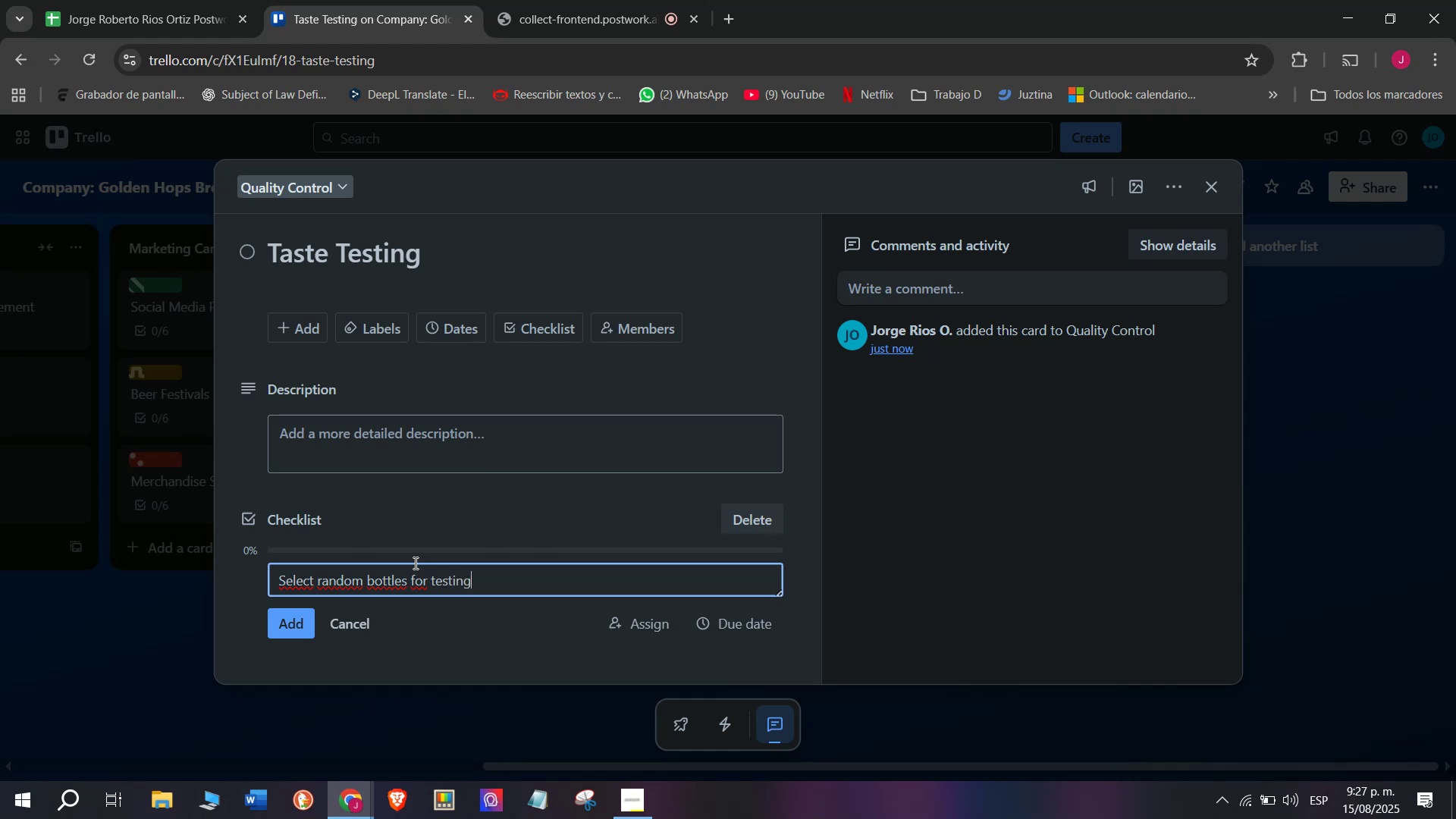 
key(Enter)
 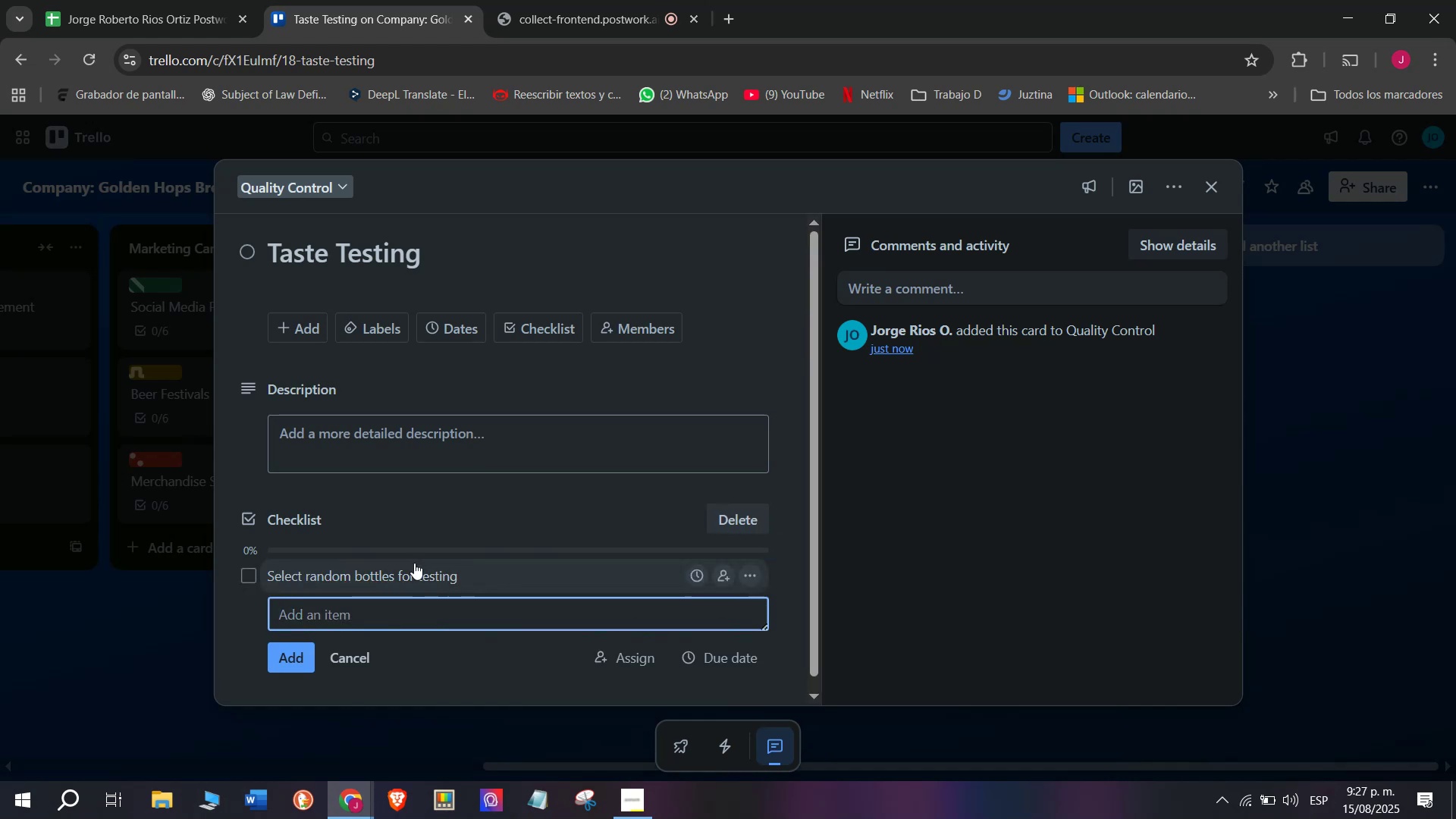 
type(Evaluate aroma and flovo)
key(Backspace)
key(Backspace)
key(Backspace)
type(avor)
 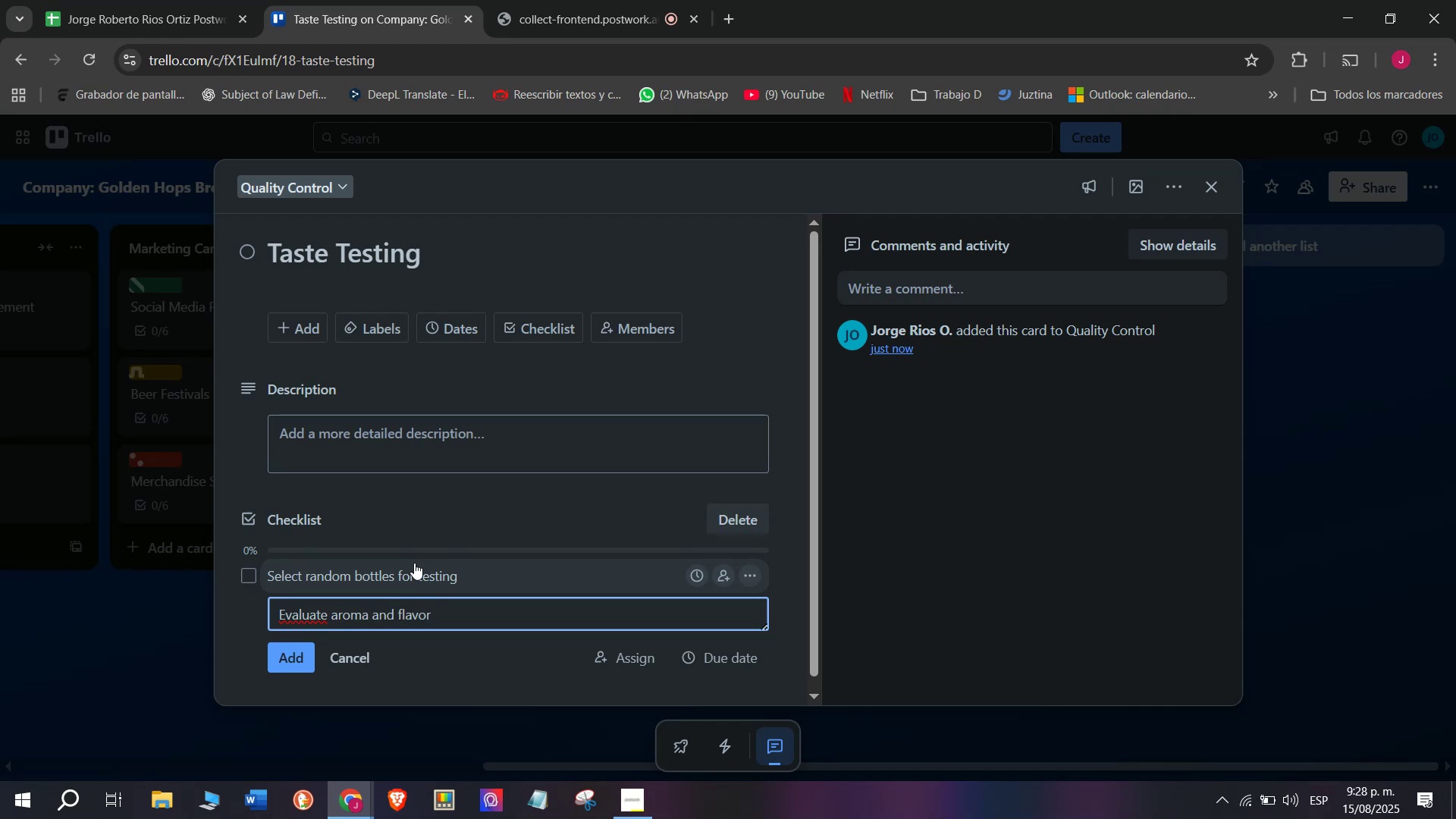 
key(Enter)
 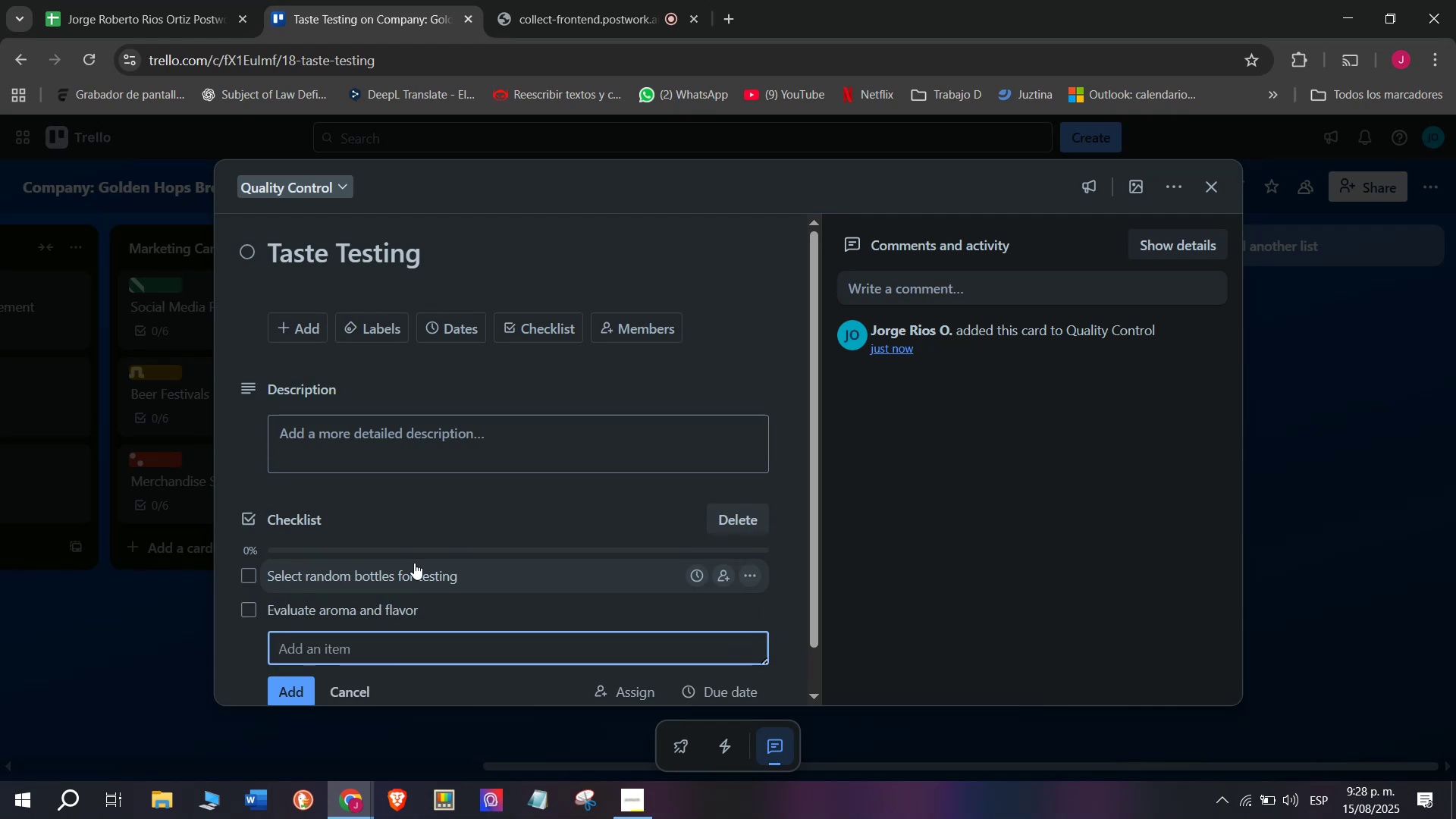 
type(Check carr)
key(Backspace)
type(])
key(Backspace)
key(Backspace)
type(rbonart)
key(Backspace)
key(Backspace)
type(tion level`s)
key(Backspace)
key(Backspace)
type(s)
 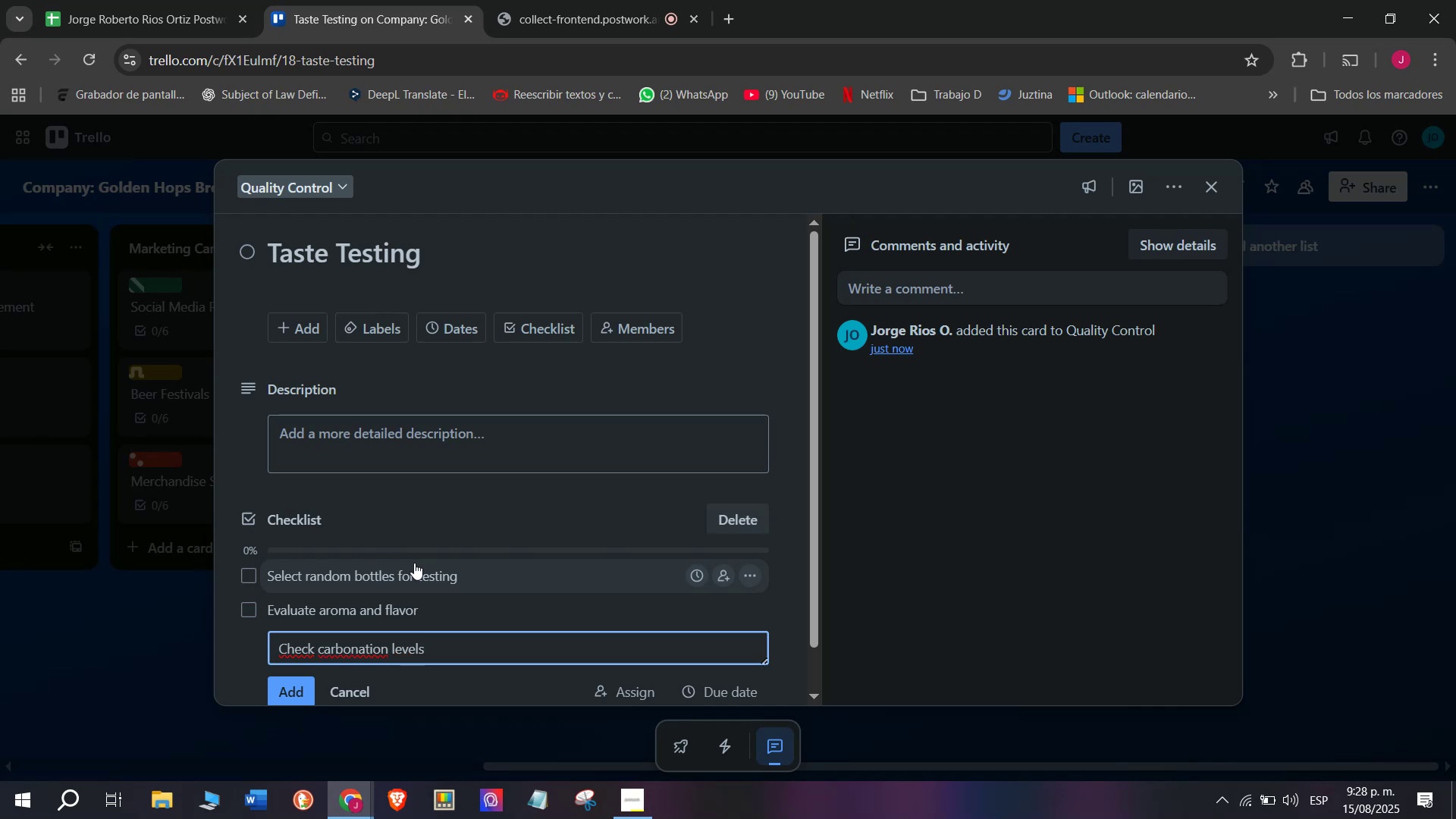 
key(Enter)
 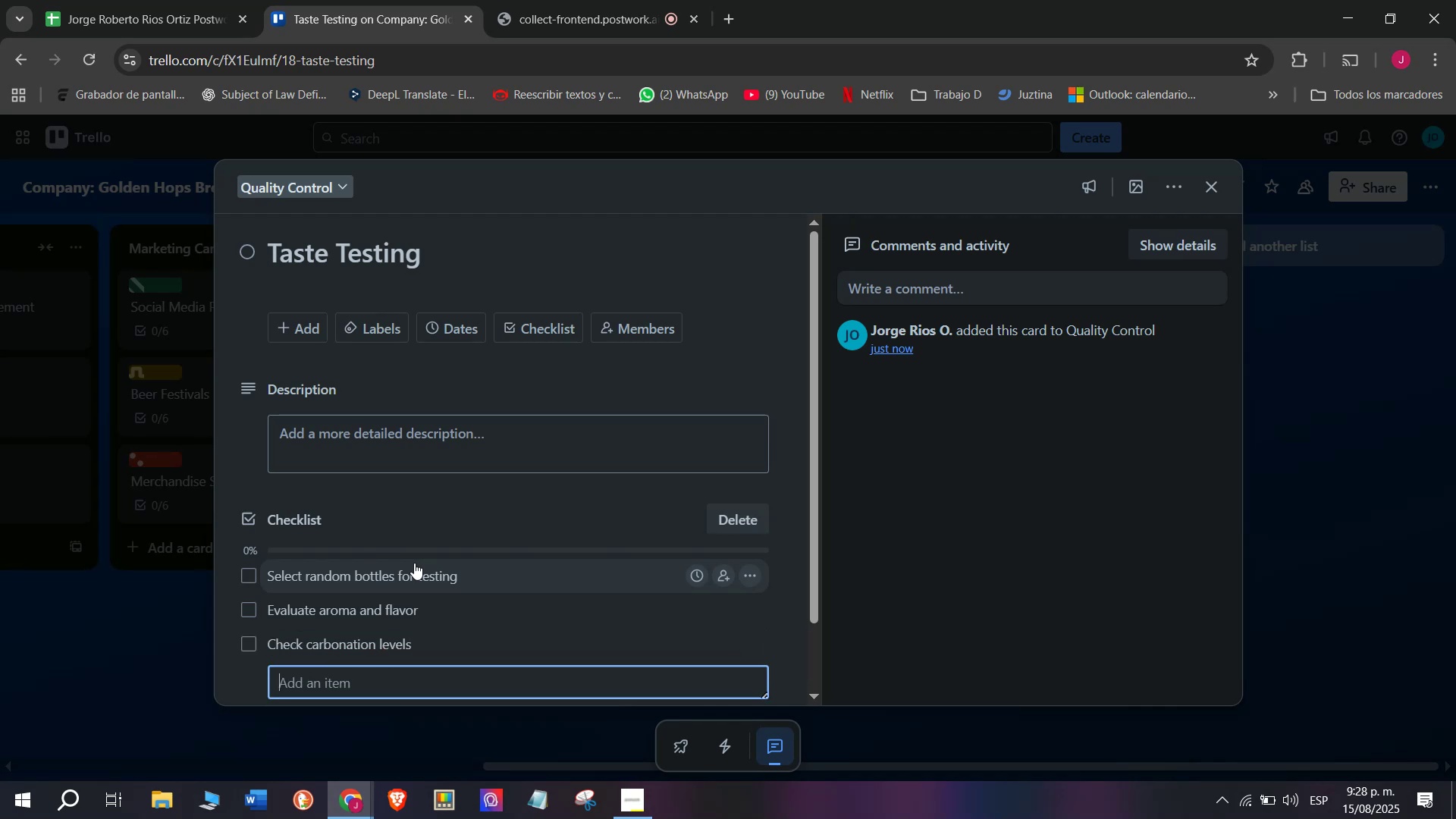 
scroll: coordinate [414, 563], scroll_direction: down, amount: 3.0
 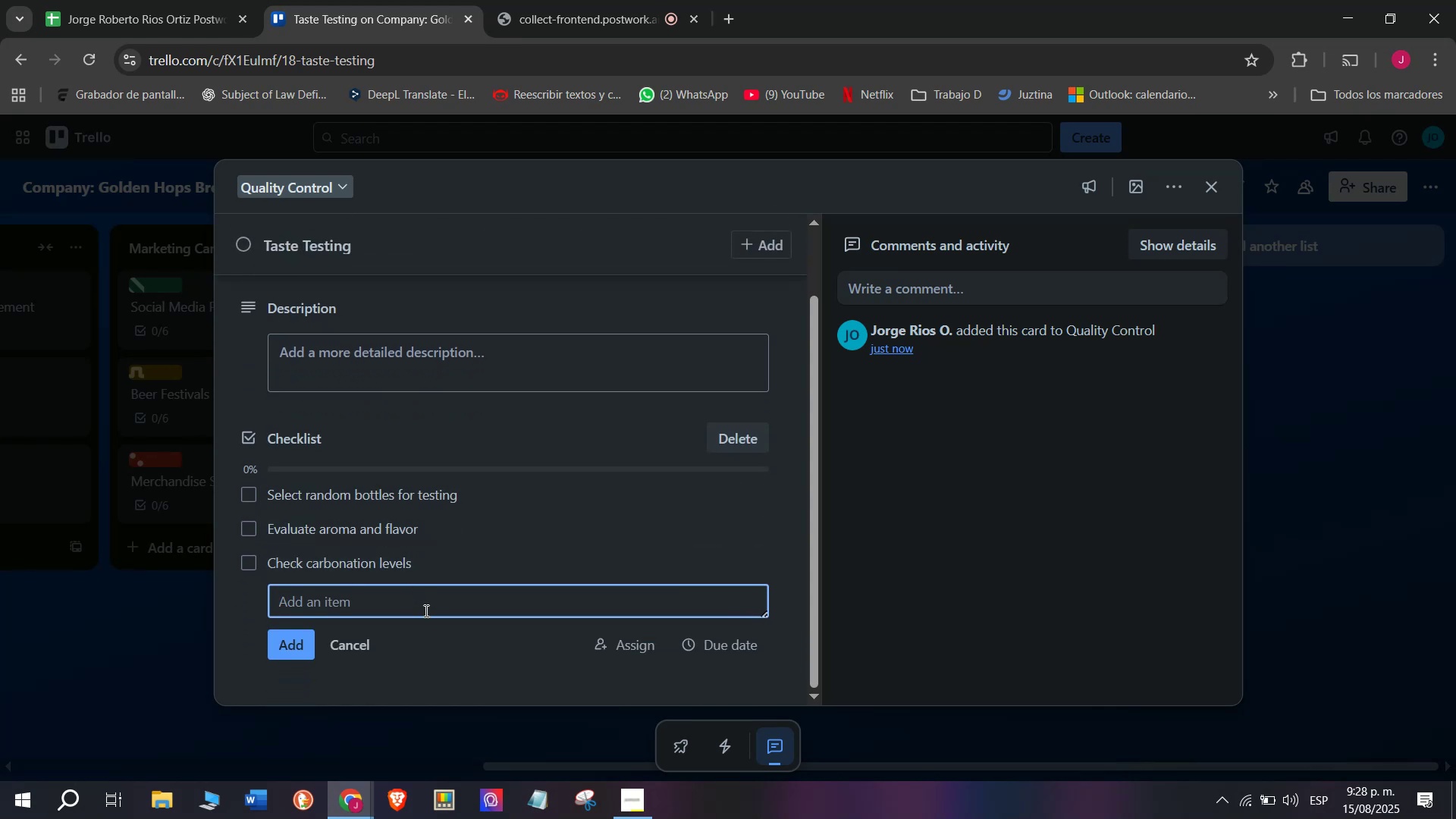 
type(Compae)
key(Backspace)
type(re with recipe stare)
key(Backspace)
key(Backspace)
type(ndards)
 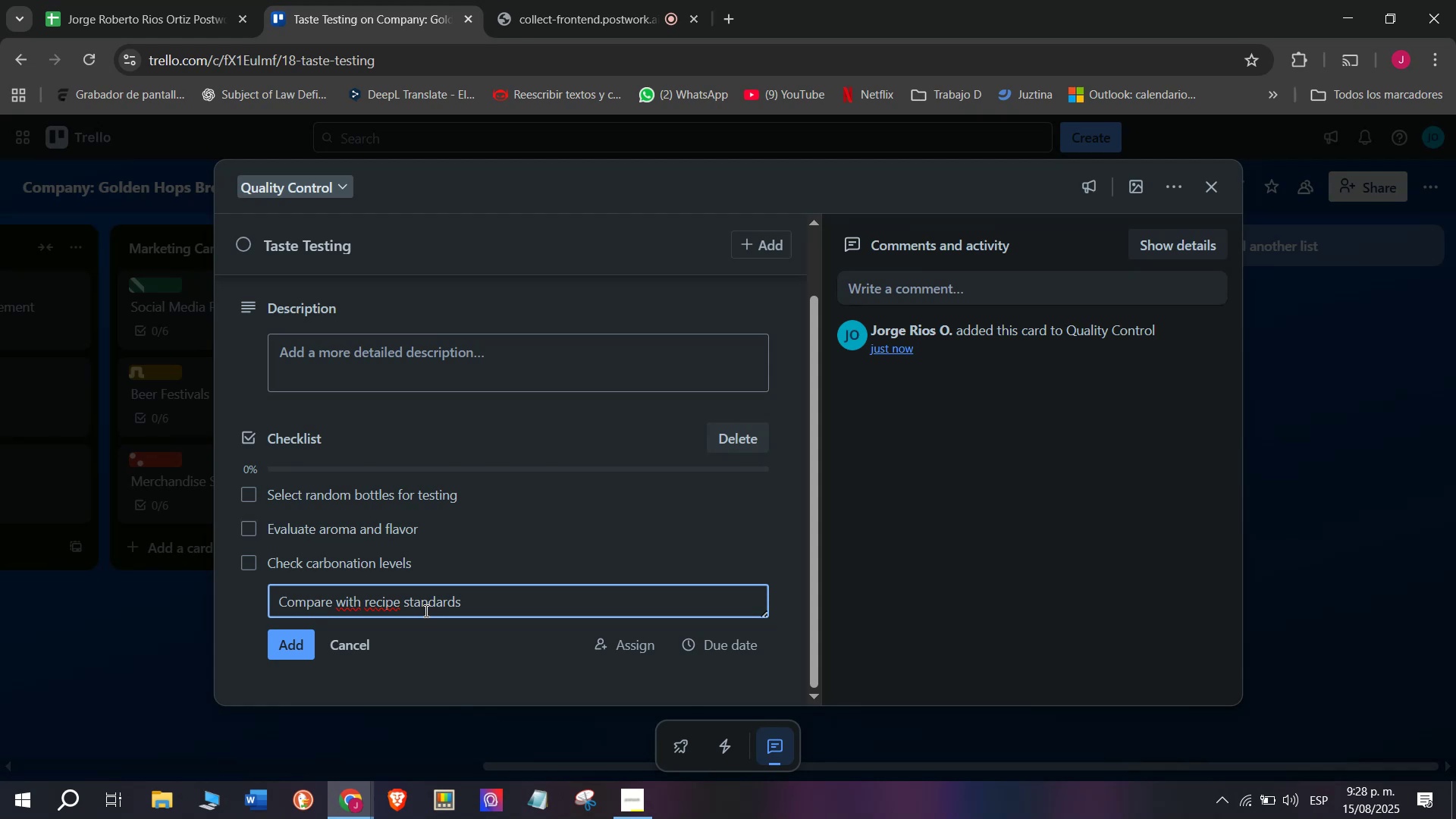 
key(Enter)
 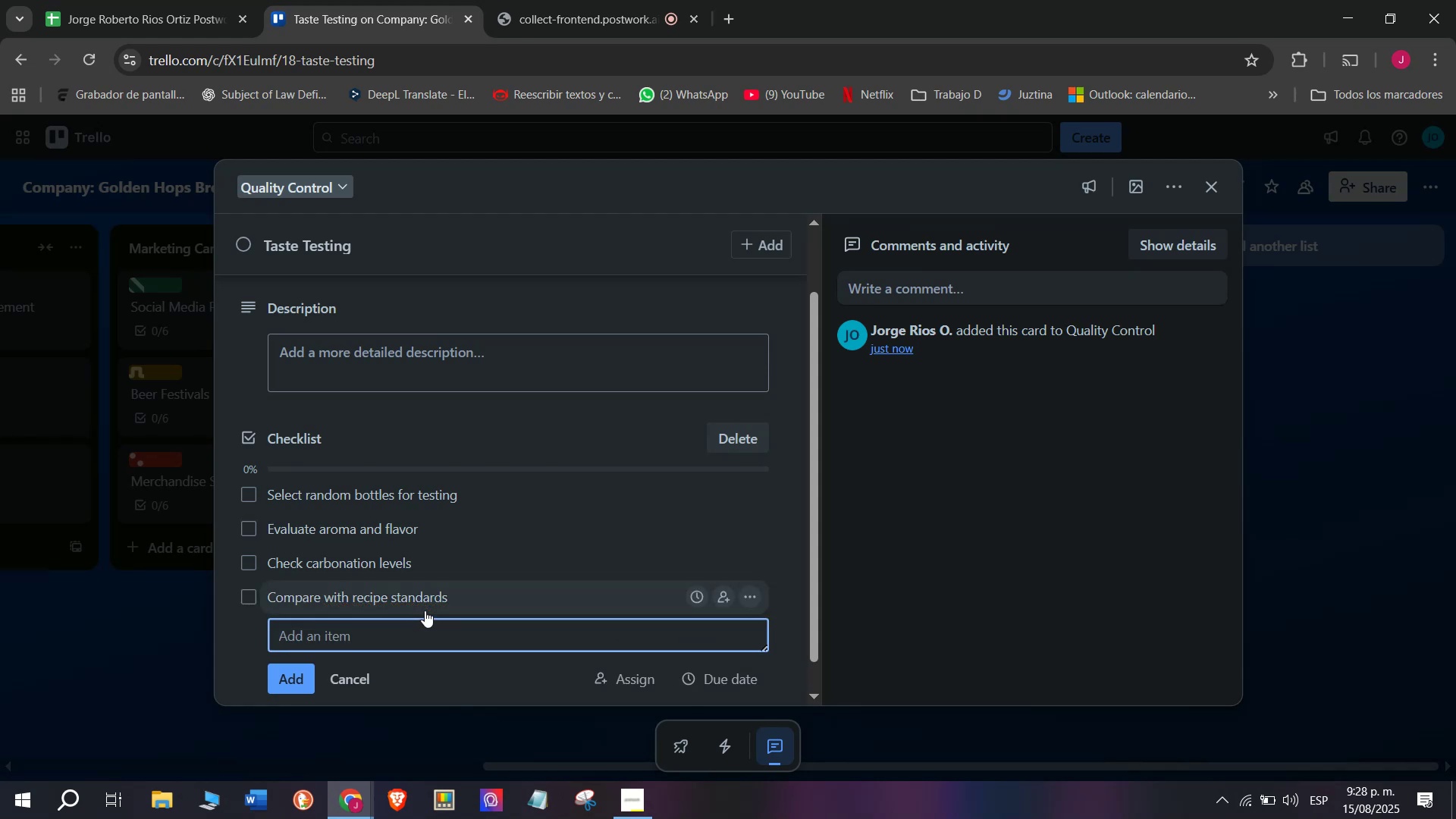 
type(Record taste)
key(Backspace)
type(ing nortes)
key(Backspace)
key(Backspace)
key(Backspace)
key(Backspace)
type(tes)
 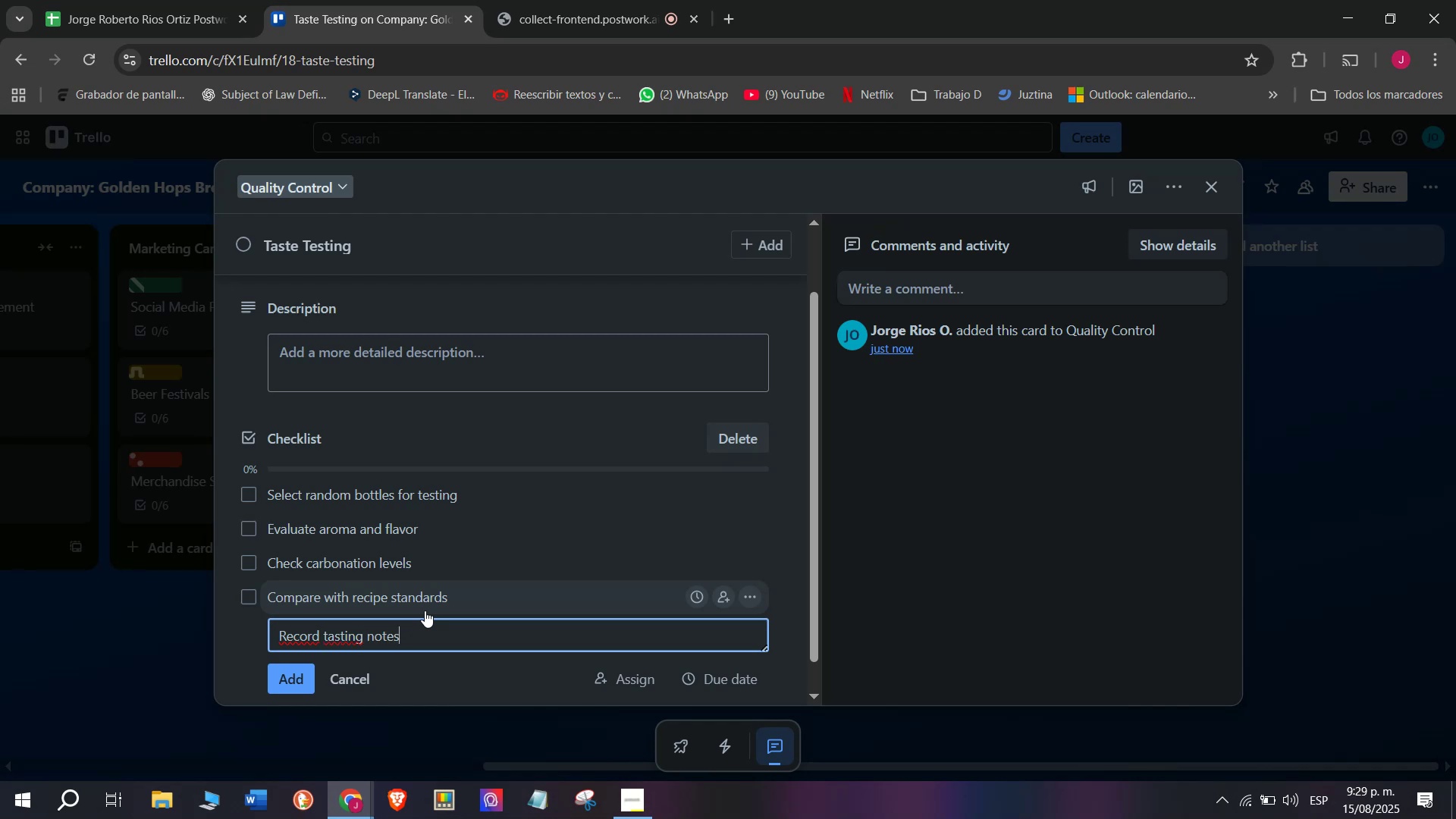 
key(Enter)
 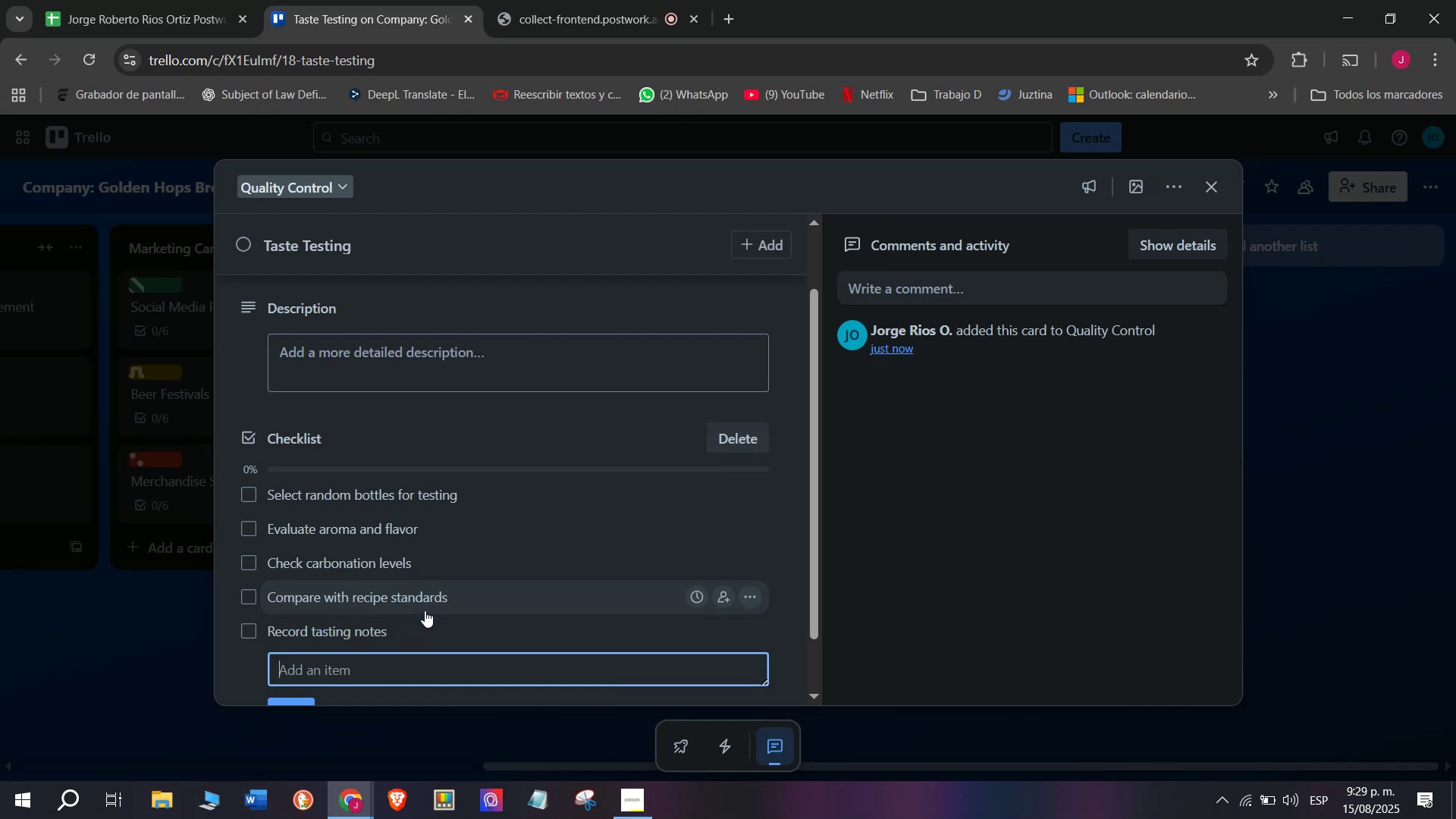 
type(Approve or reject batches)
 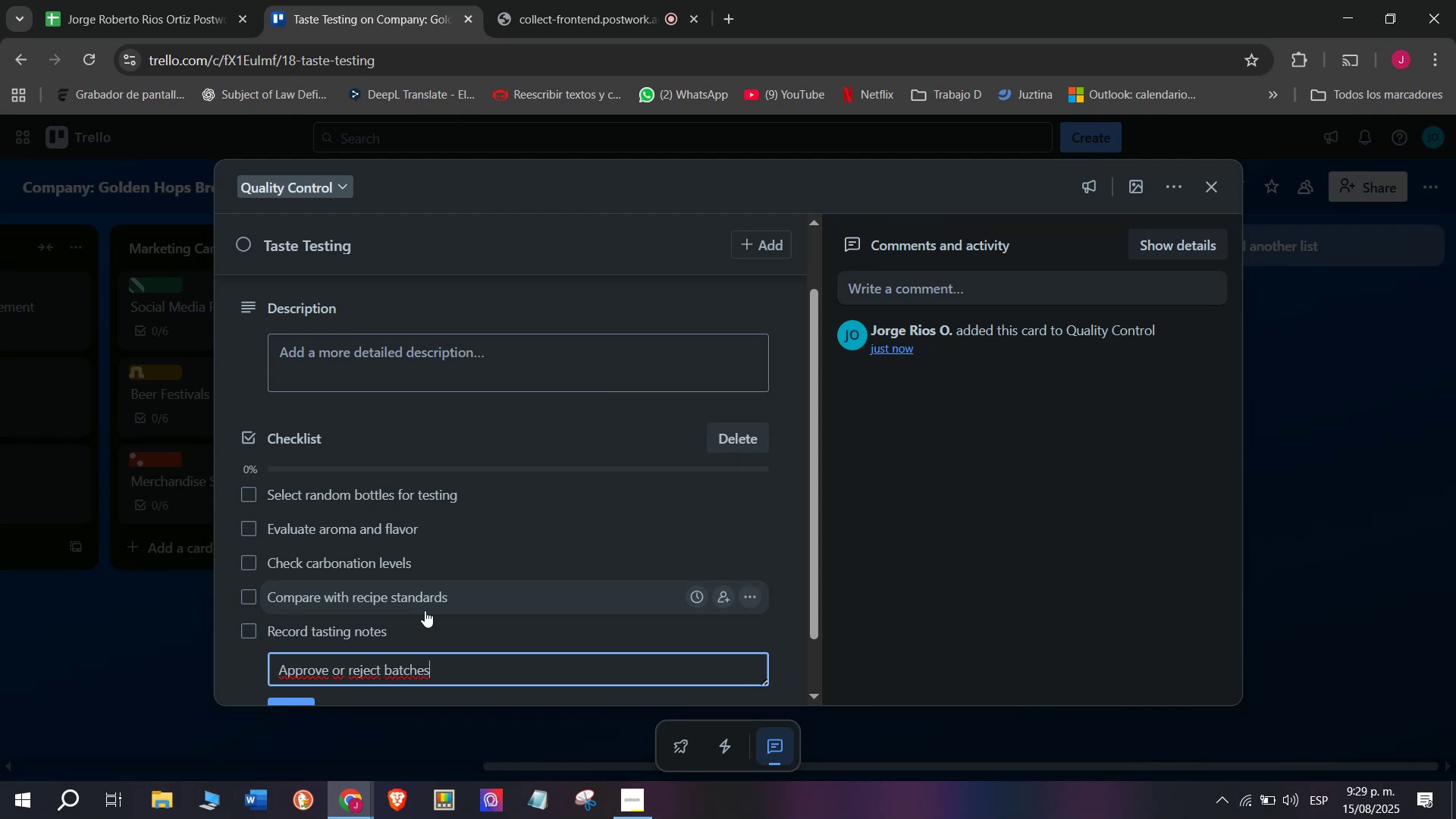 
key(Enter)
 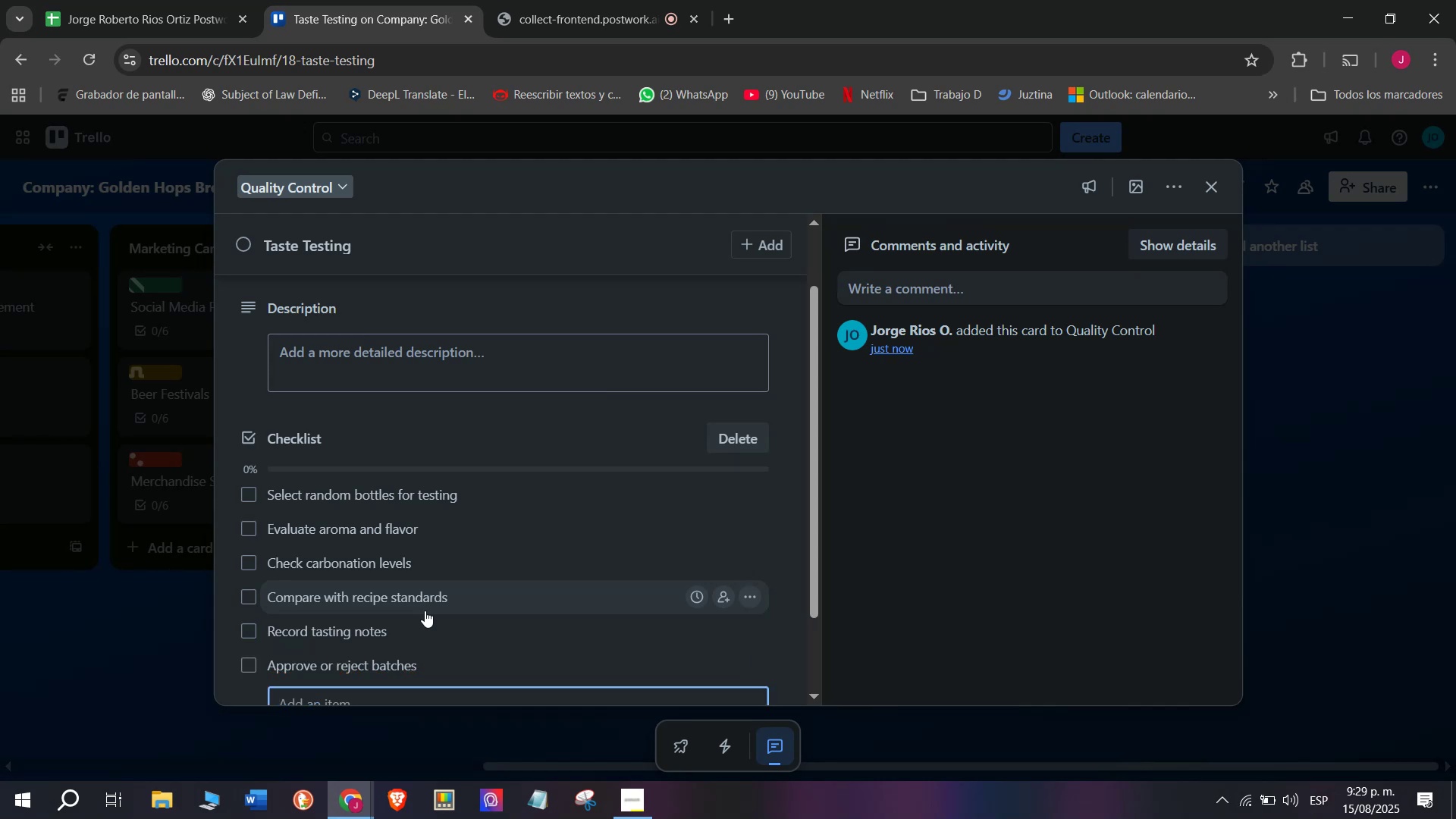 
scroll: coordinate [297, 508], scroll_direction: up, amount: 5.0
 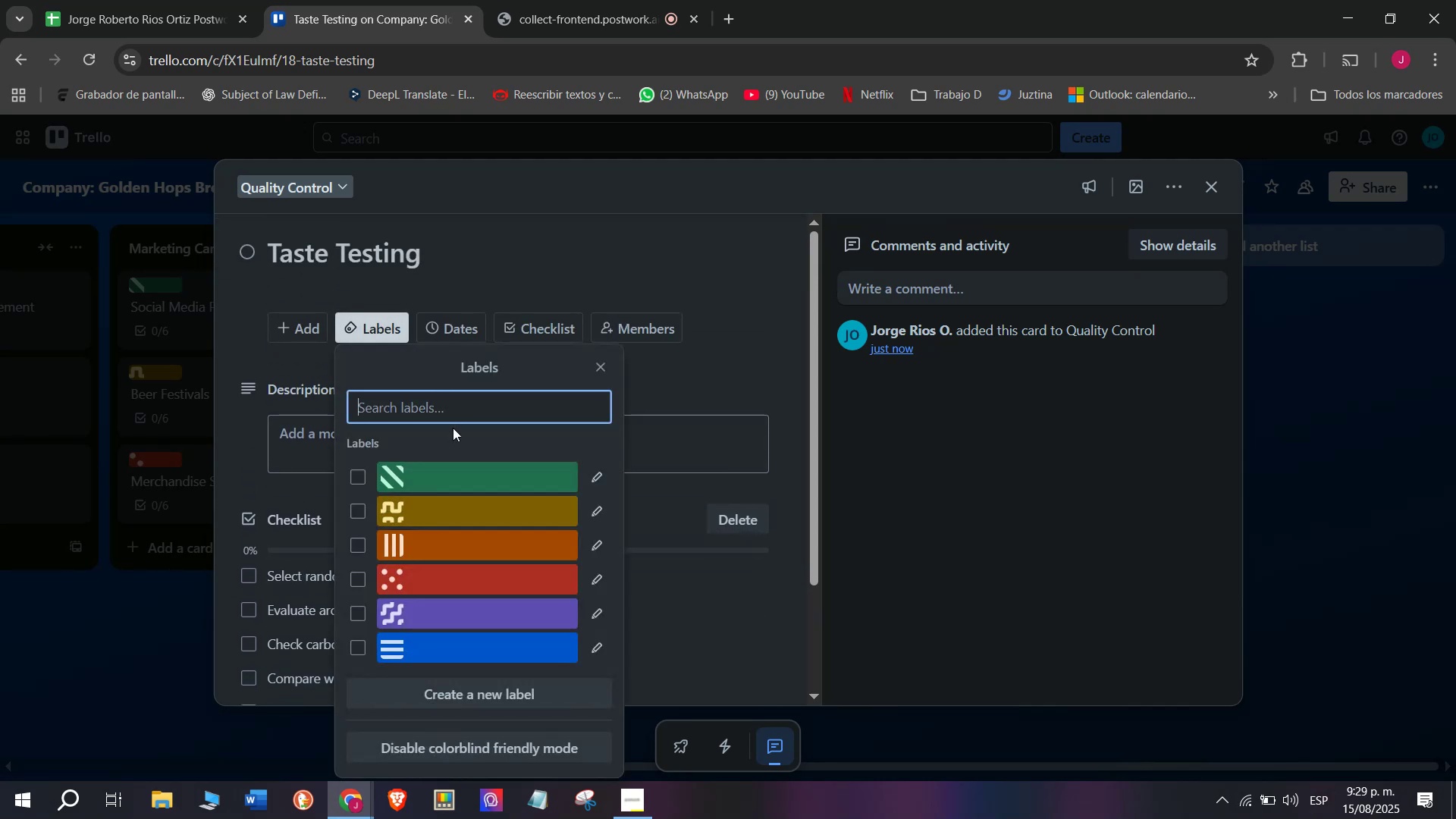 
left_click([461, 474])
 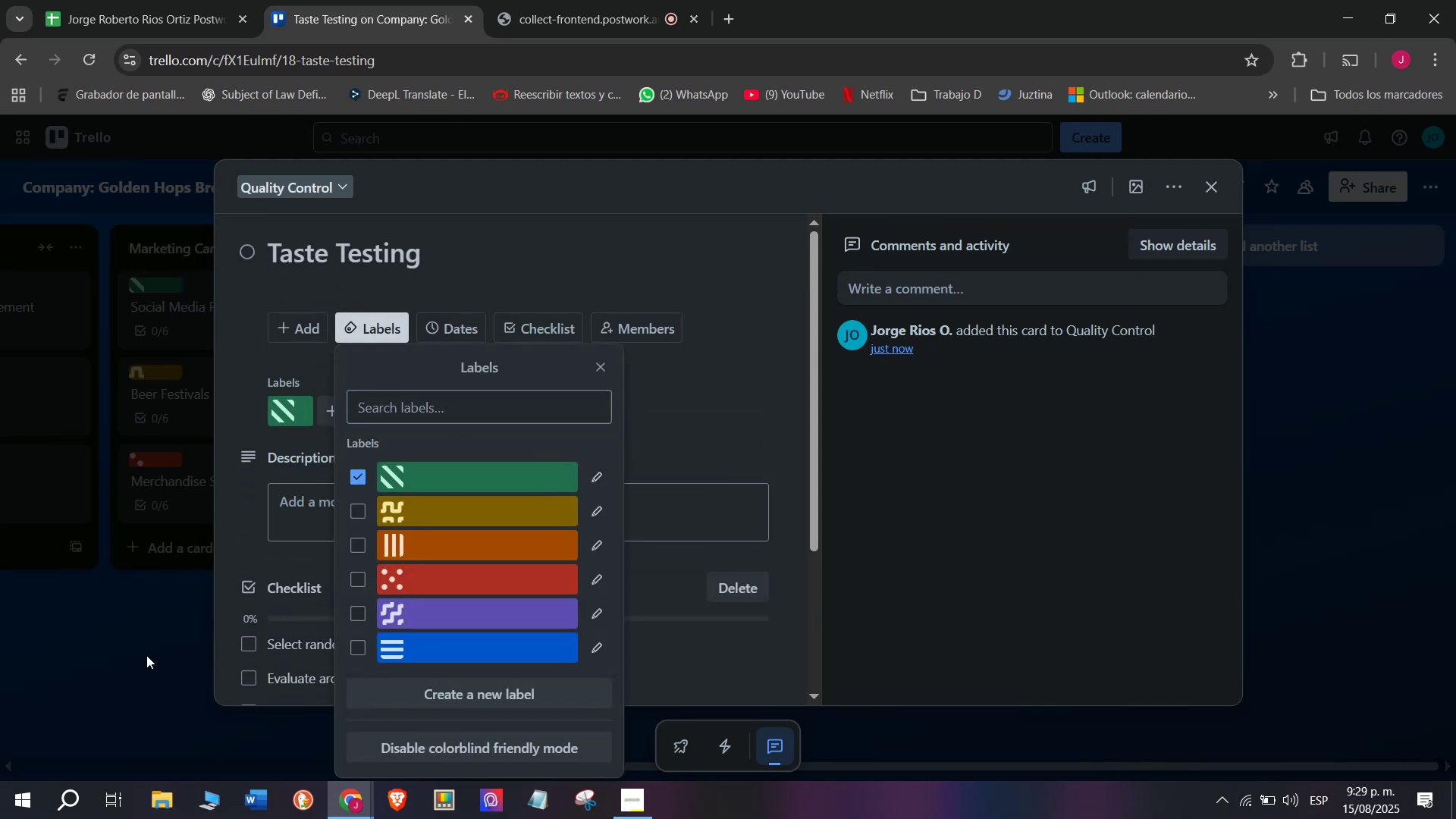 
double_click([146, 655])
 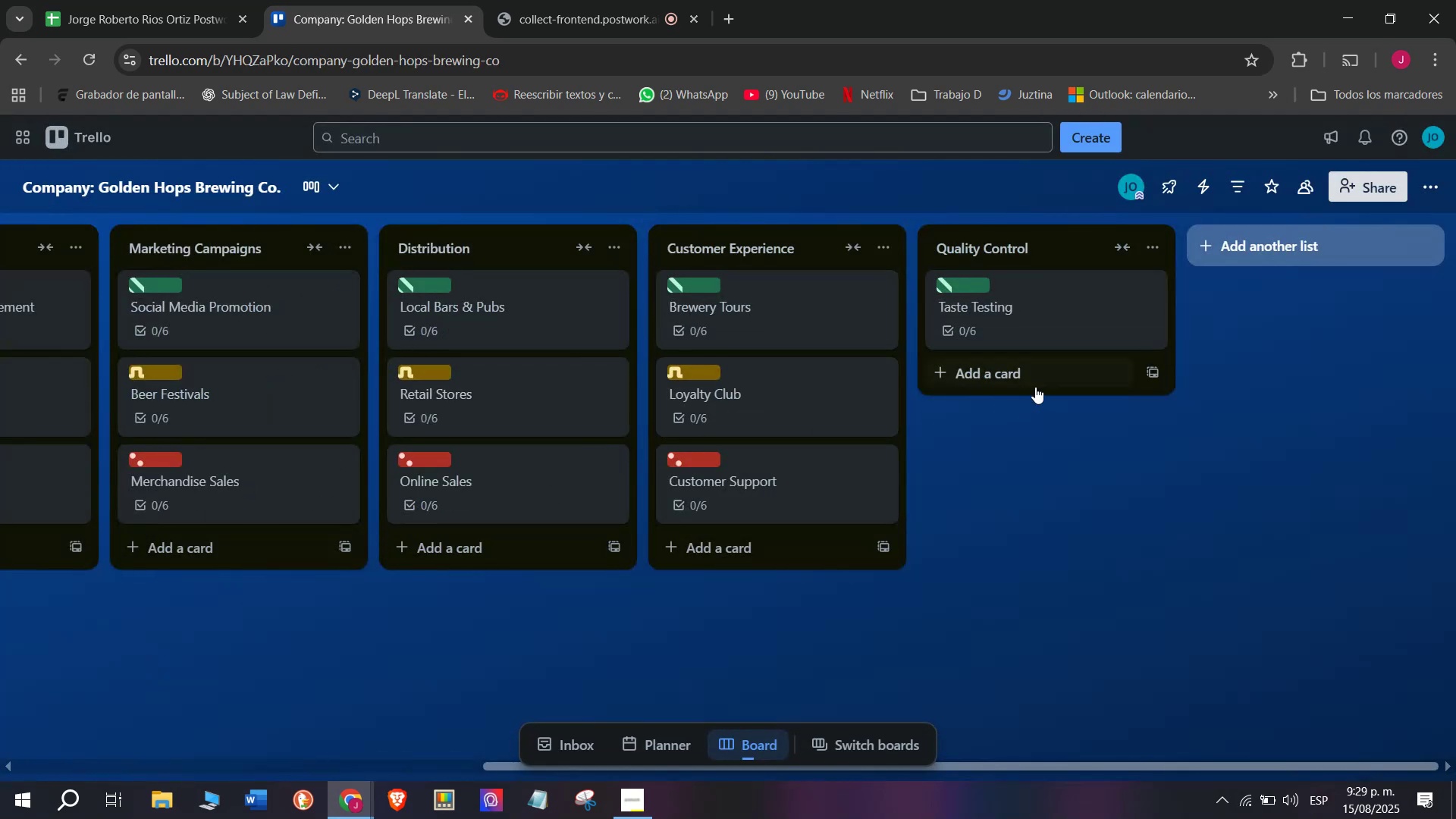 
left_click([1029, 374])
 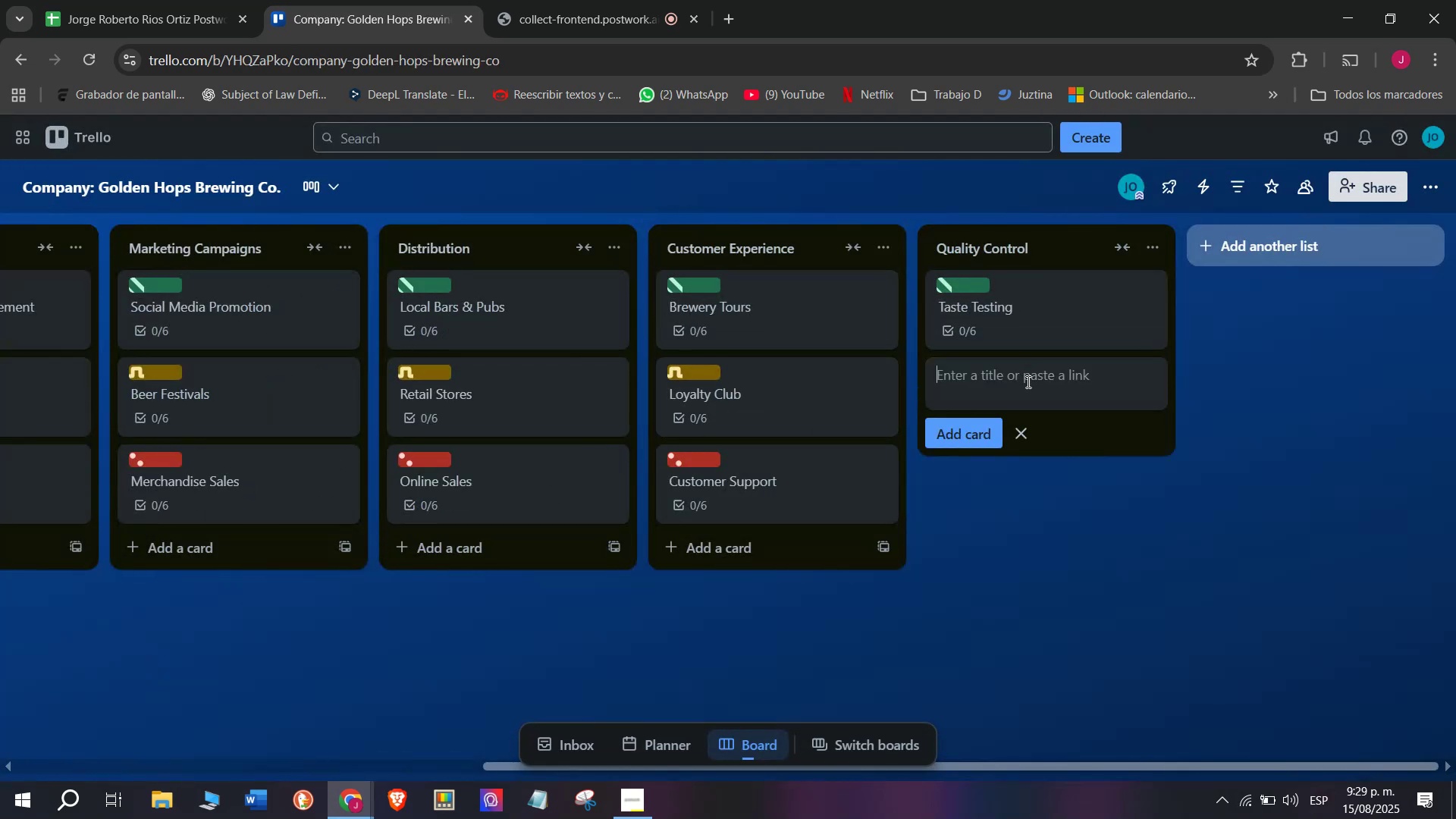 
left_click([1025, 384])
 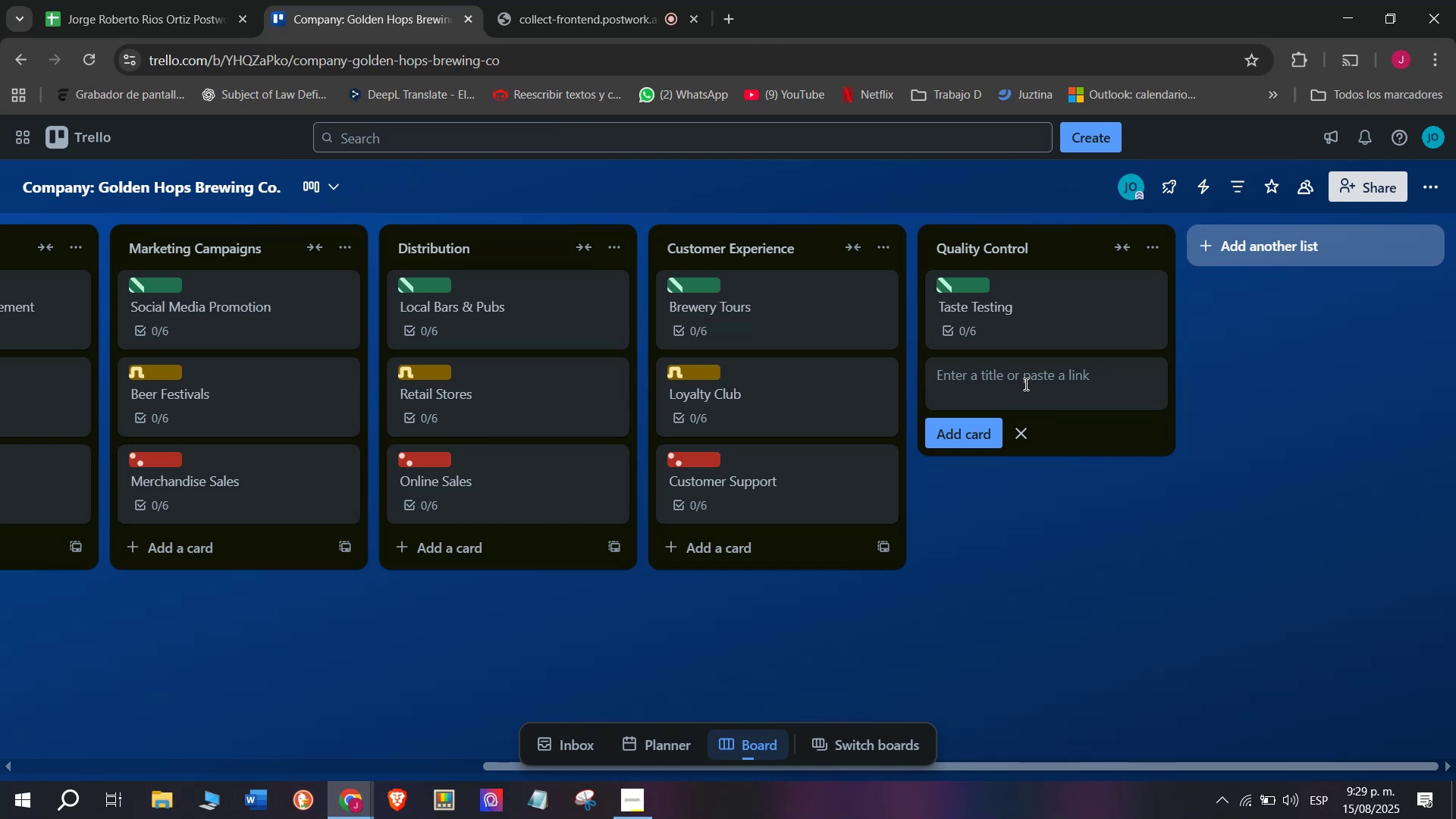 
type(Sabn])
key(Backspace)
key(Backspace)
key(Backspace)
type(nitation Checks)
 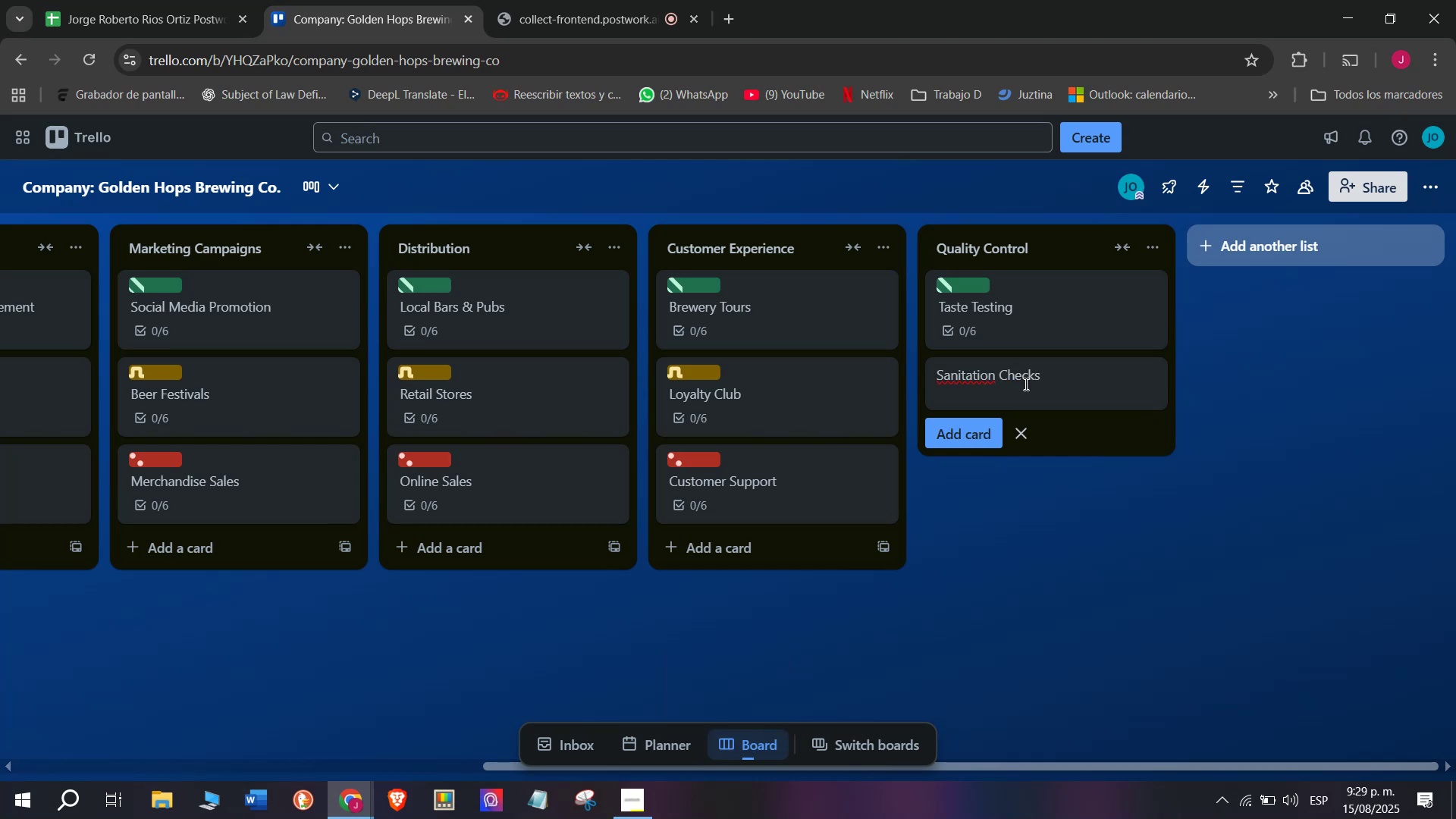 
key(Enter)
 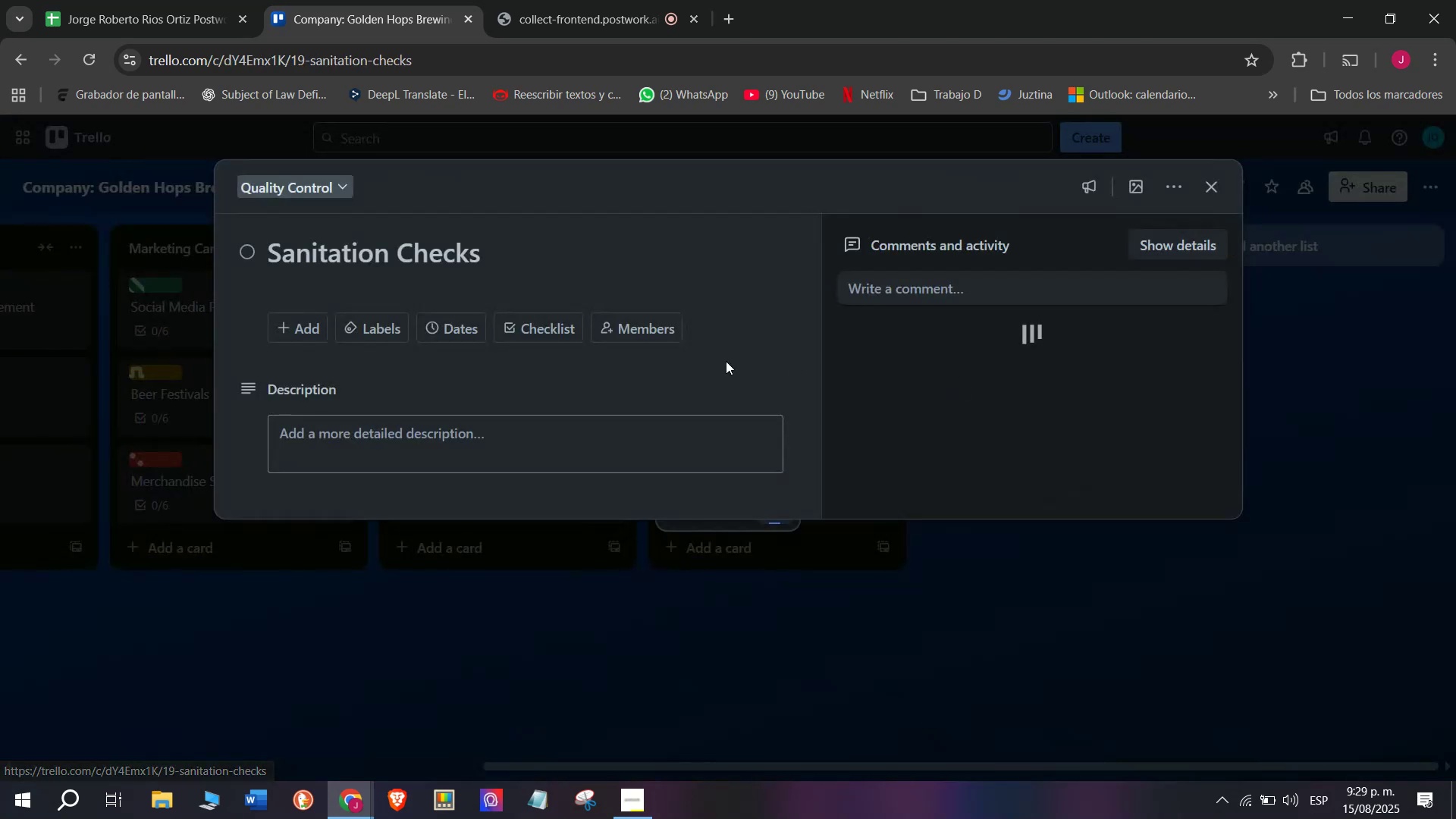 
left_click([525, 335])
 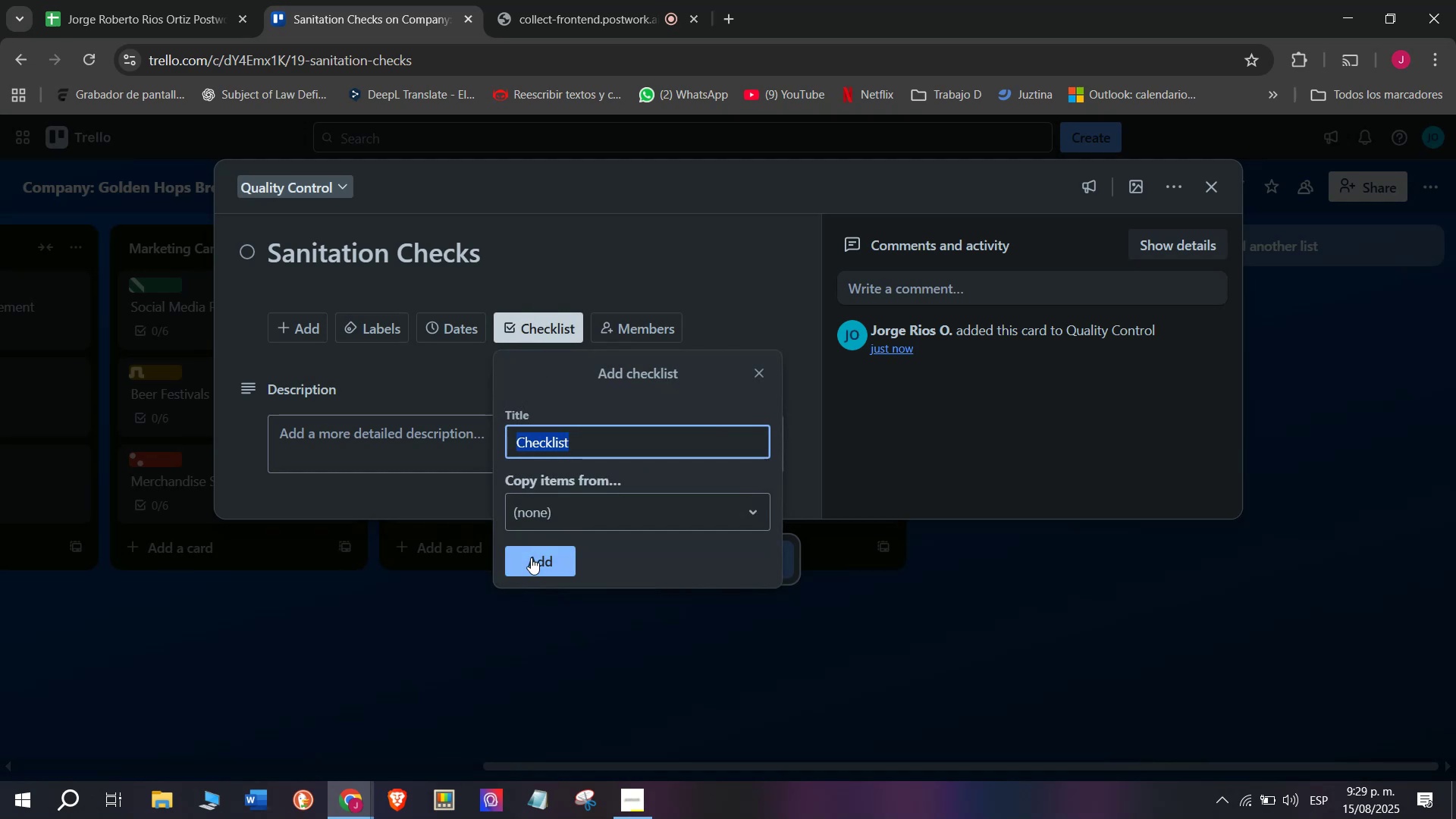 
left_click([531, 557])
 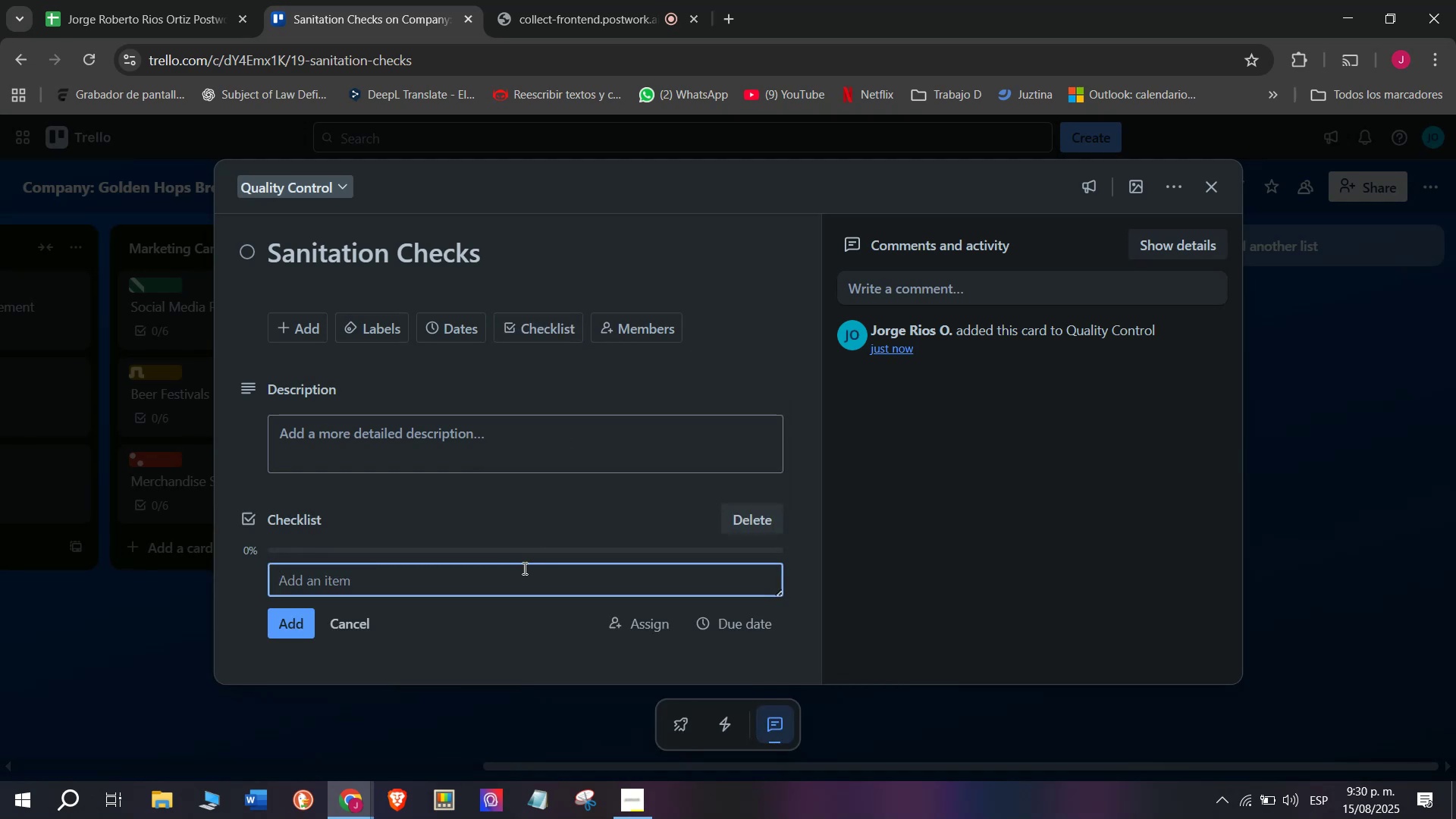 
left_click([480, 575])
 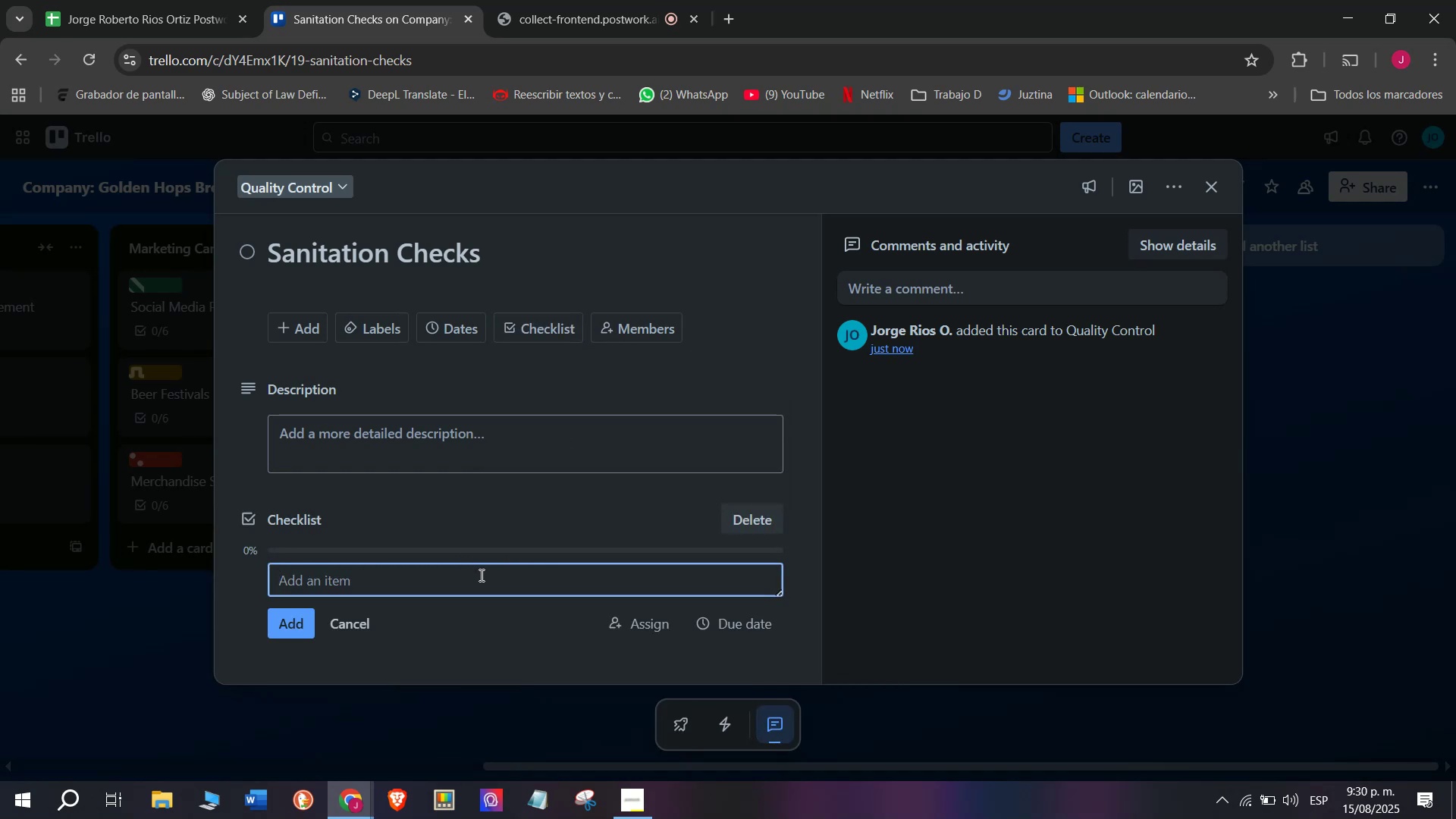 
type(Ins)
 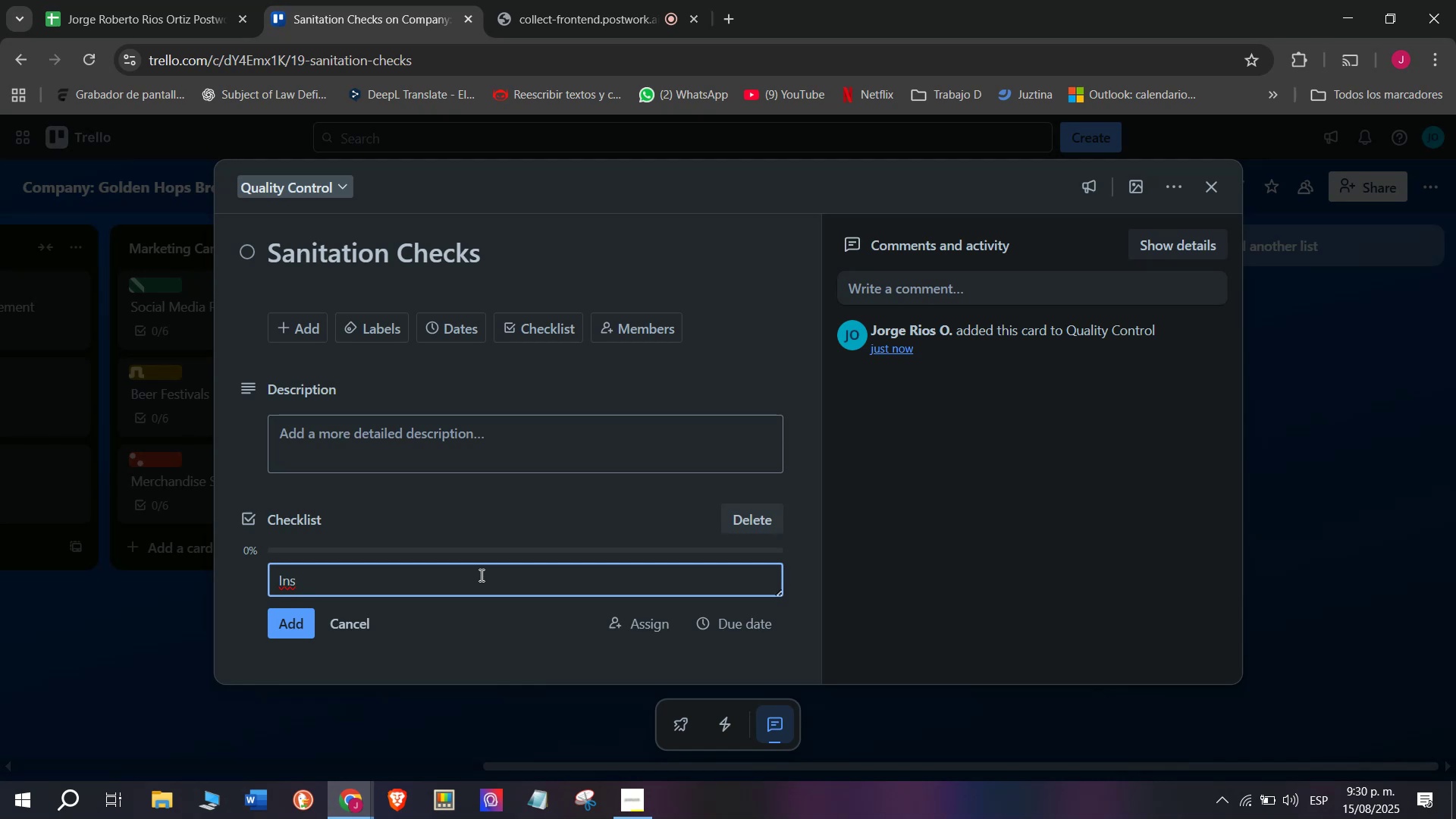 
wait(6.73)
 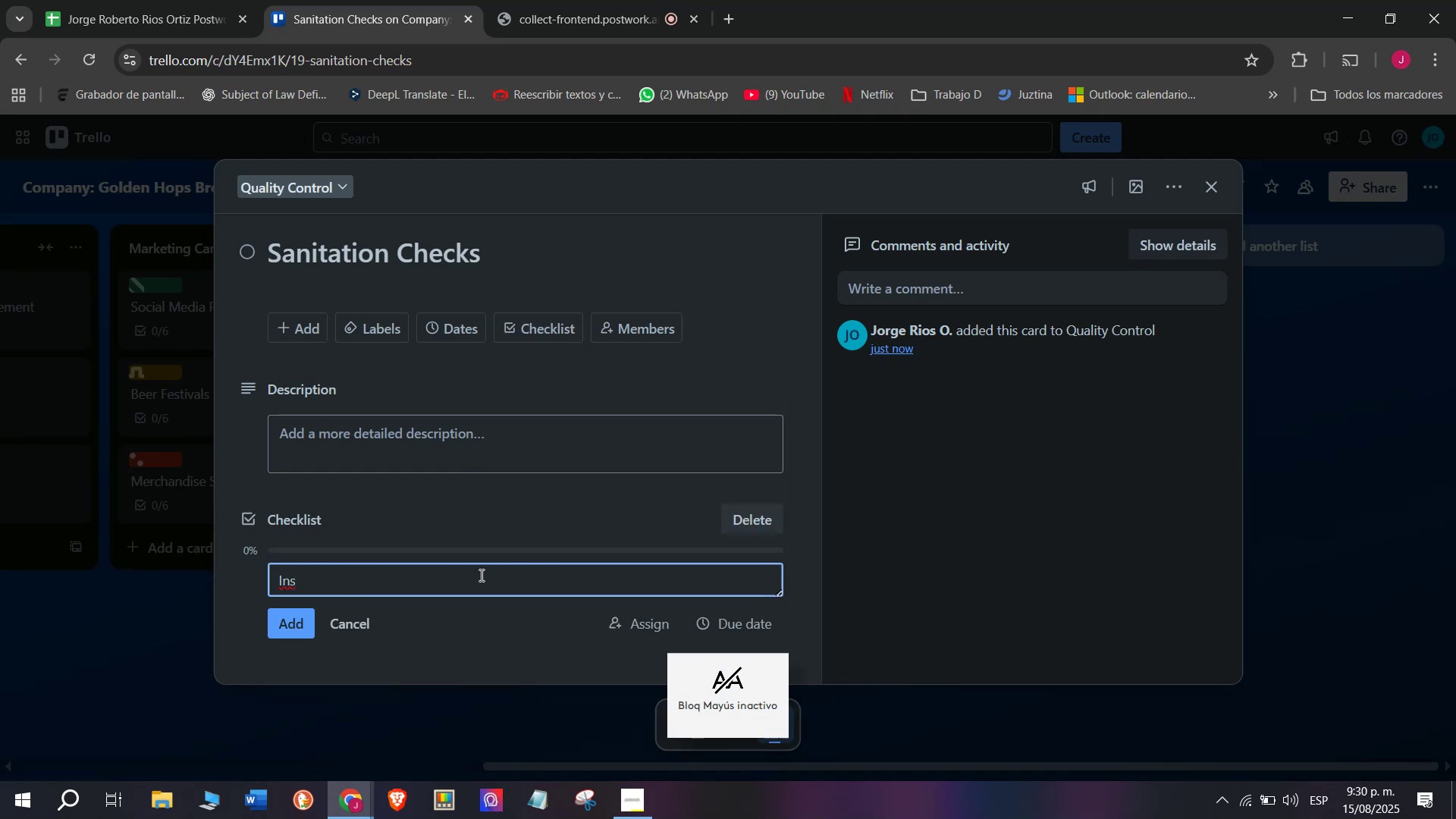 
type(pect brewing equipment)
 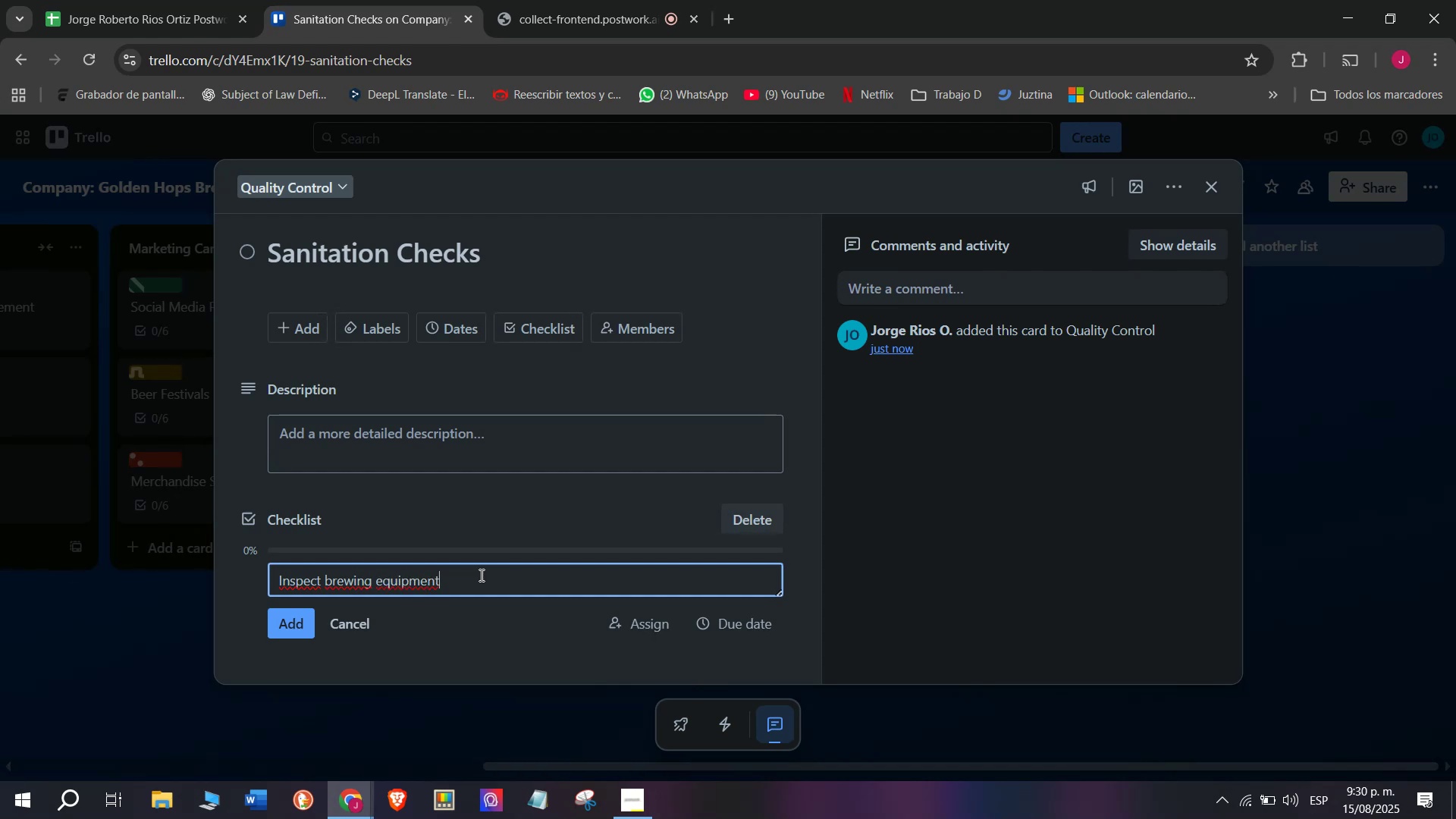 
key(Enter)
 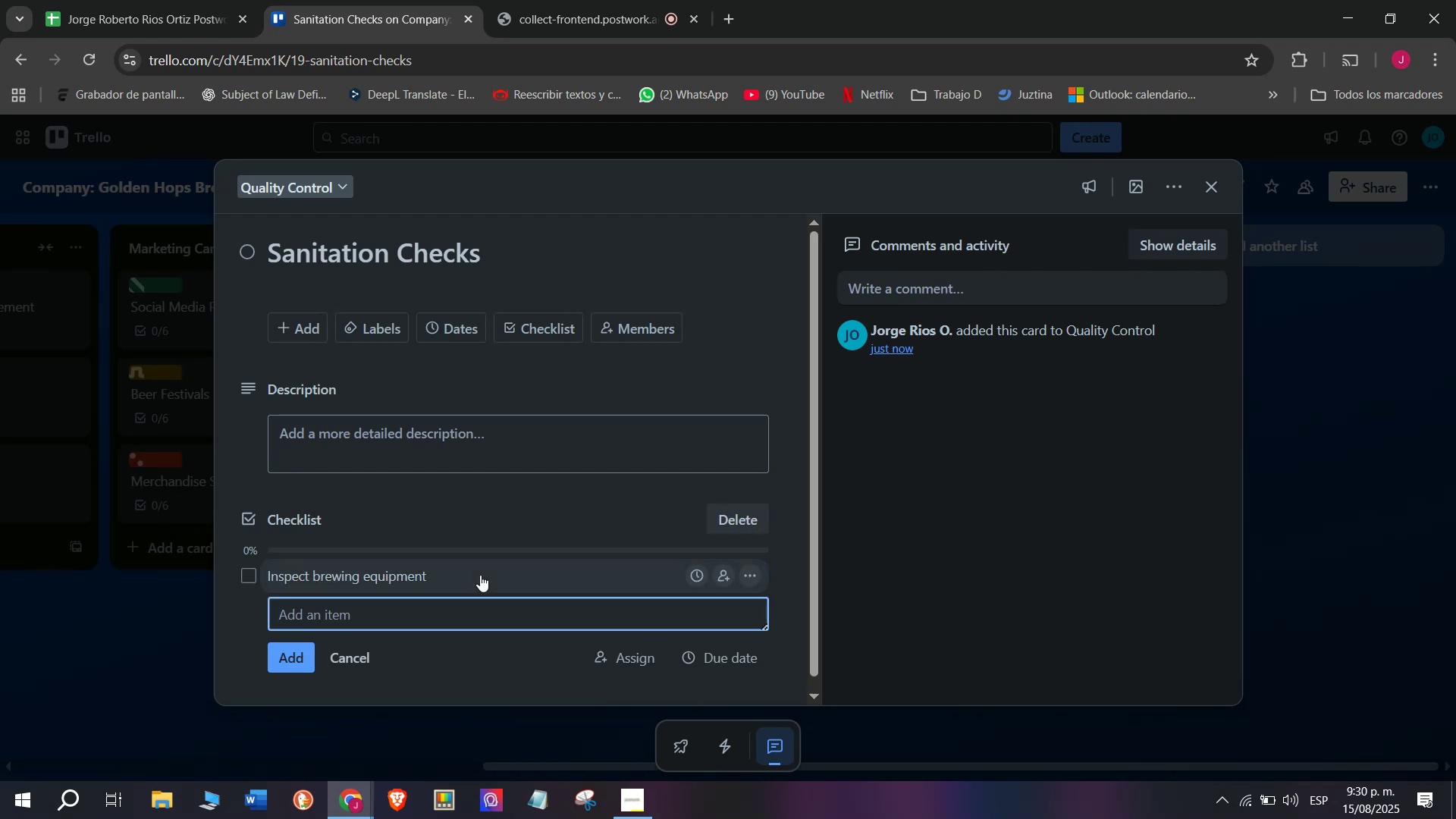 
type(Clse)
key(Backspace)
key(Backspace)
type(ean tanks regularly)
 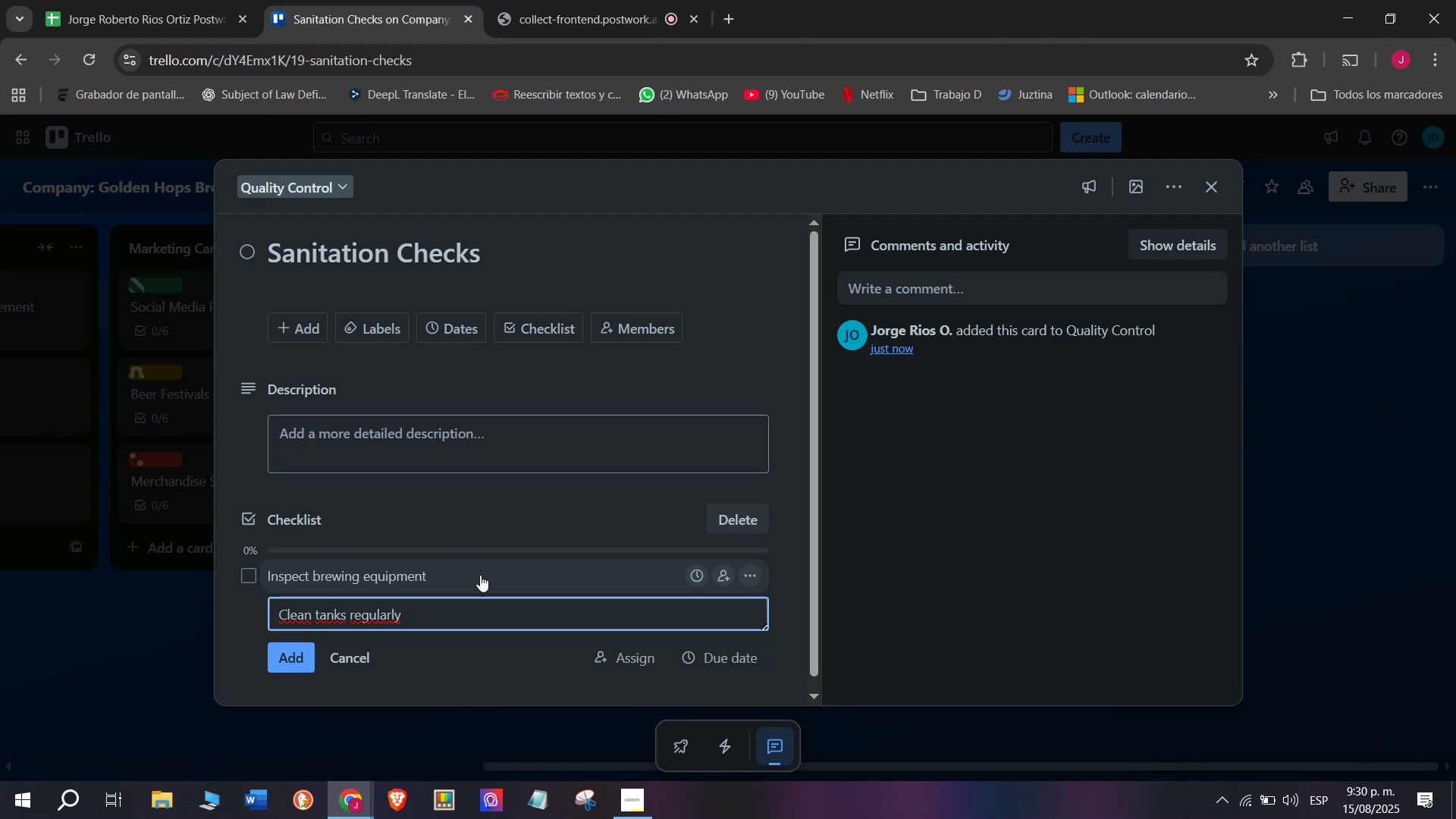 
wait(7.12)
 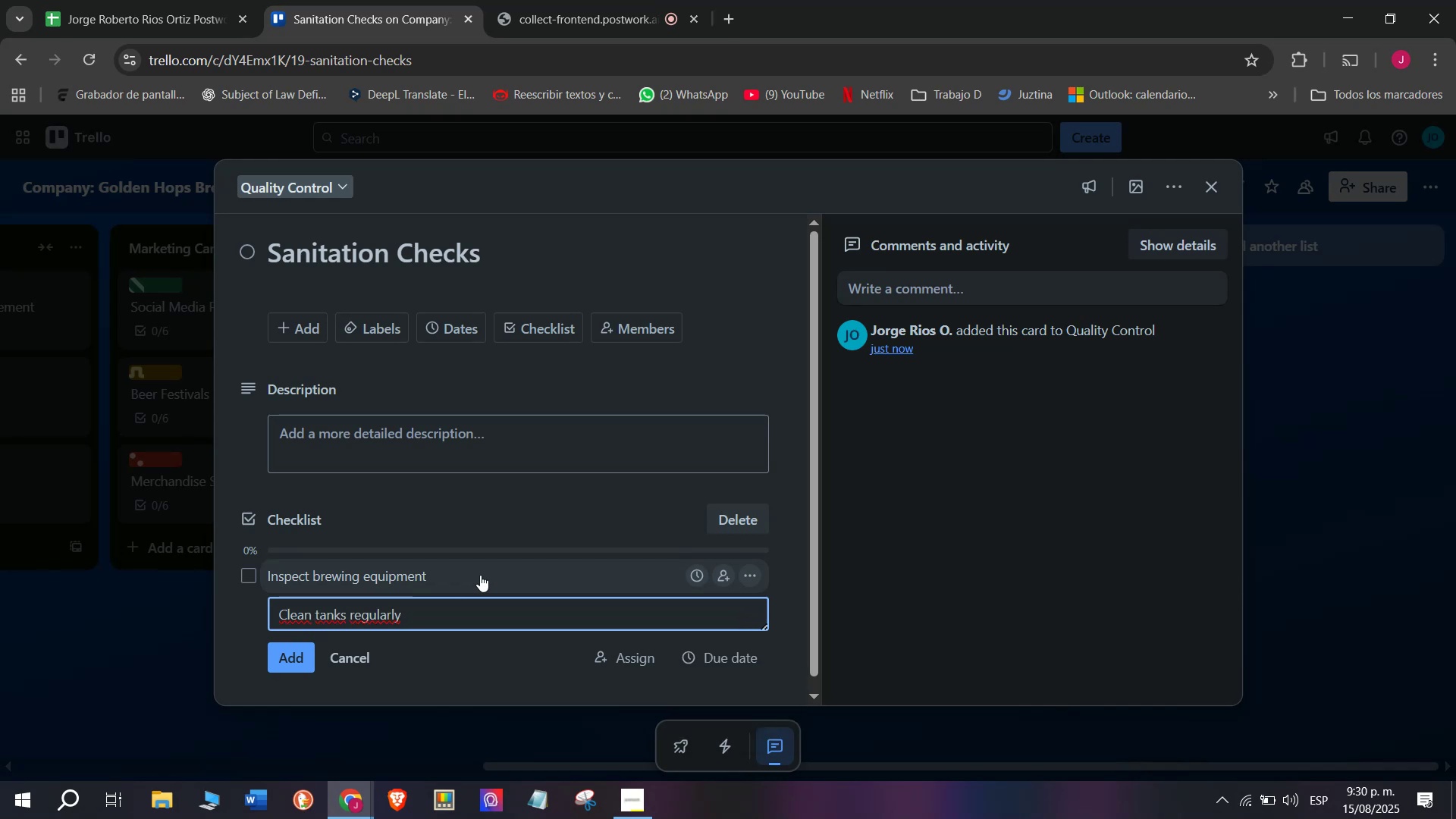 
key(Enter)
 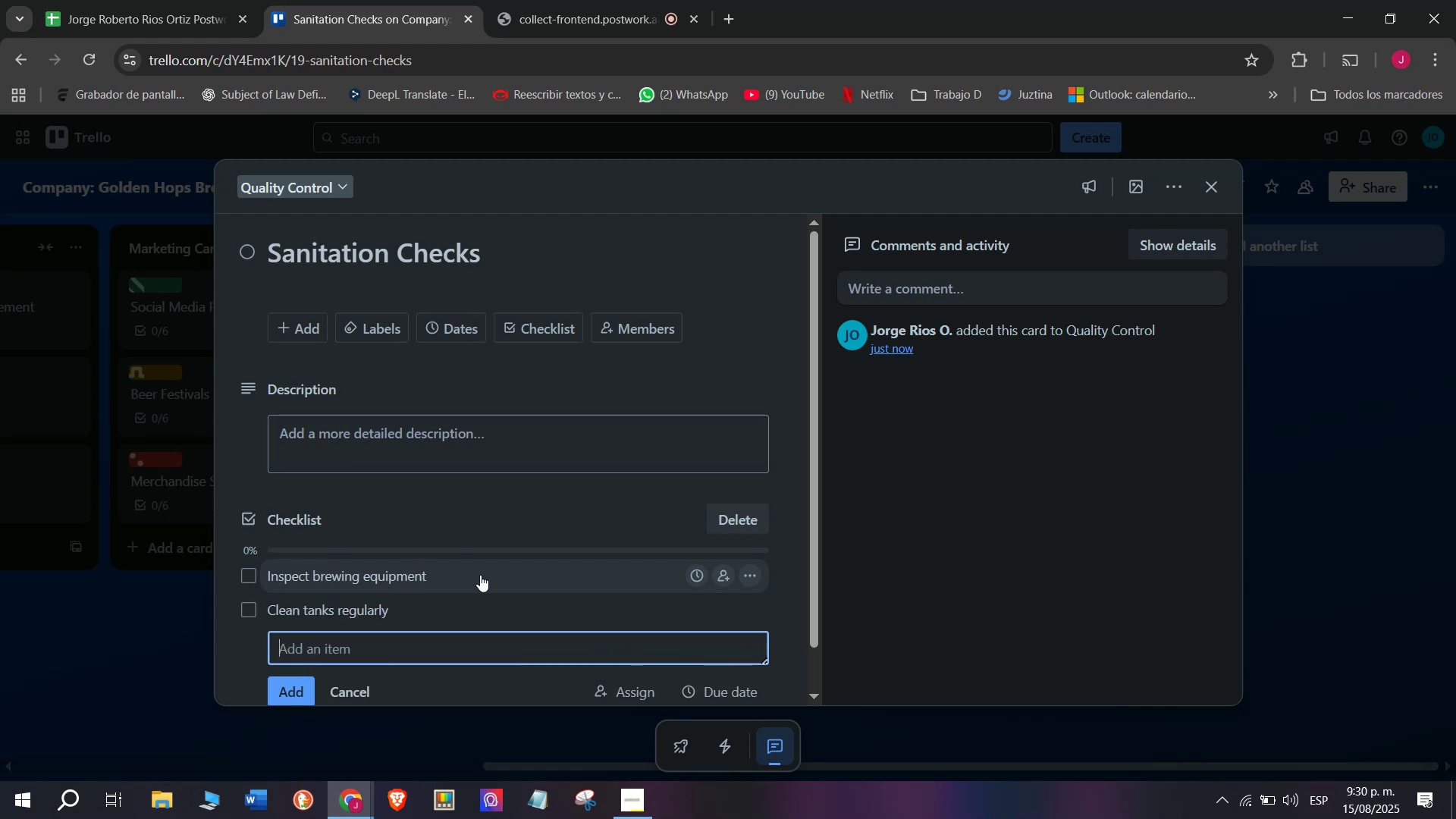 
type(T6e)
key(Backspace)
key(Backspace)
type(esst)
key(Backspace)
key(Backspace)
type(t fort)
key(Backspace)
type( bacteruie)
key(Backspace)
key(Backspace)
key(Backspace)
type(ie)
key(Backspace)
key(Backspace)
key(Backspace)
type(ria)
 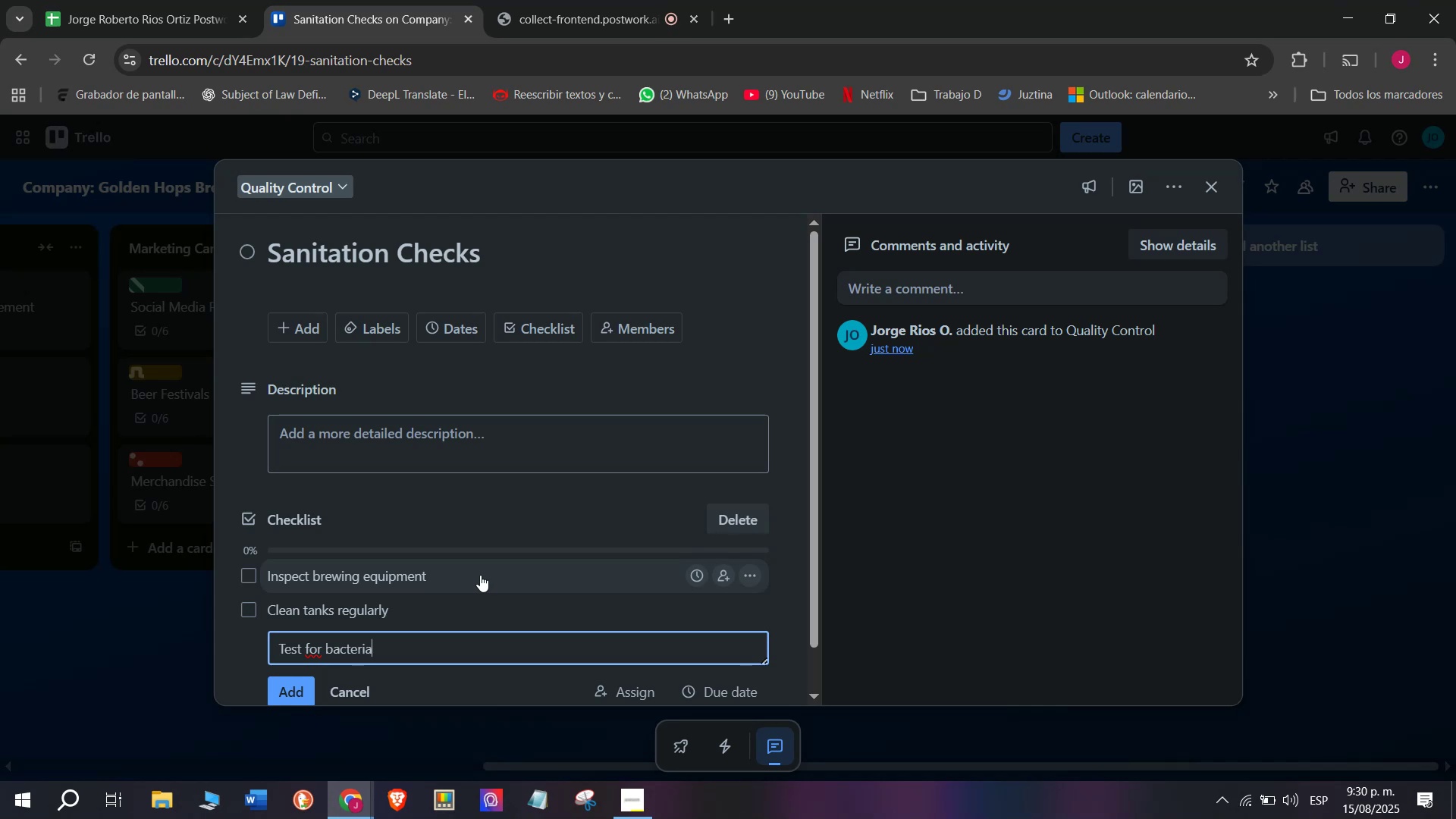 
key(Enter)
 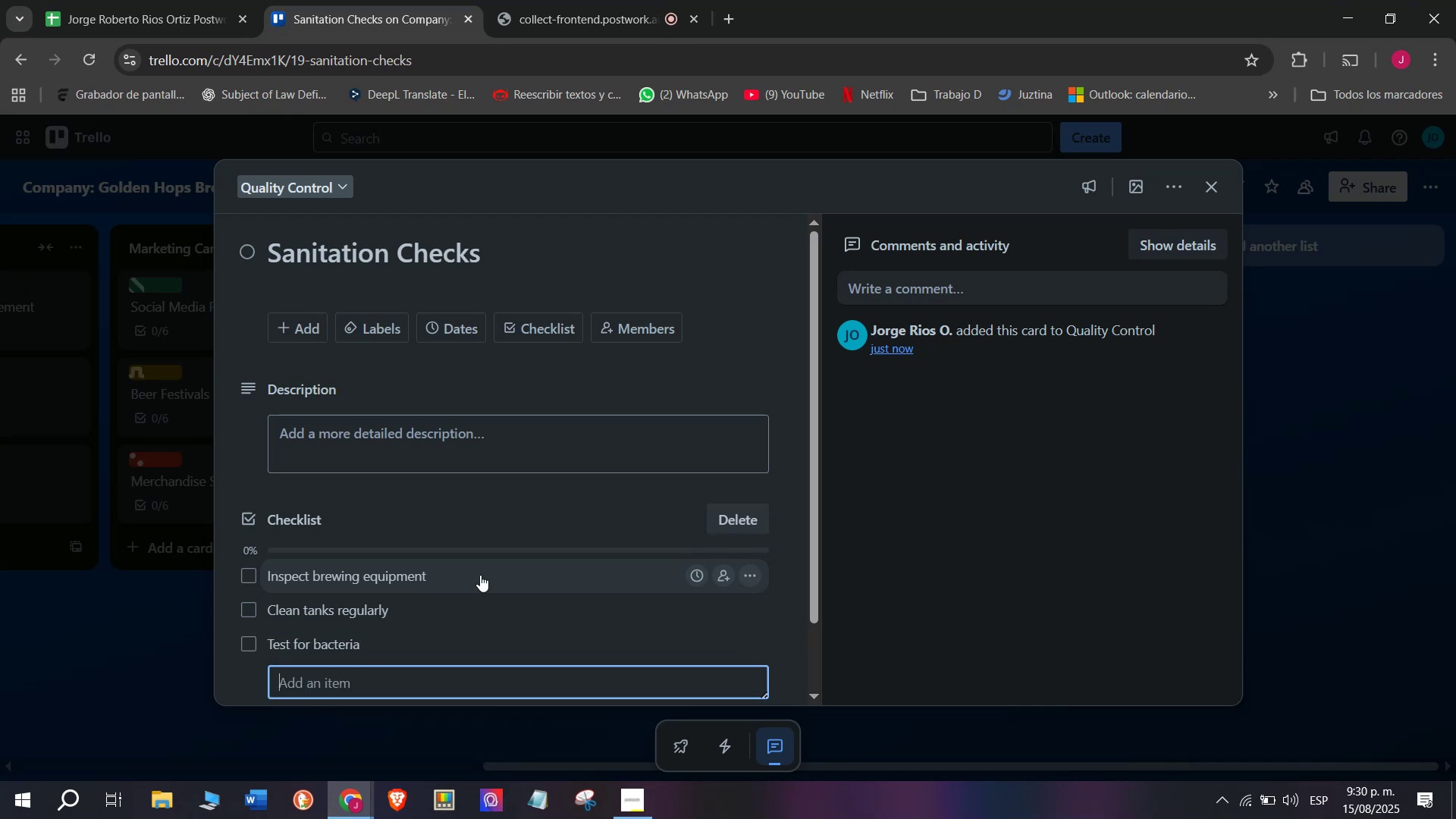 
scroll: coordinate [480, 575], scroll_direction: down, amount: 2.0
 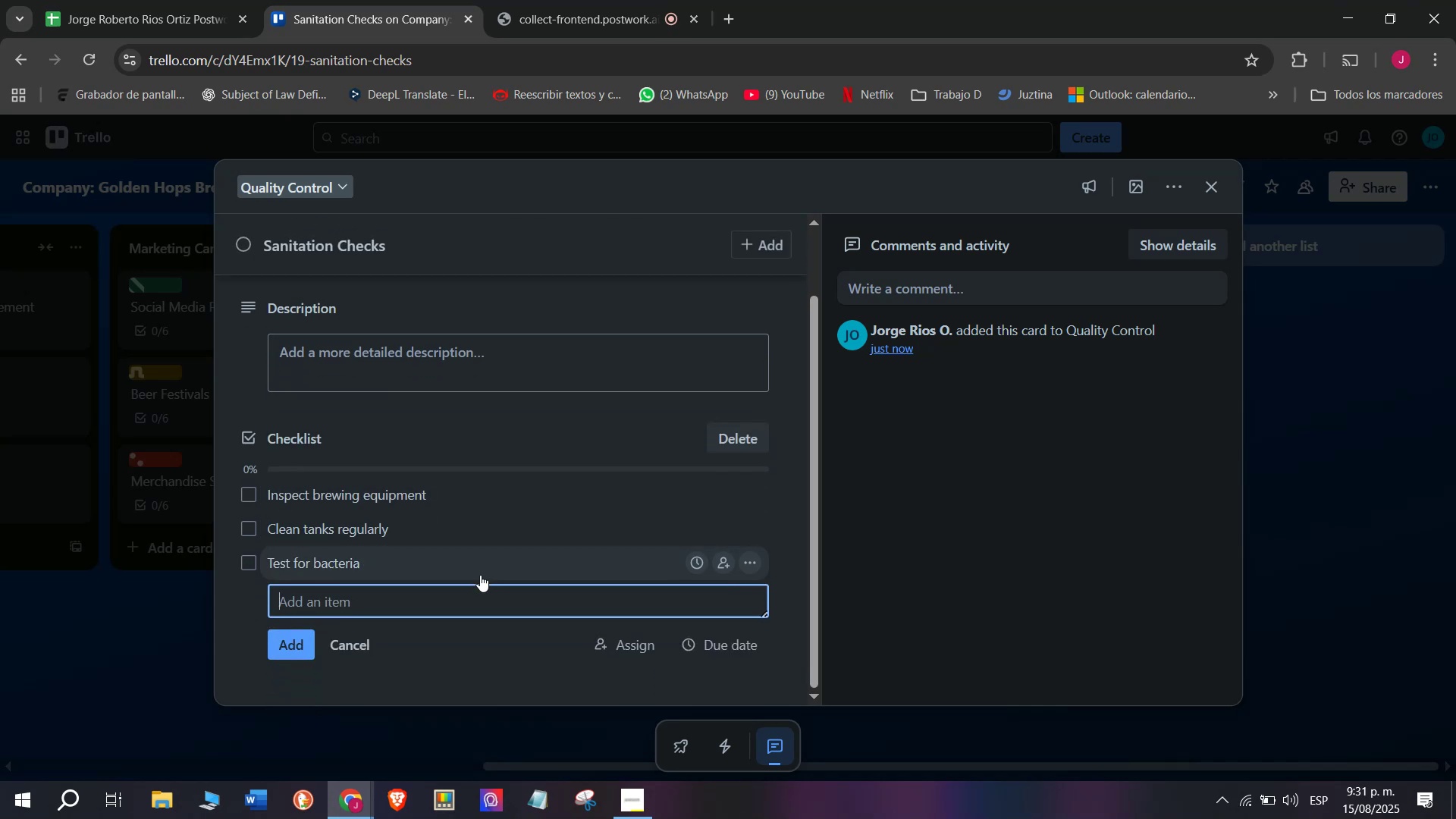 
scroll: coordinate [480, 575], scroll_direction: none, amount: 0.0
 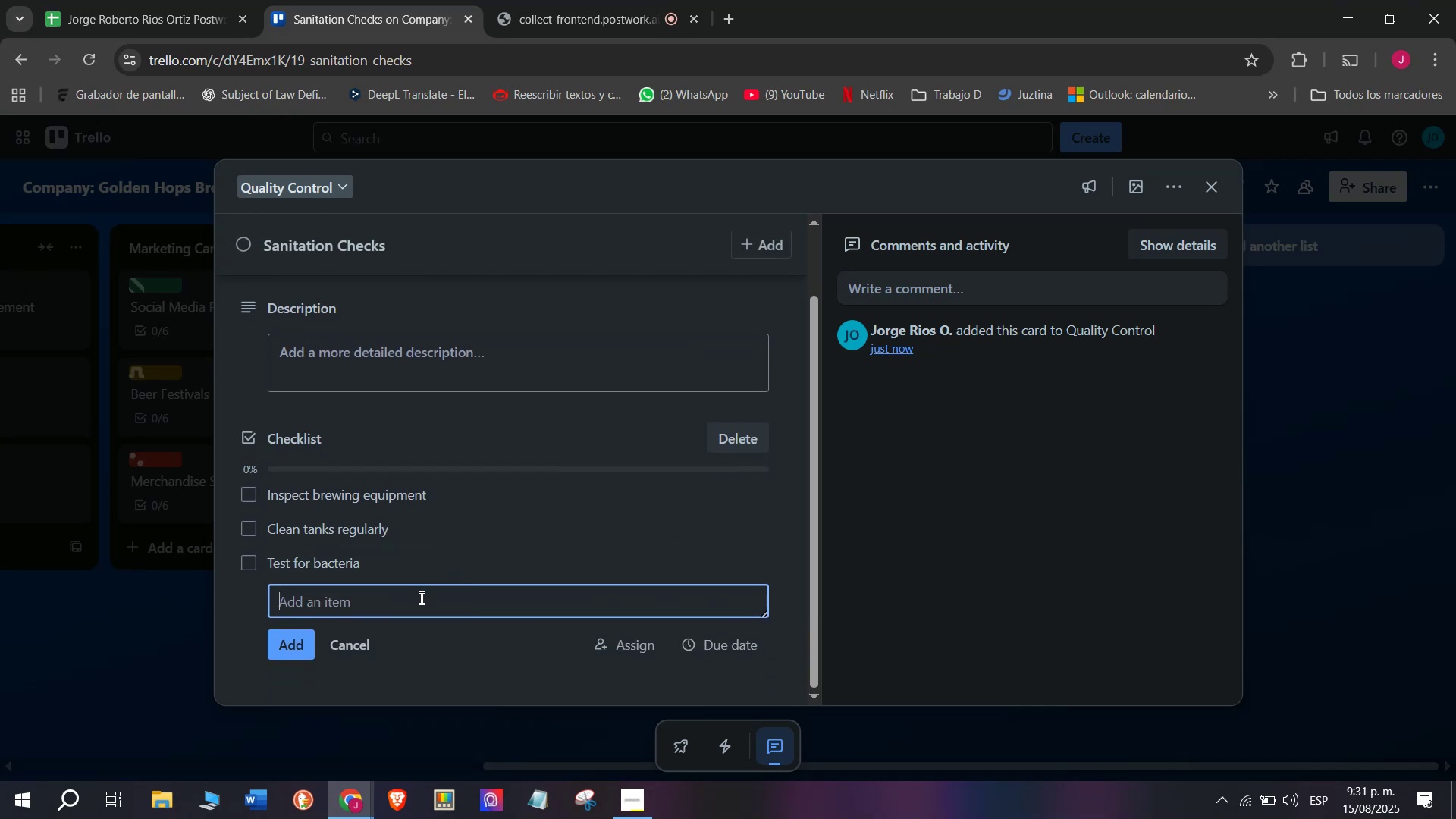 
type(Documents)
key(Backspace)
type( cleaning process)
 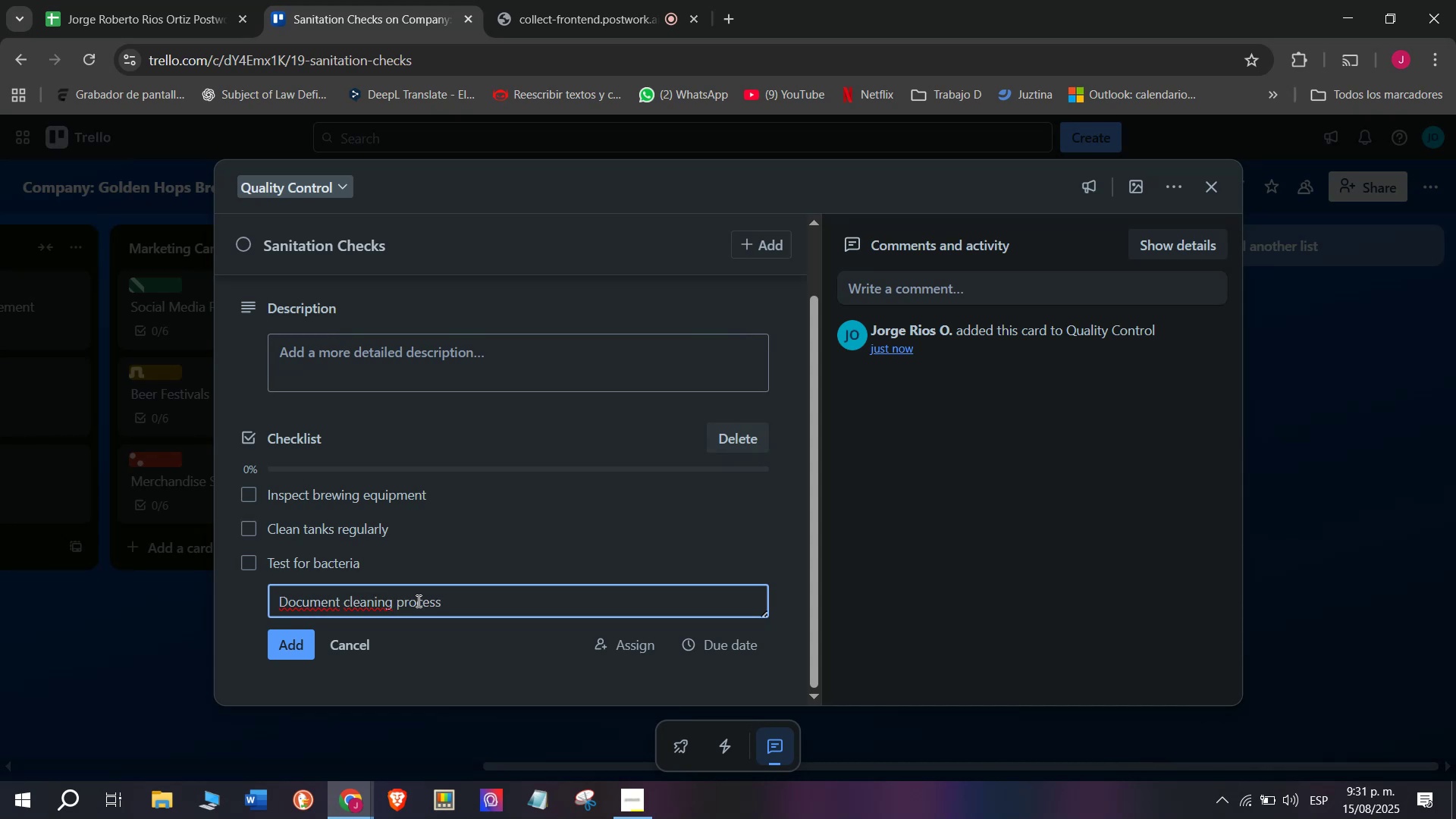 
key(Enter)
 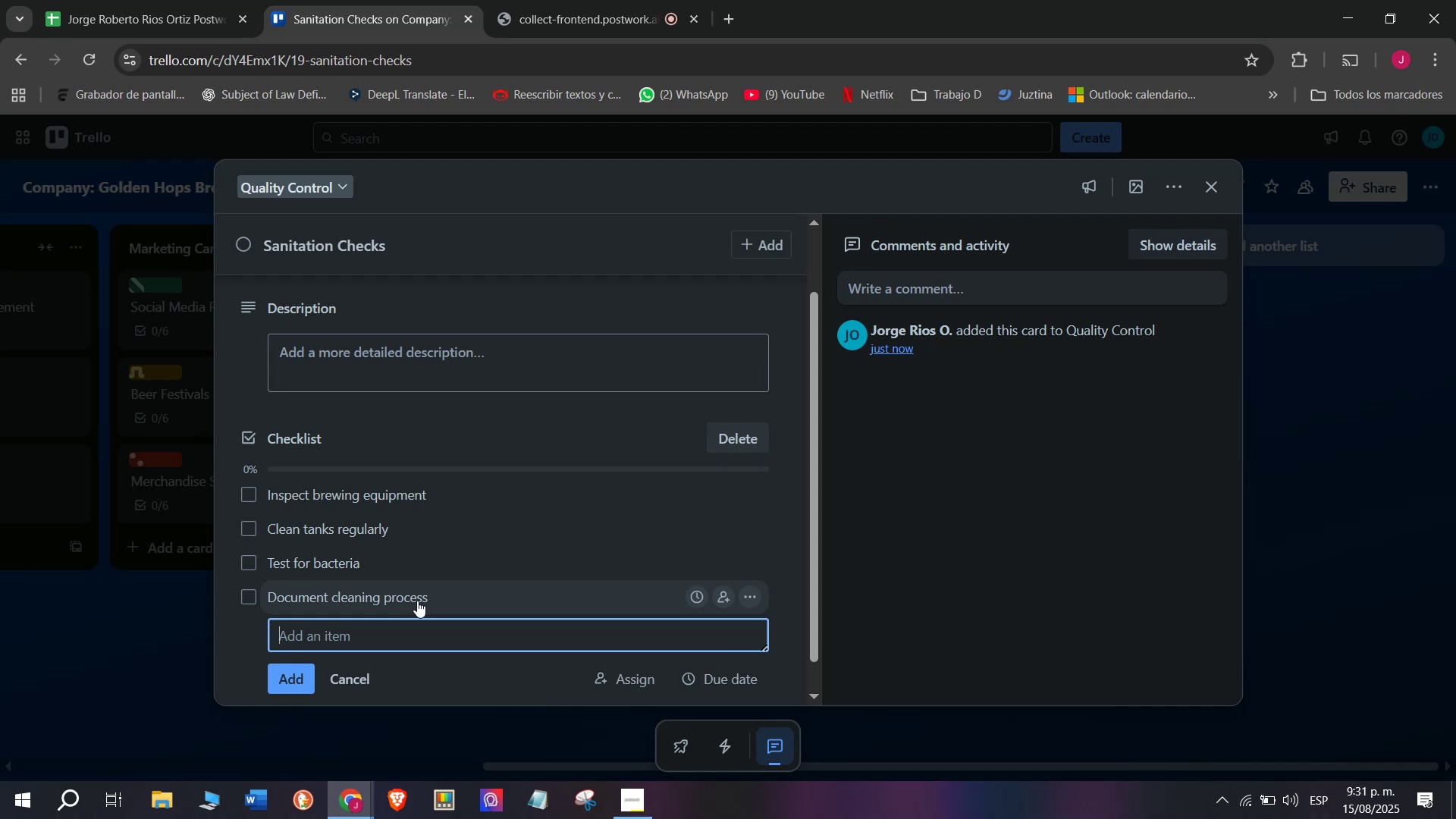 
type(Replace worn-out tools)
 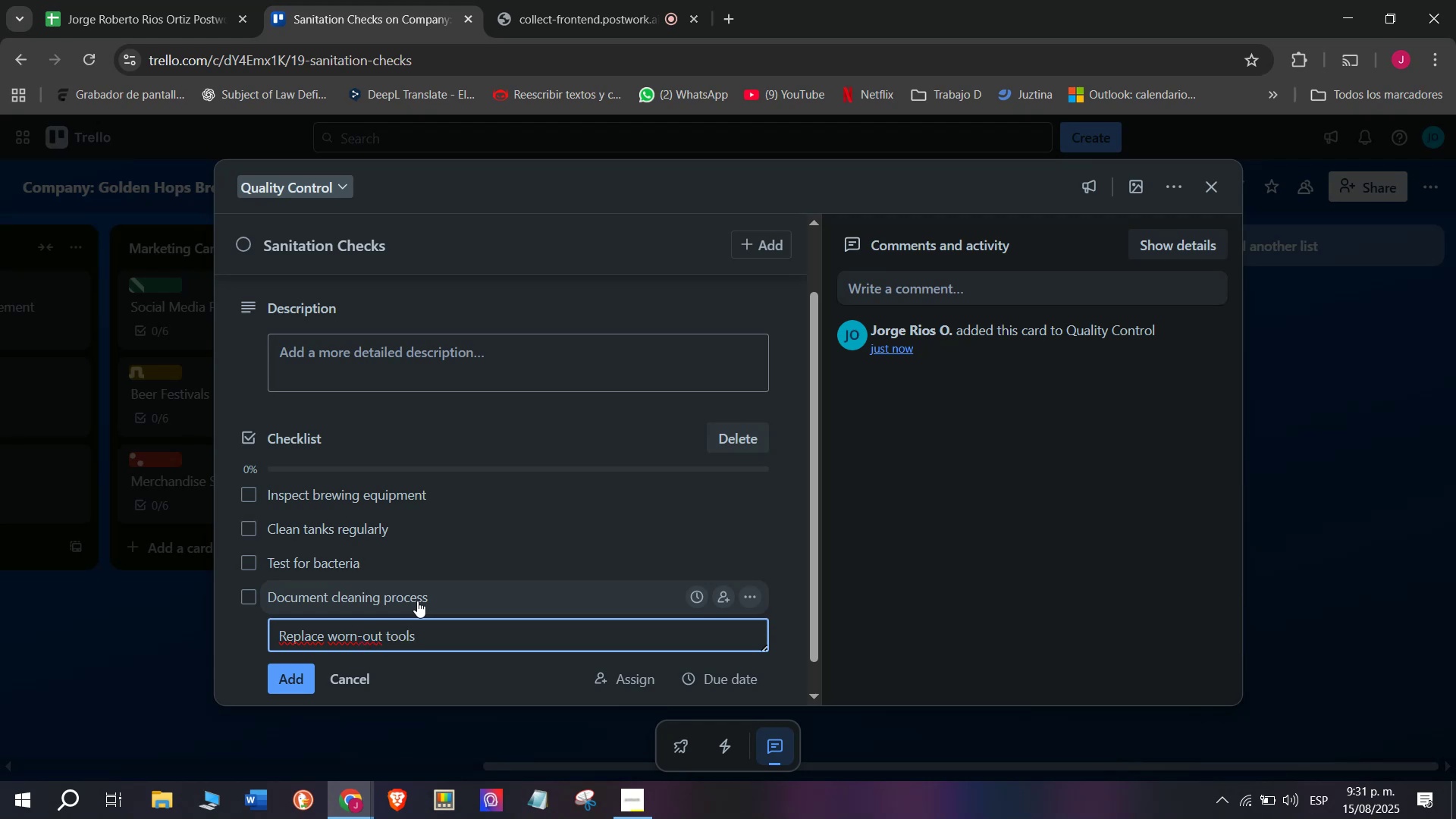 
key(Enter)
 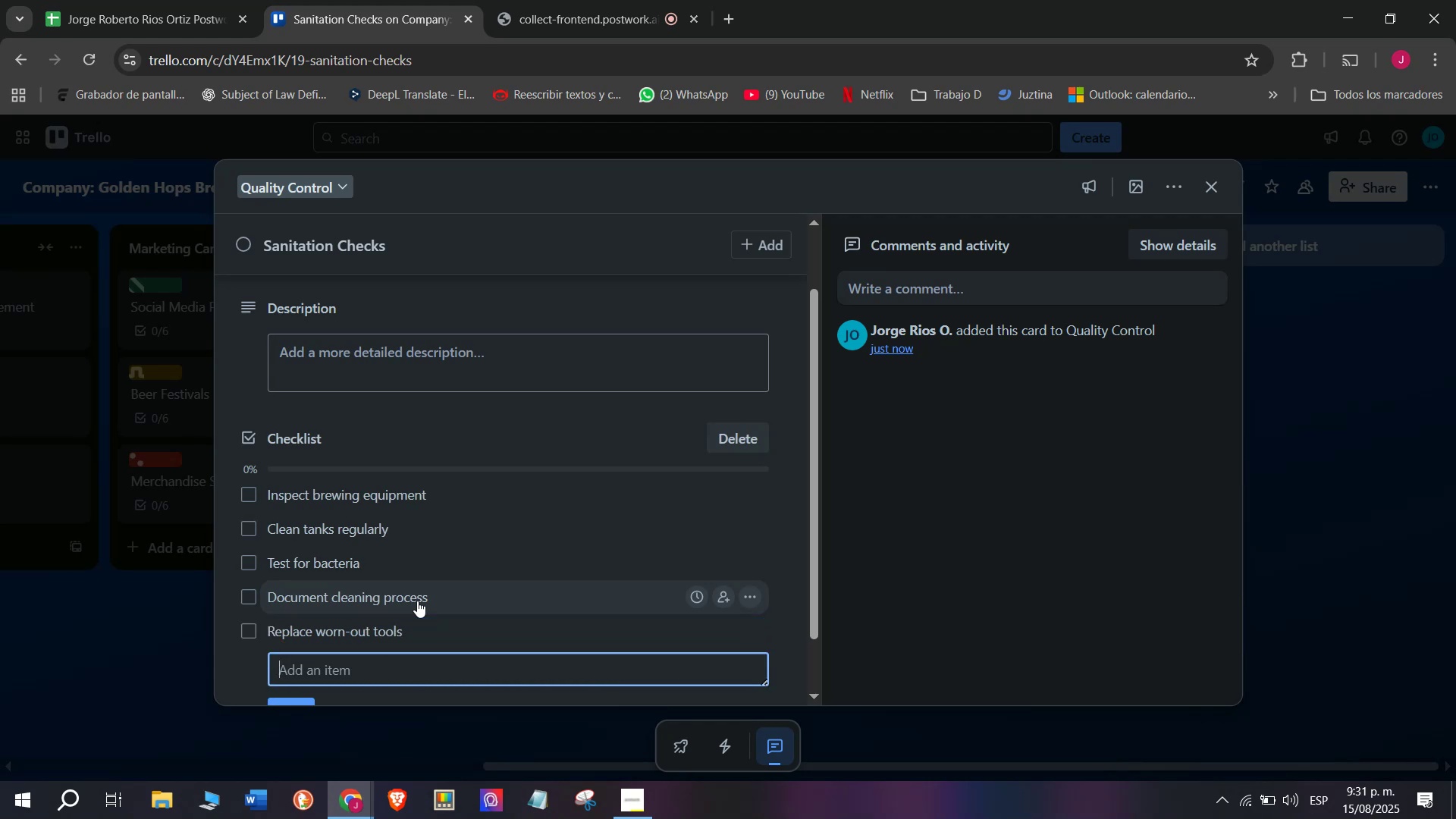 
type(Scha)
key(Backspace)
type(edule monthly audits)
 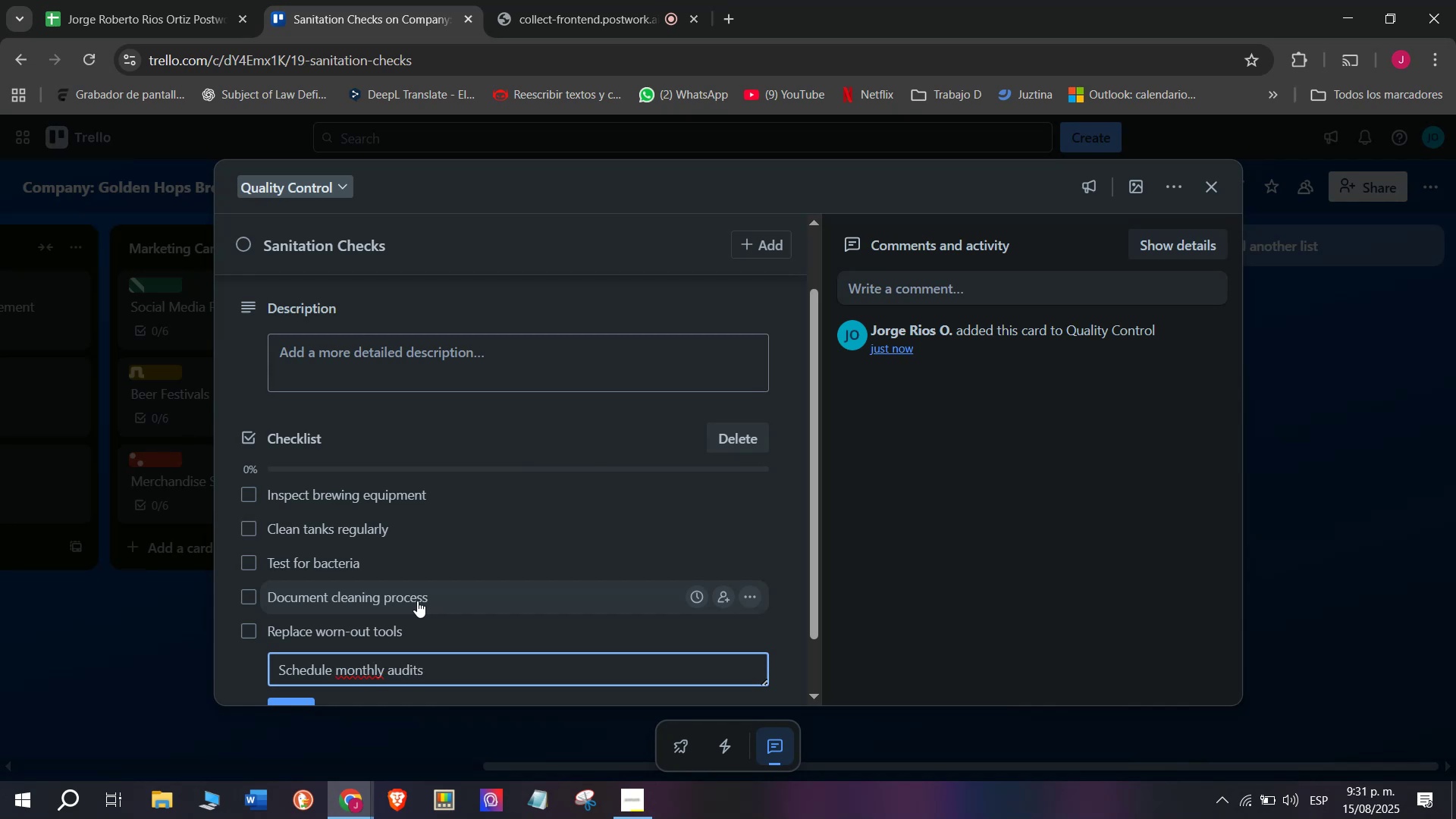 
key(Enter)
 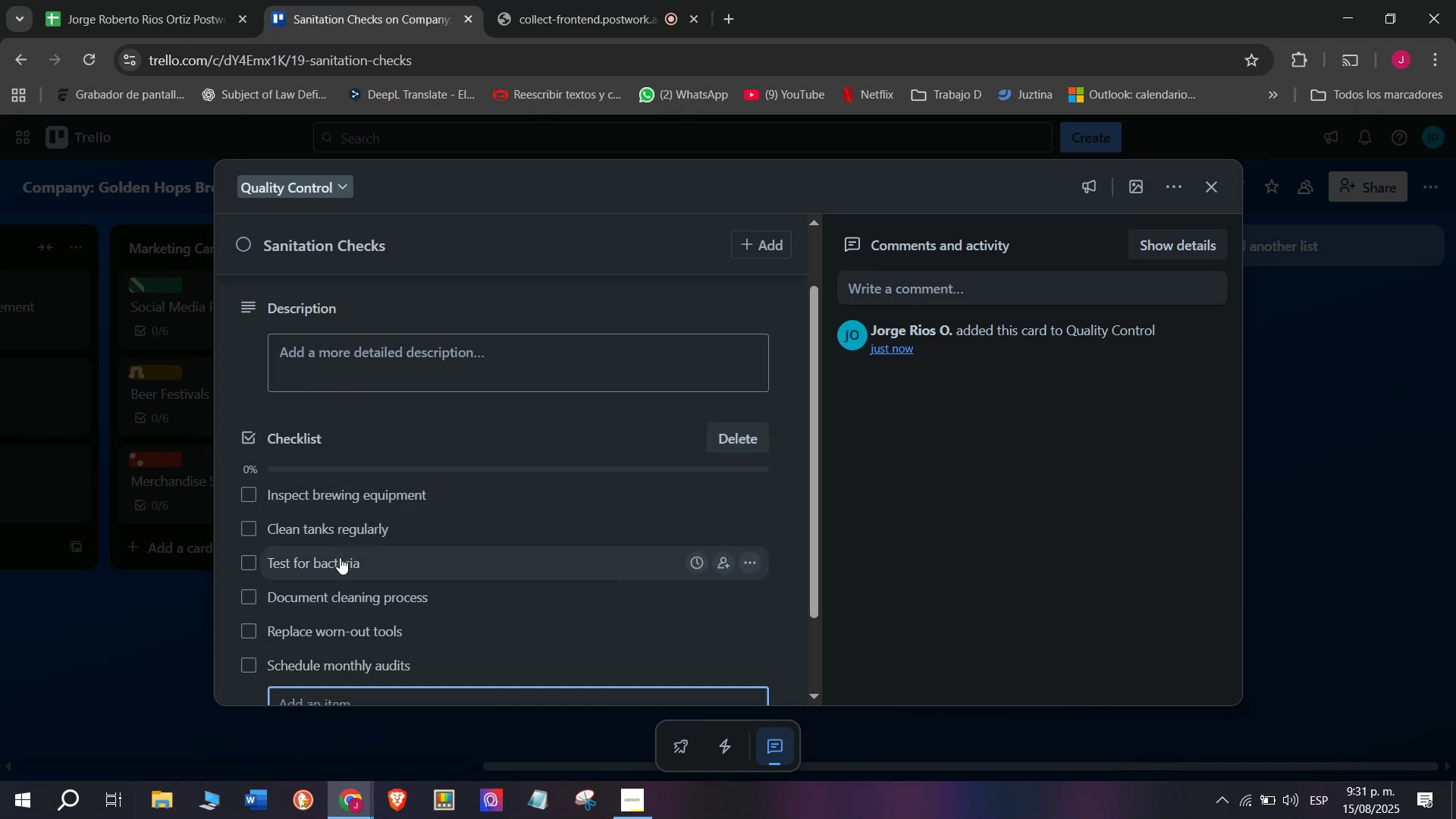 
scroll: coordinate [406, 657], scroll_direction: up, amount: 4.0
 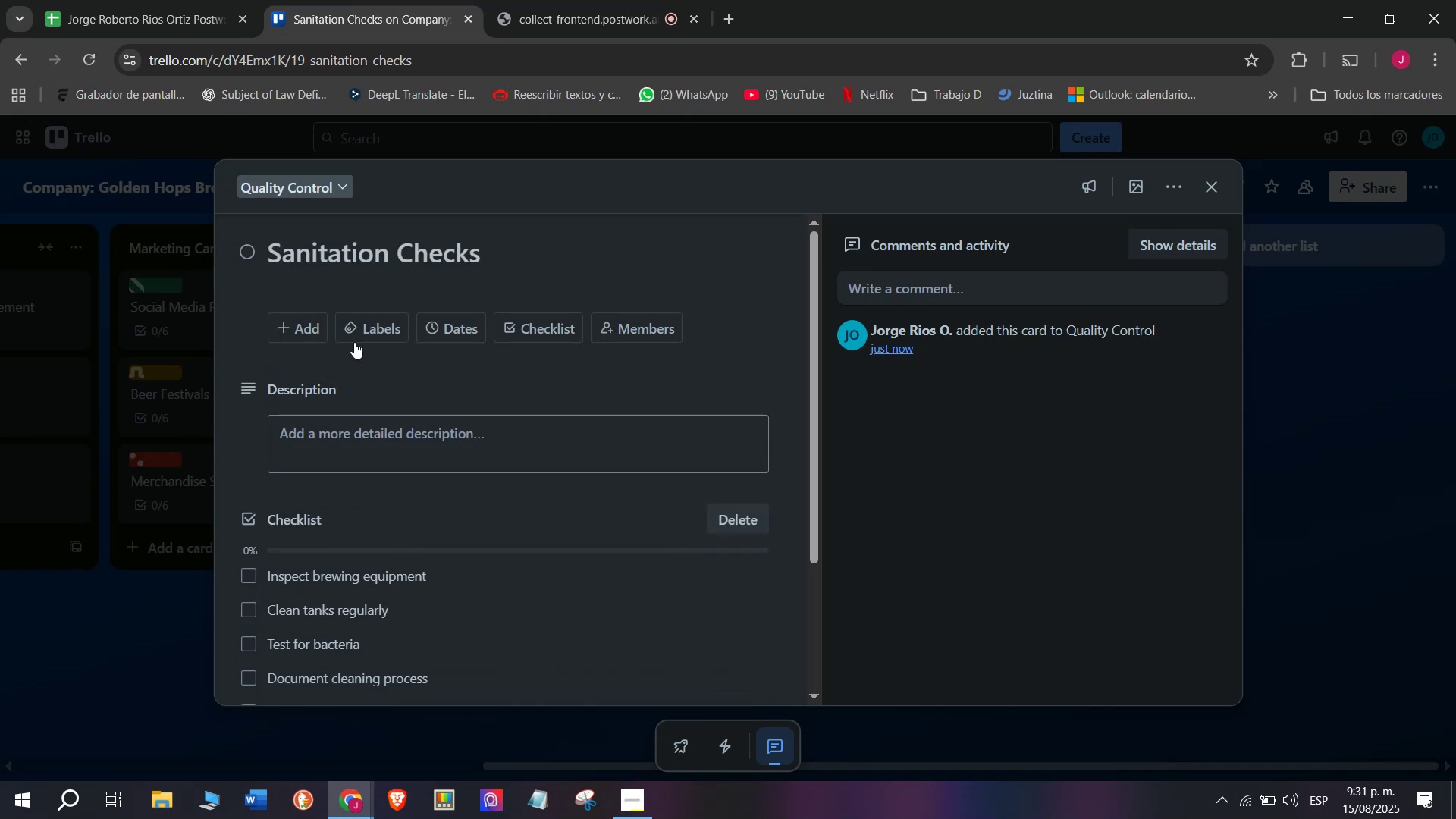 
left_click([377, 327])
 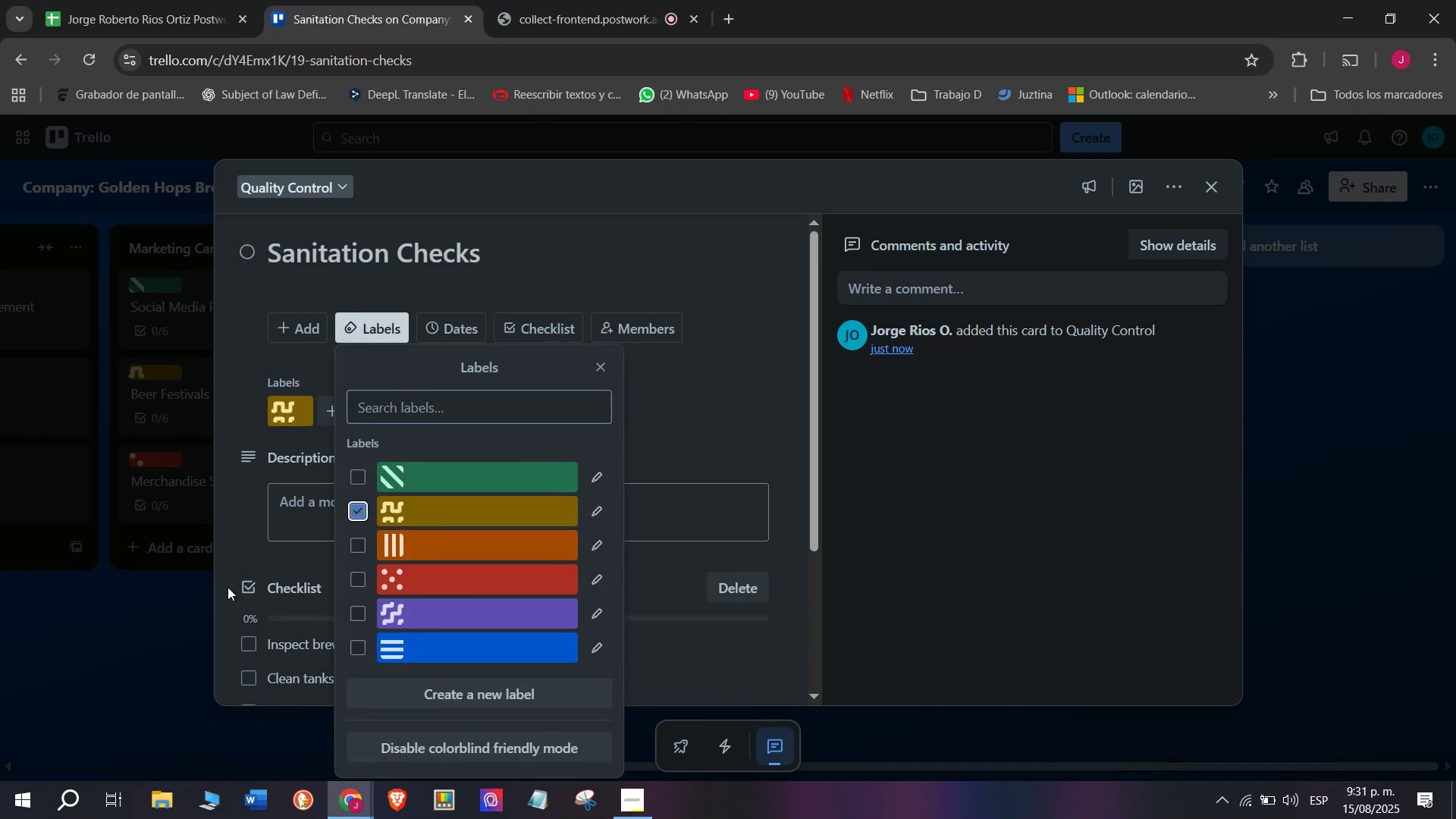 
left_click([110, 667])
 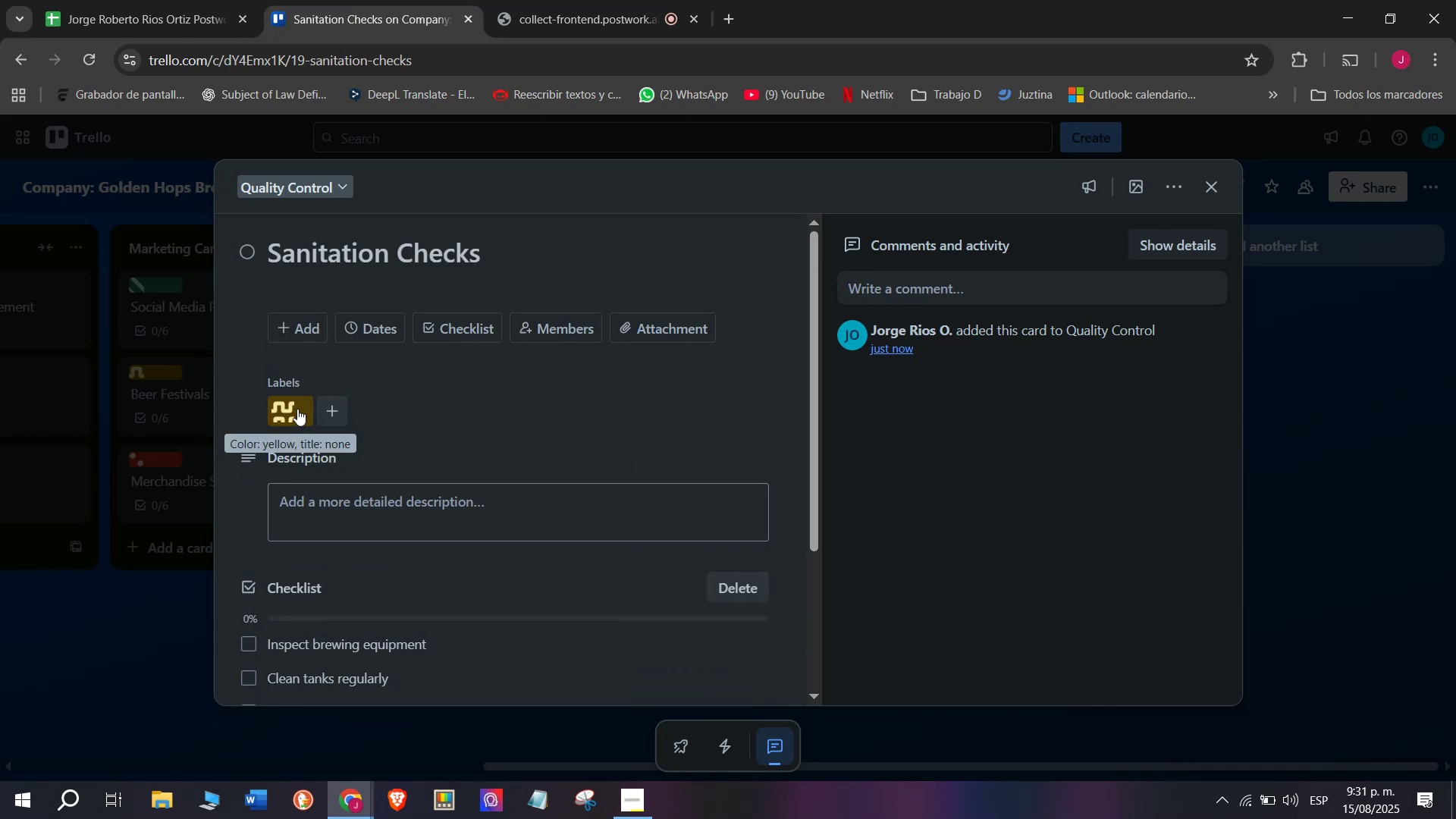 
left_click_drag(start_coordinate=[155, 653], to_coordinate=[155, 657])
 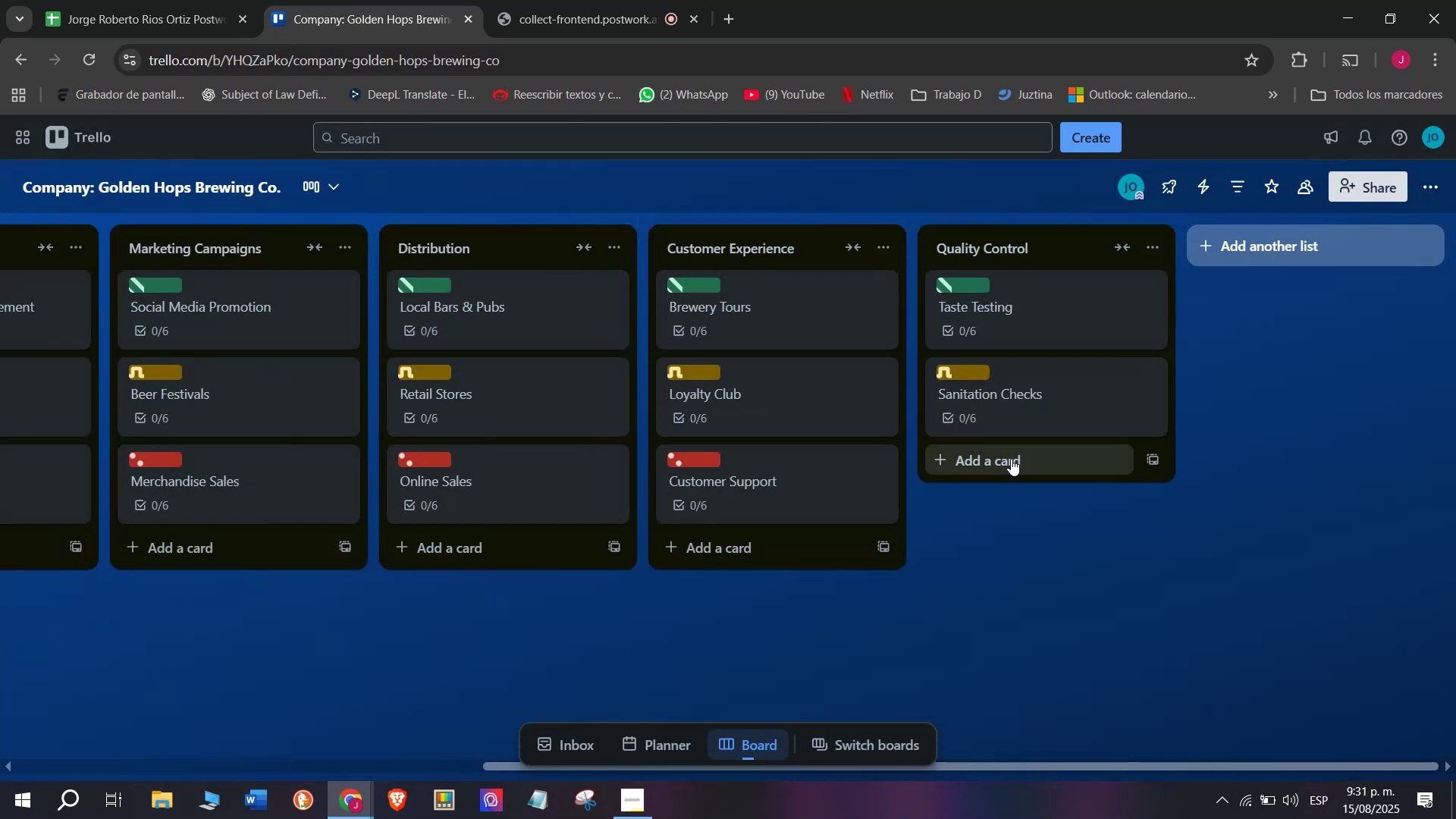 
left_click([1011, 459])
 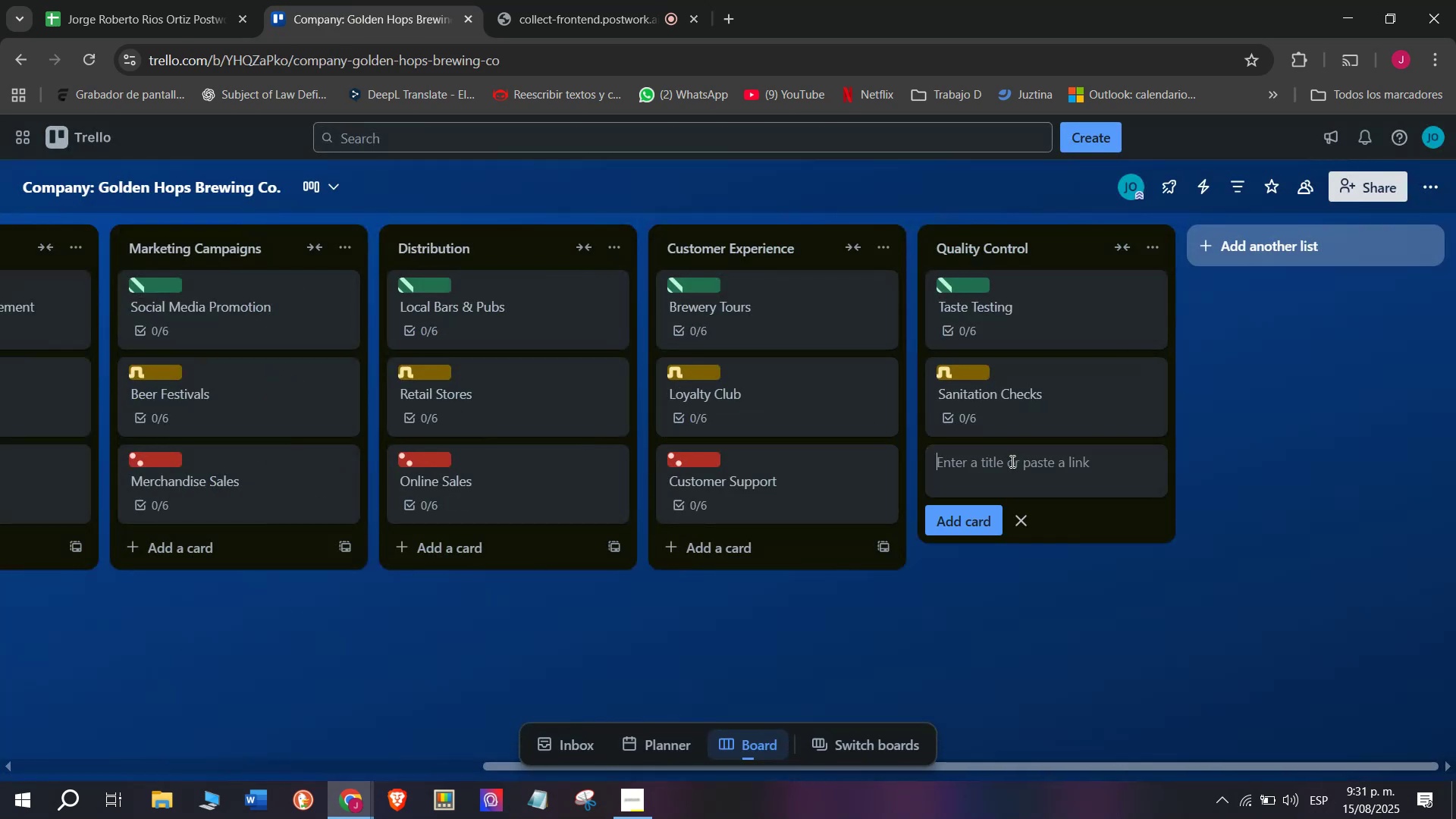 
left_click([1011, 461])
 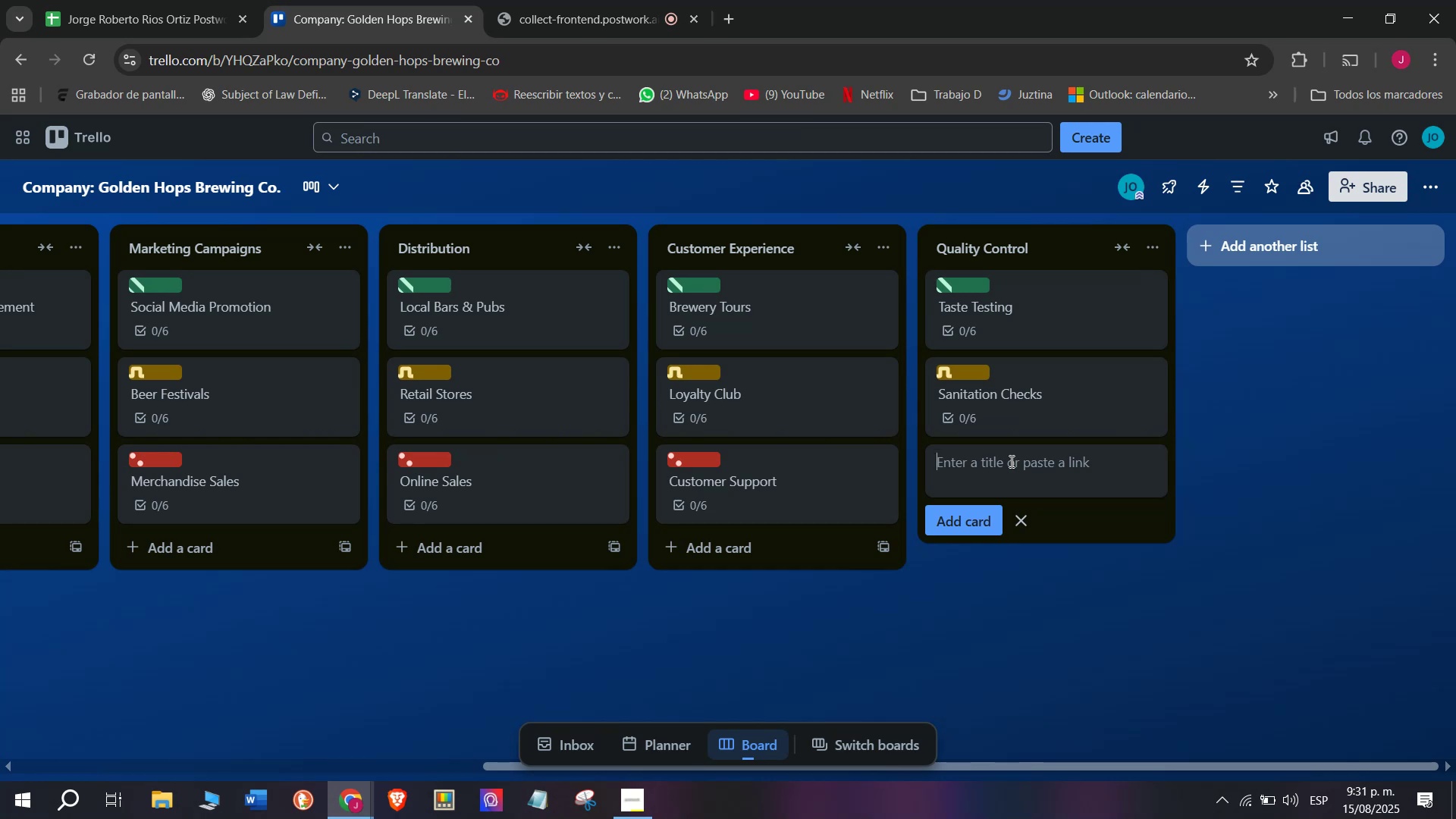 
type(Shei)
key(Backspace)
type(lf Lifer)
key(Backspace)
type( No)
key(Backspace)
key(Backspace)
type(Moni)
 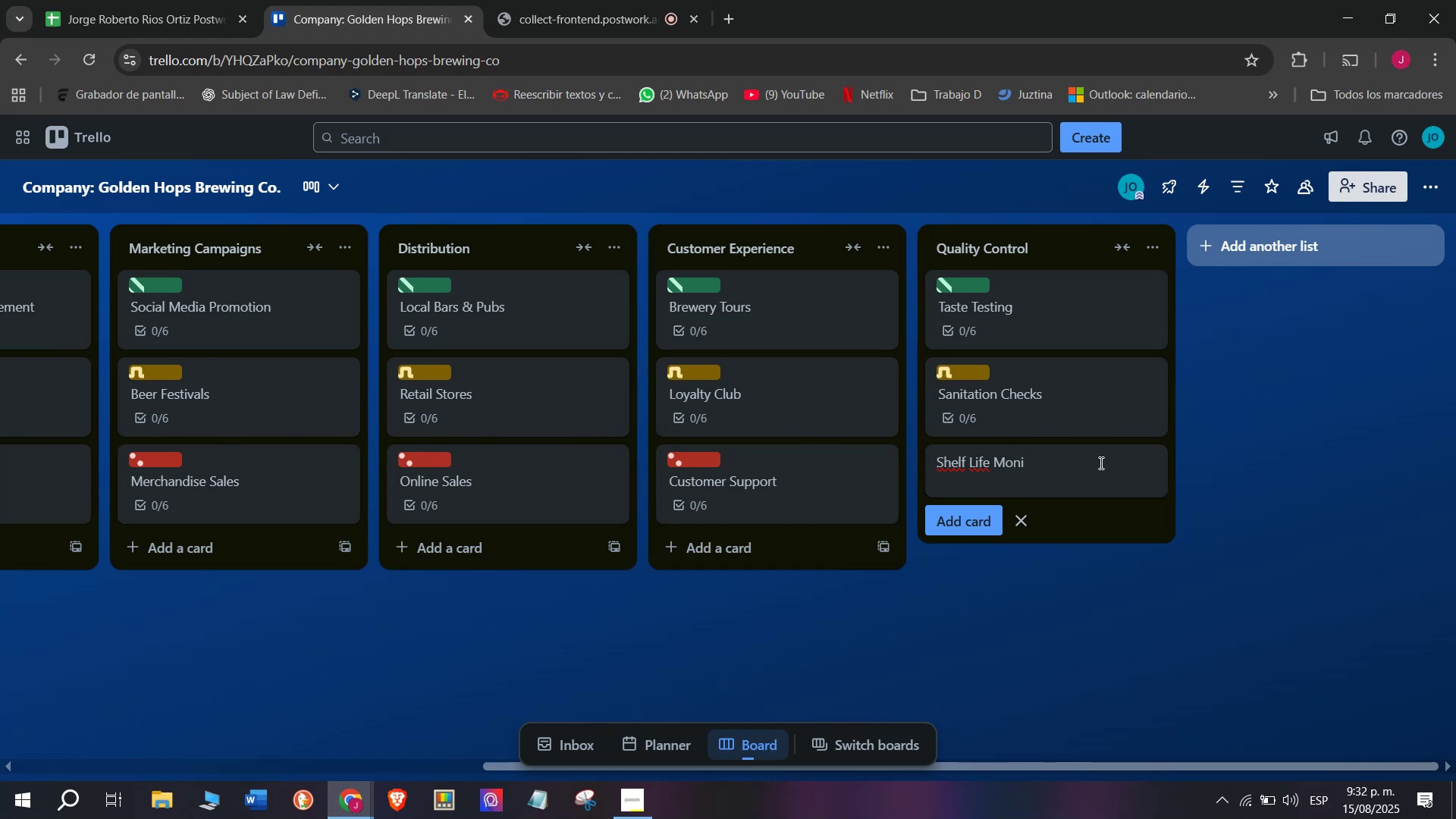 
wait(8.95)
 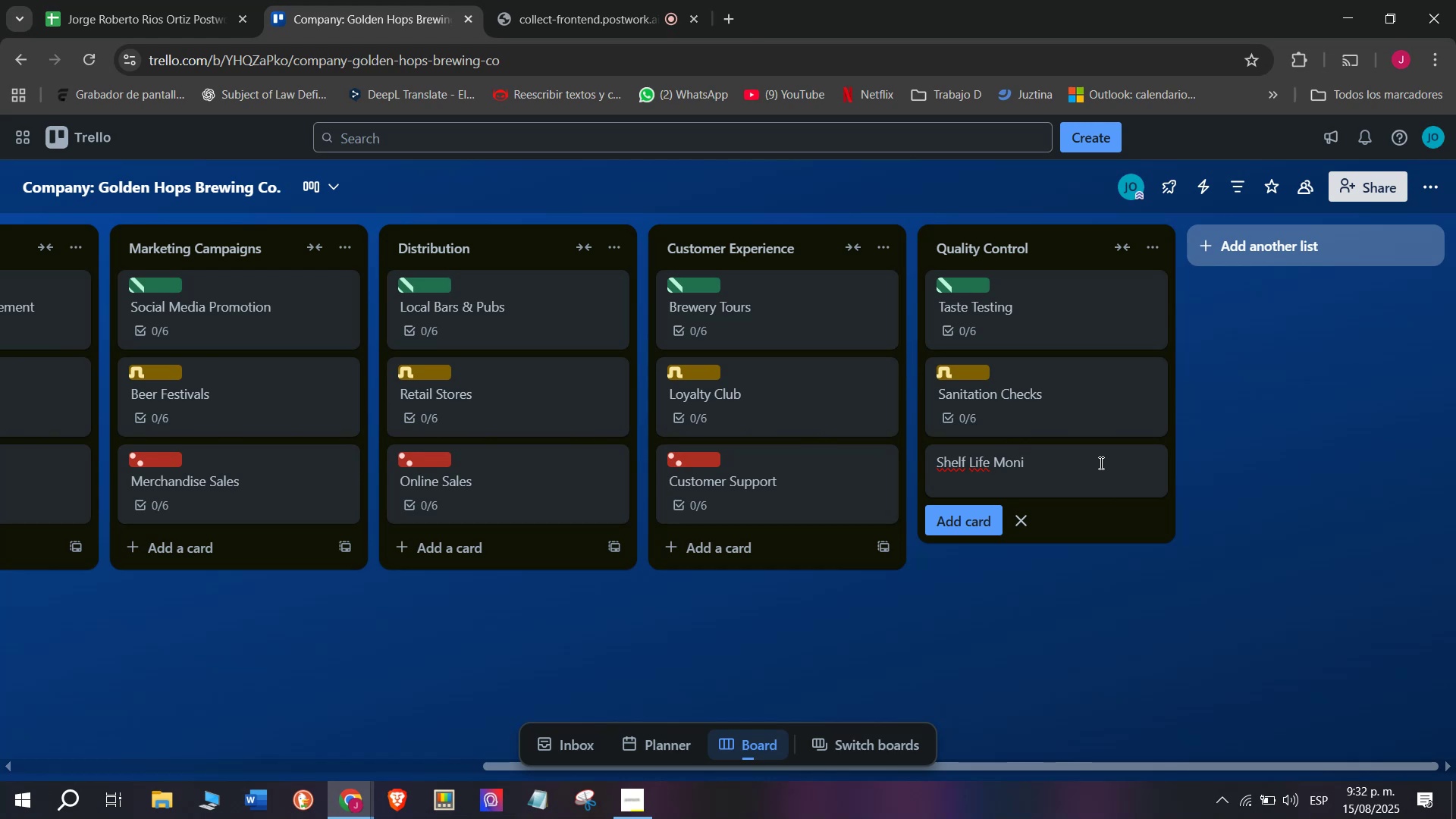 
type(toring)
 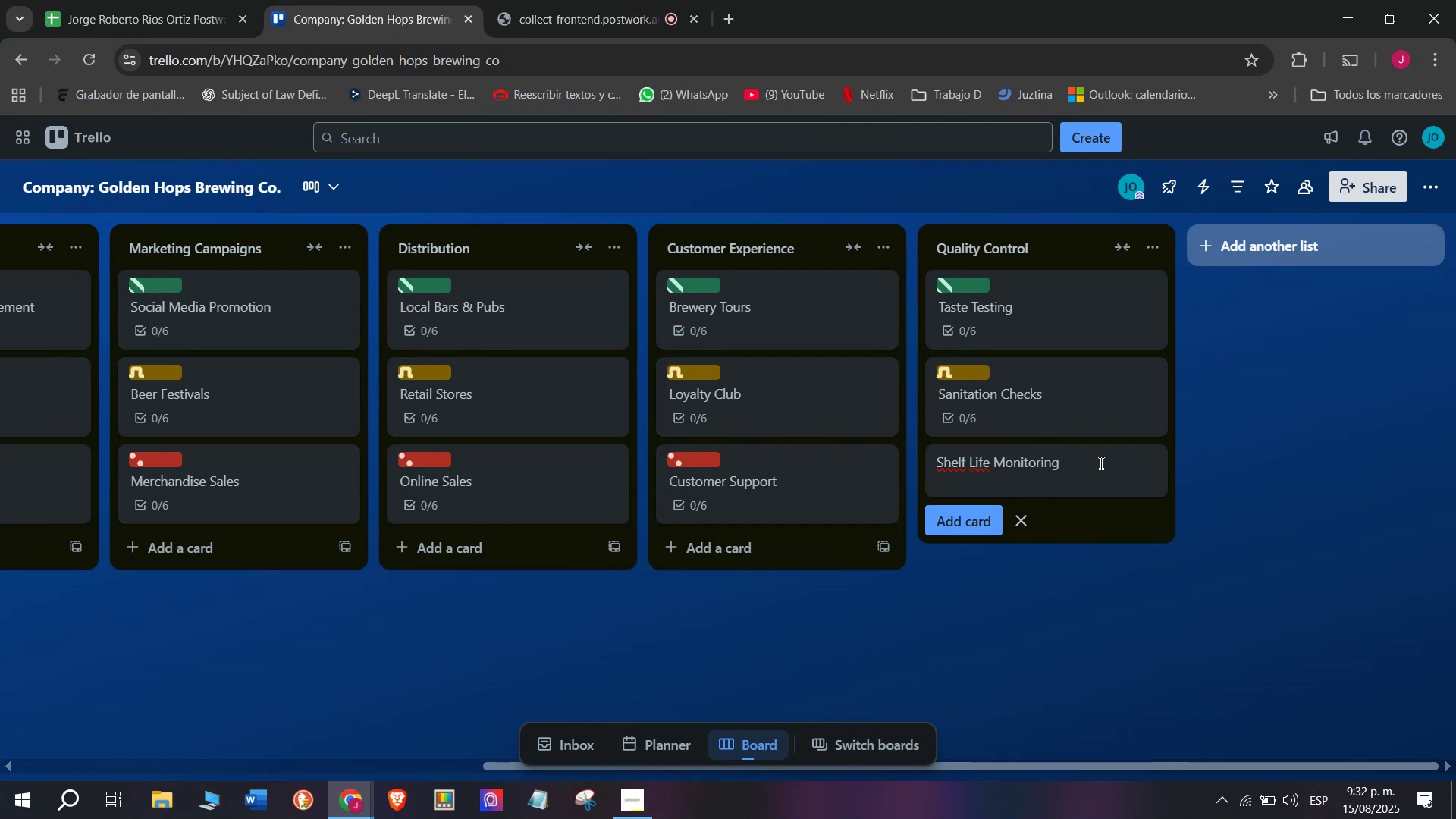 
key(Enter)
 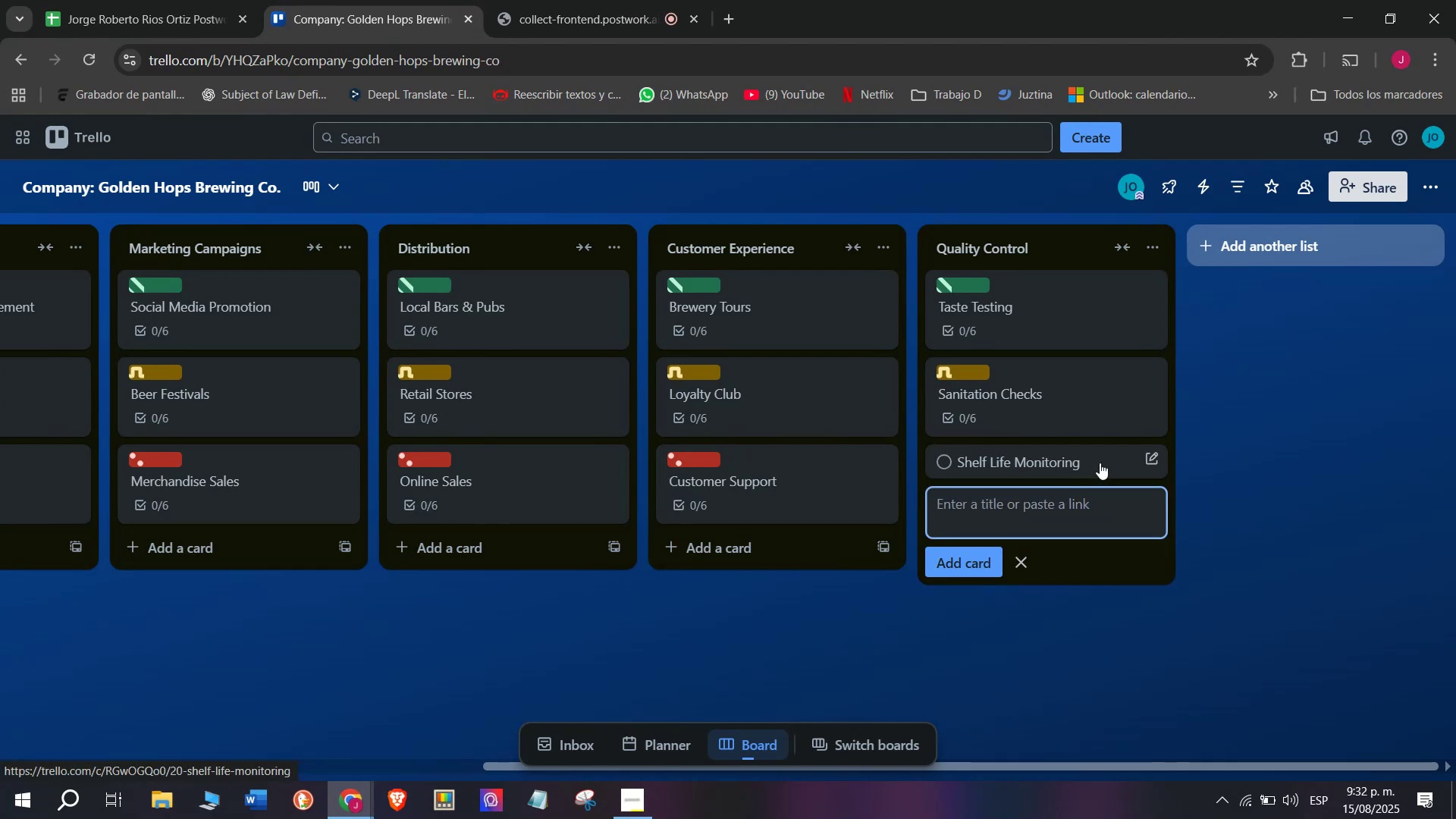 
left_click([1100, 463])
 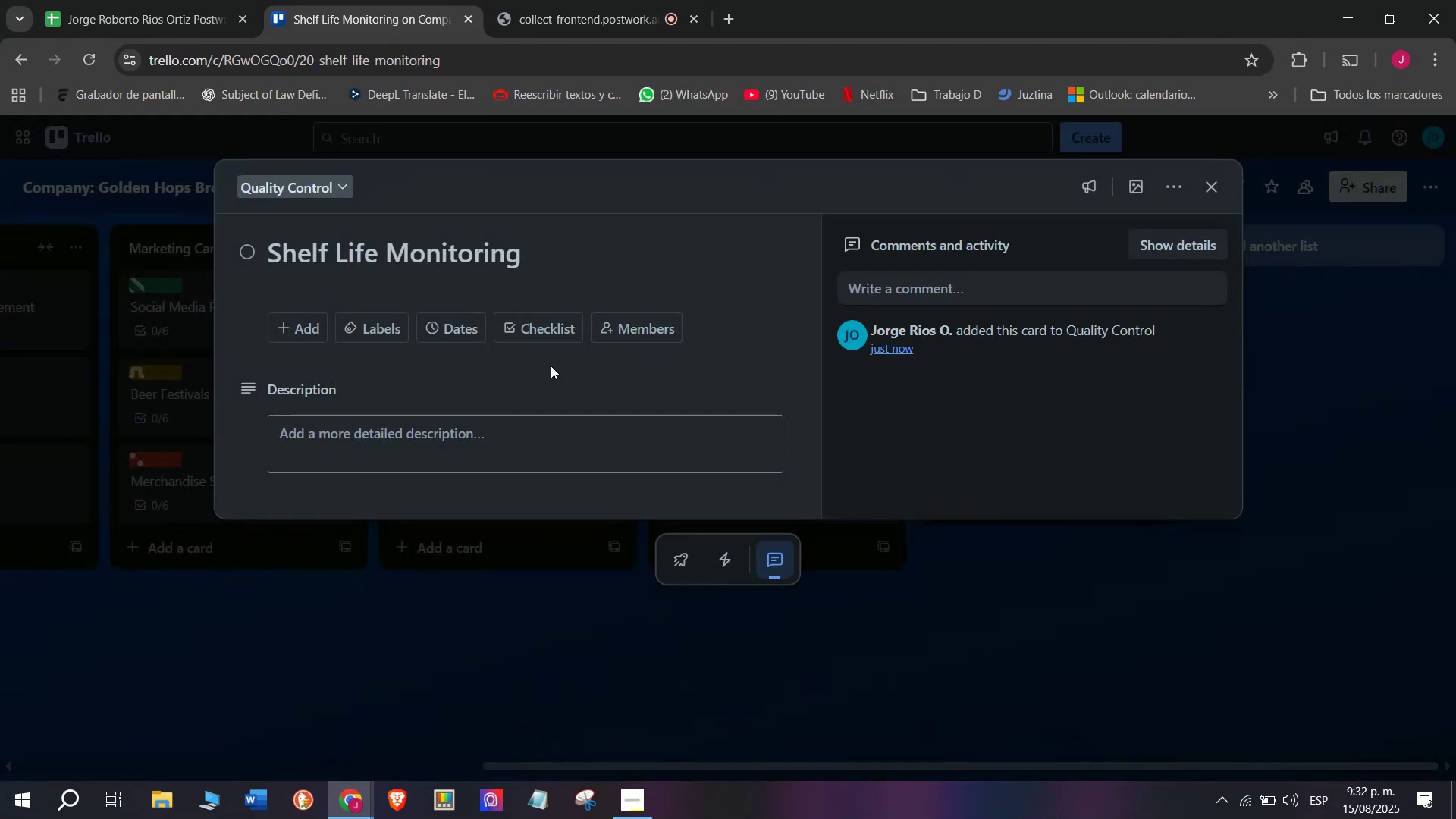 
left_click([538, 329])
 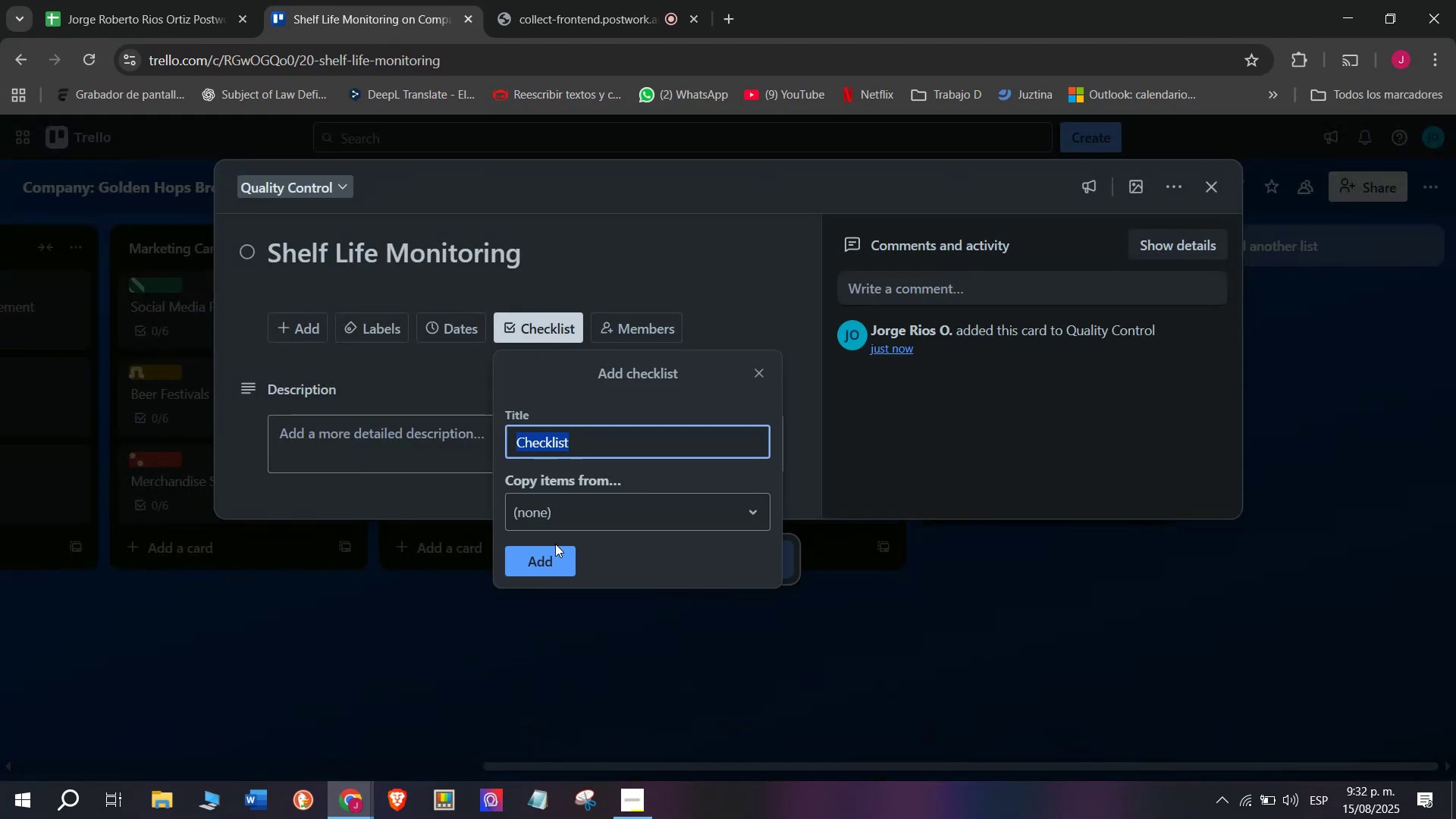 
left_click([548, 562])
 